 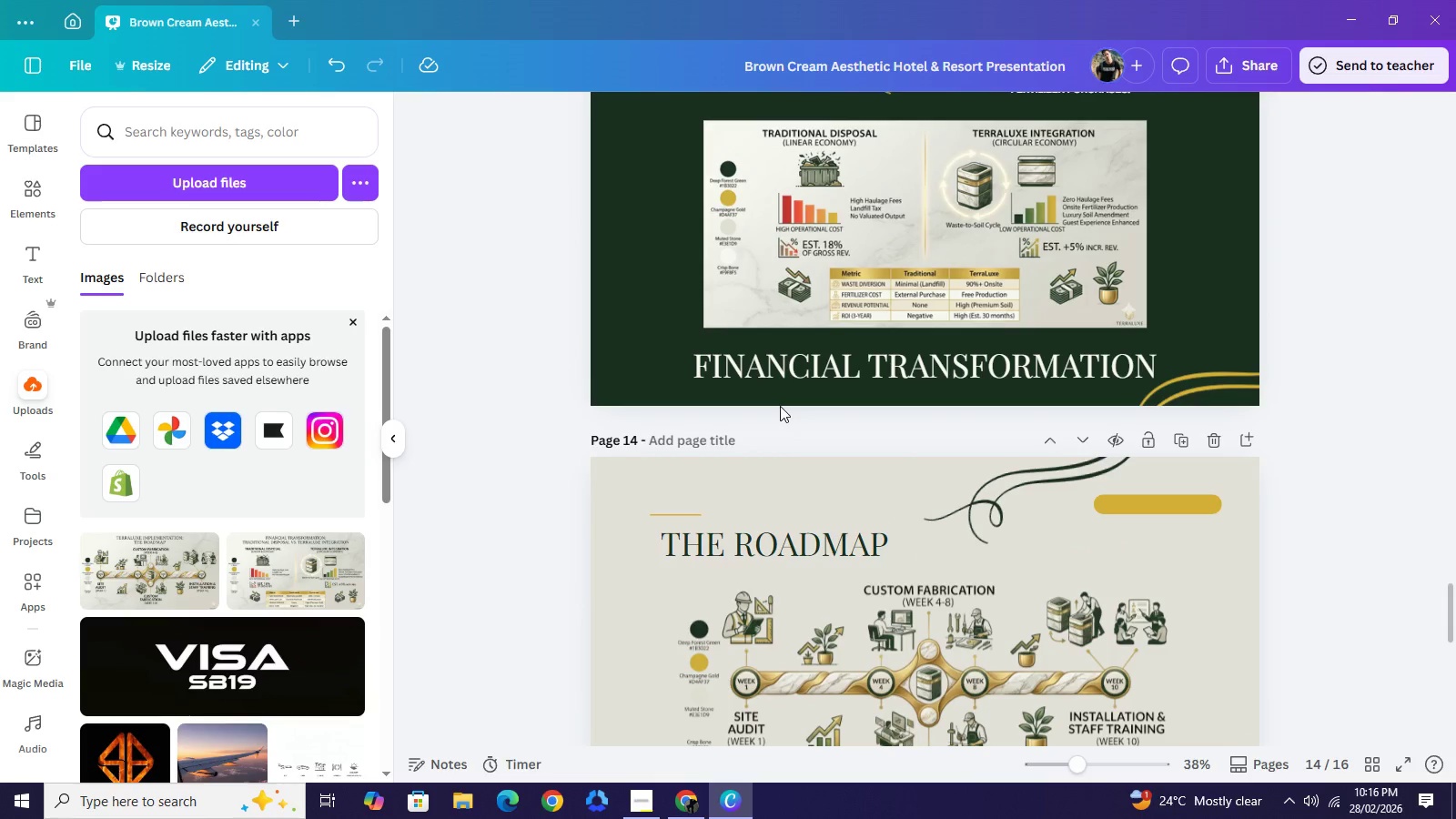 
left_click([959, 453])
 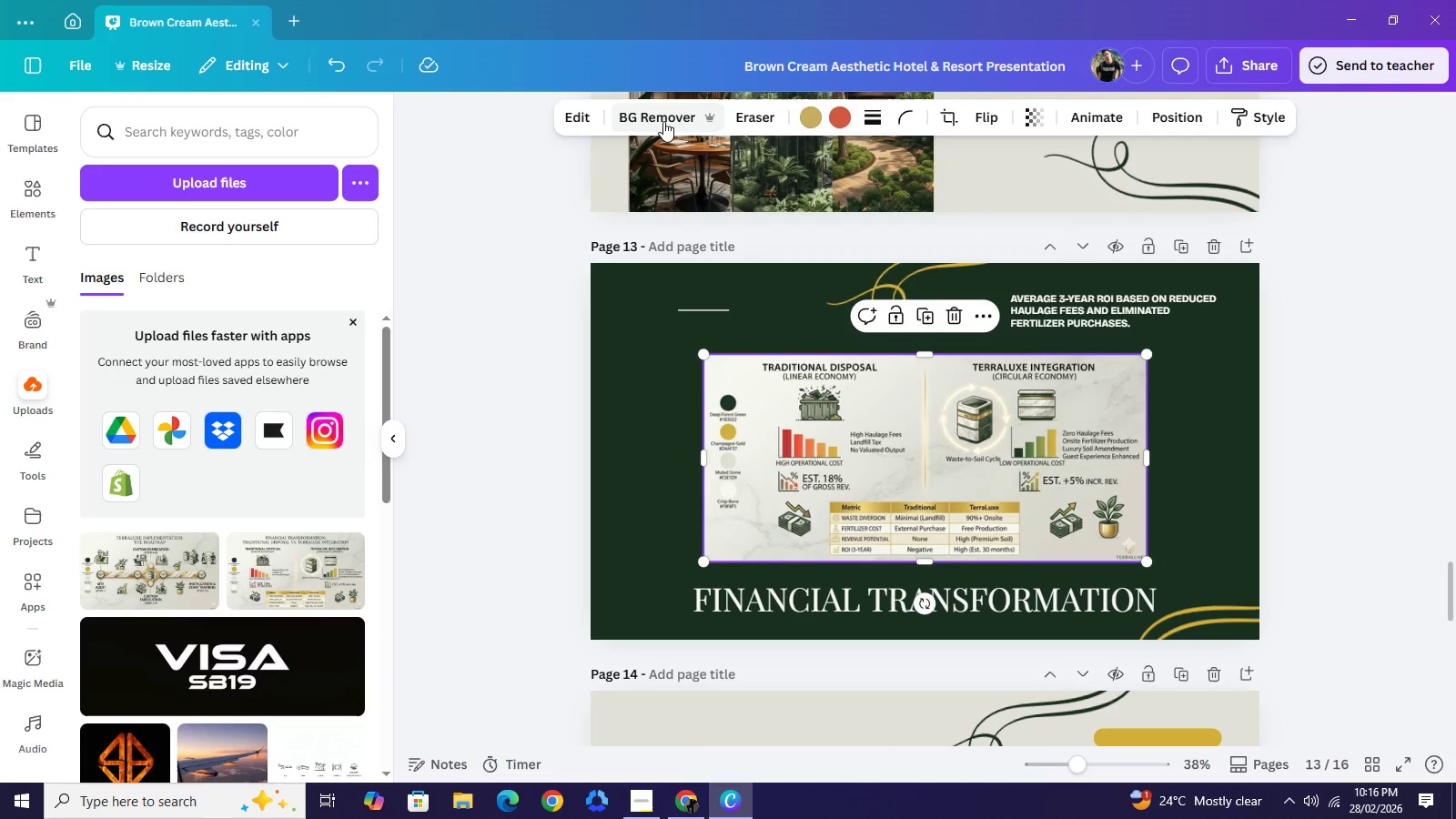 
left_click([663, 121])
 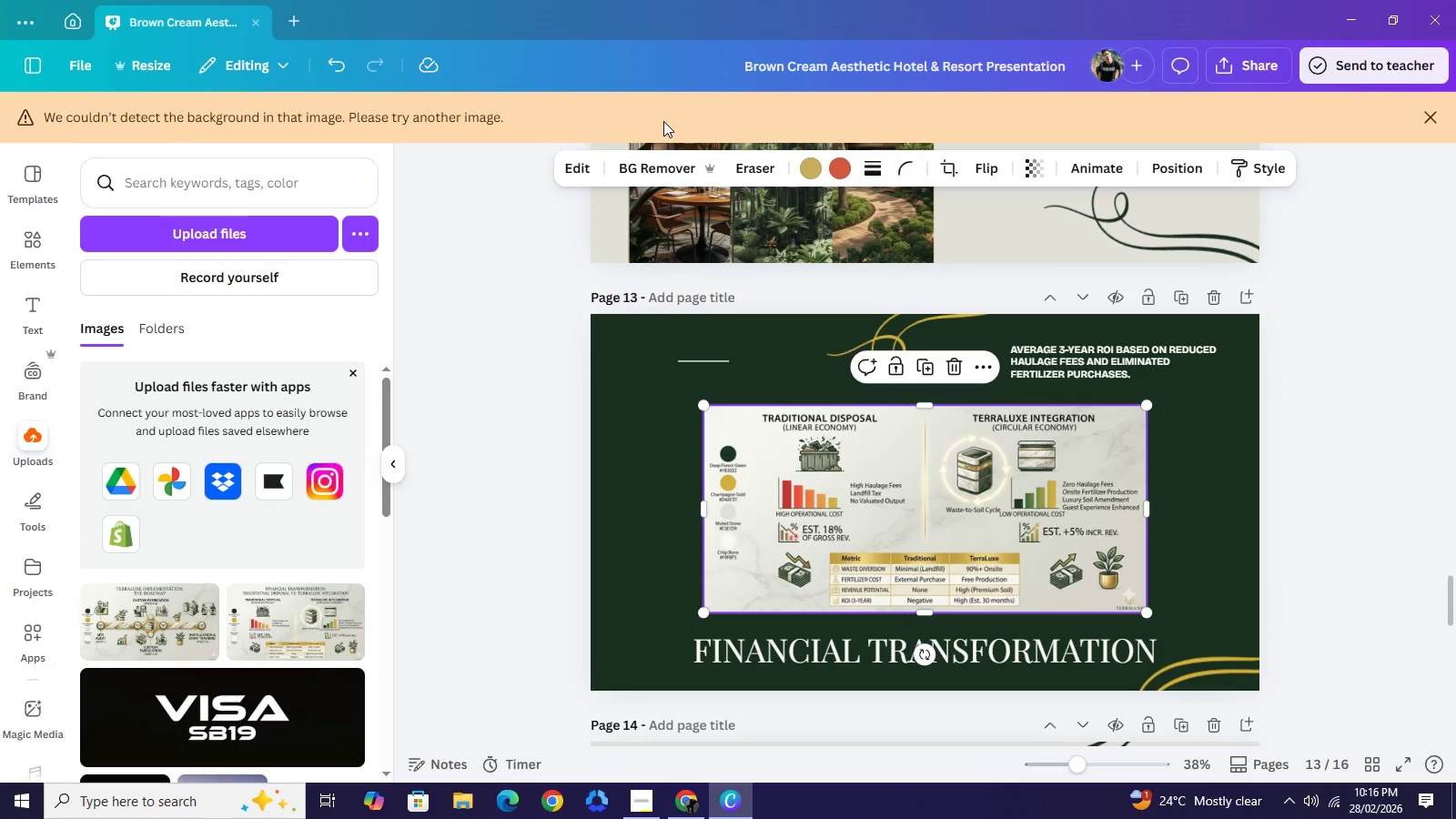 
wait(9.0)
 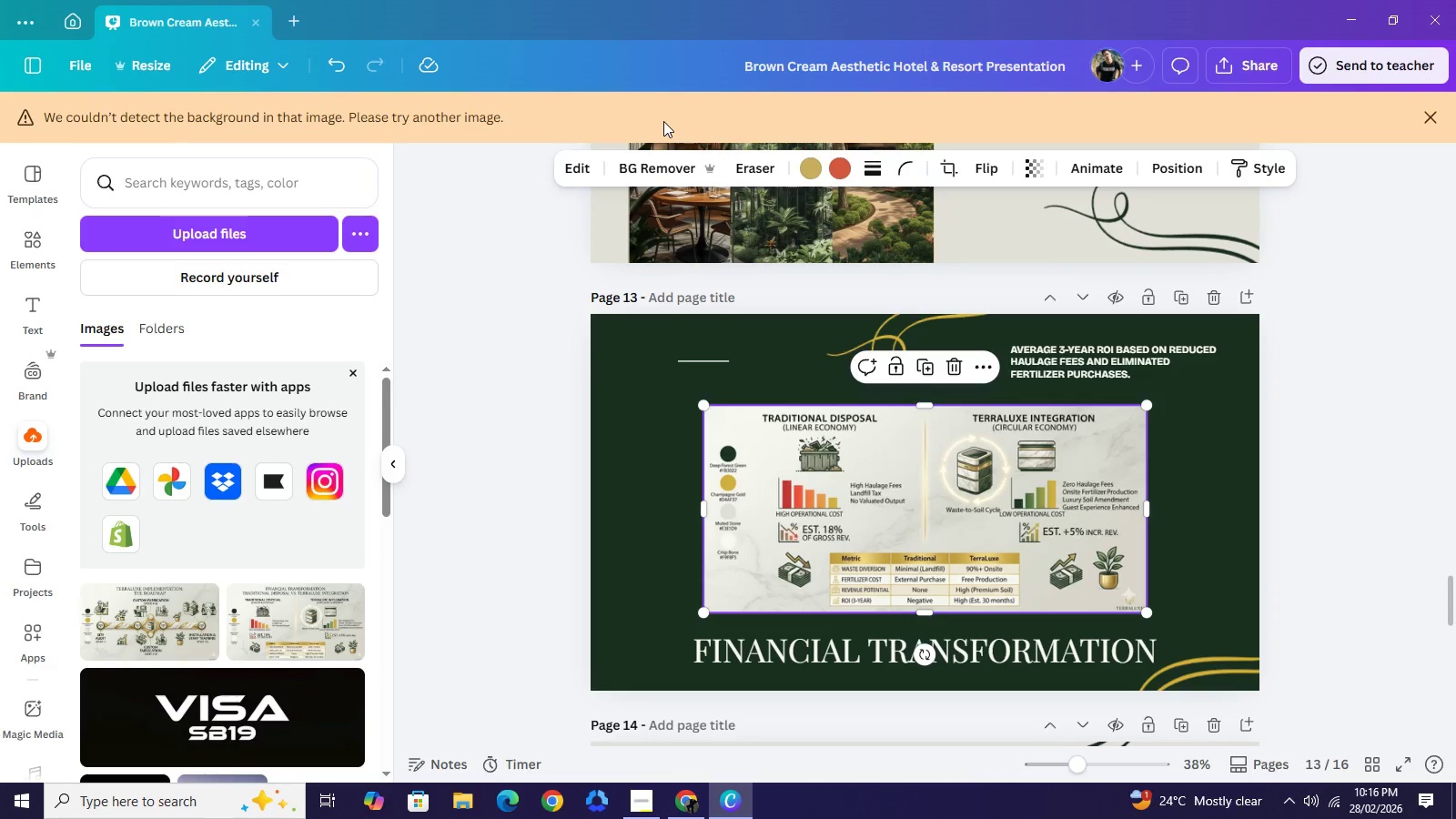 
left_click([687, 166])
 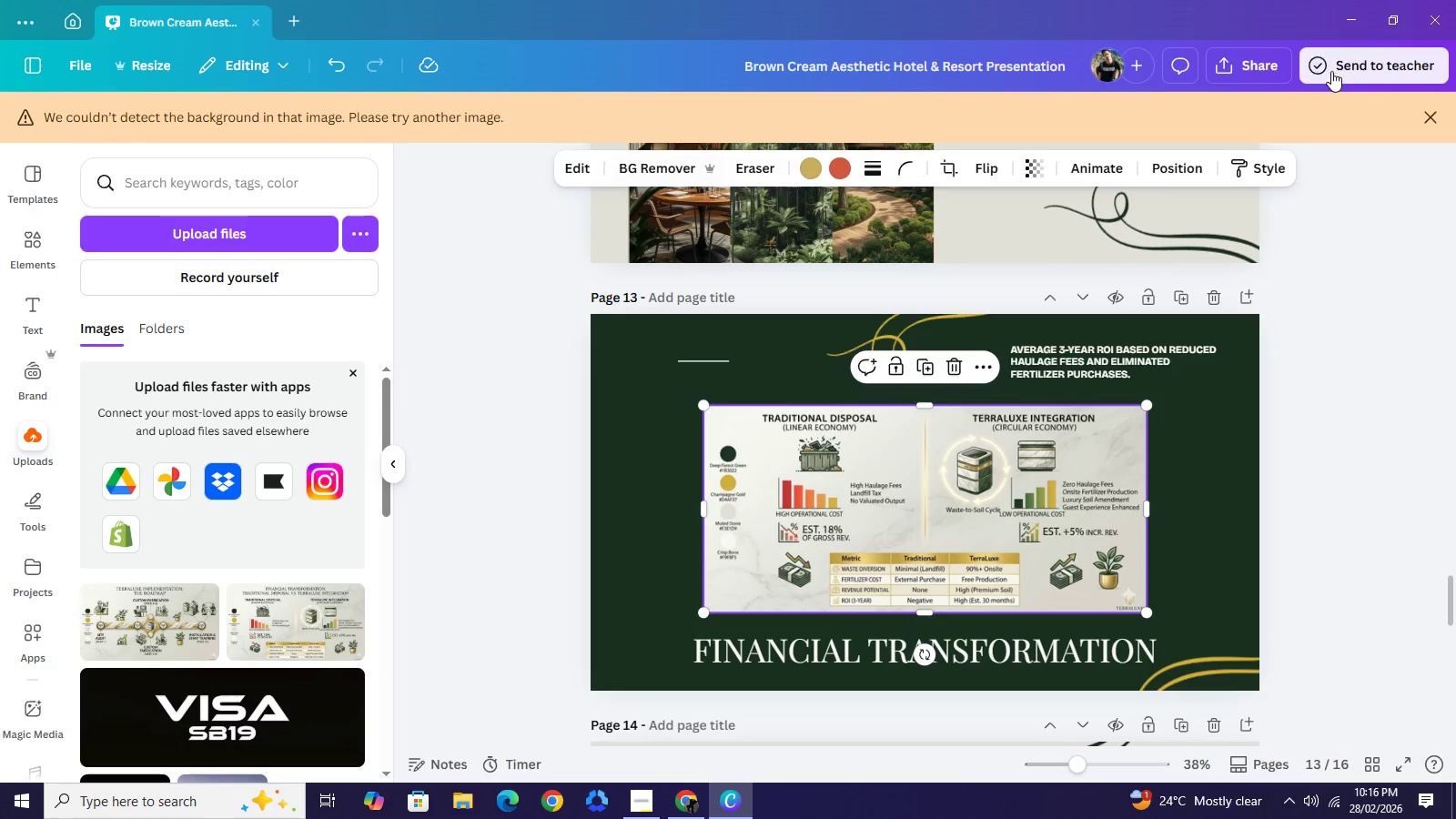 
left_click([1431, 120])
 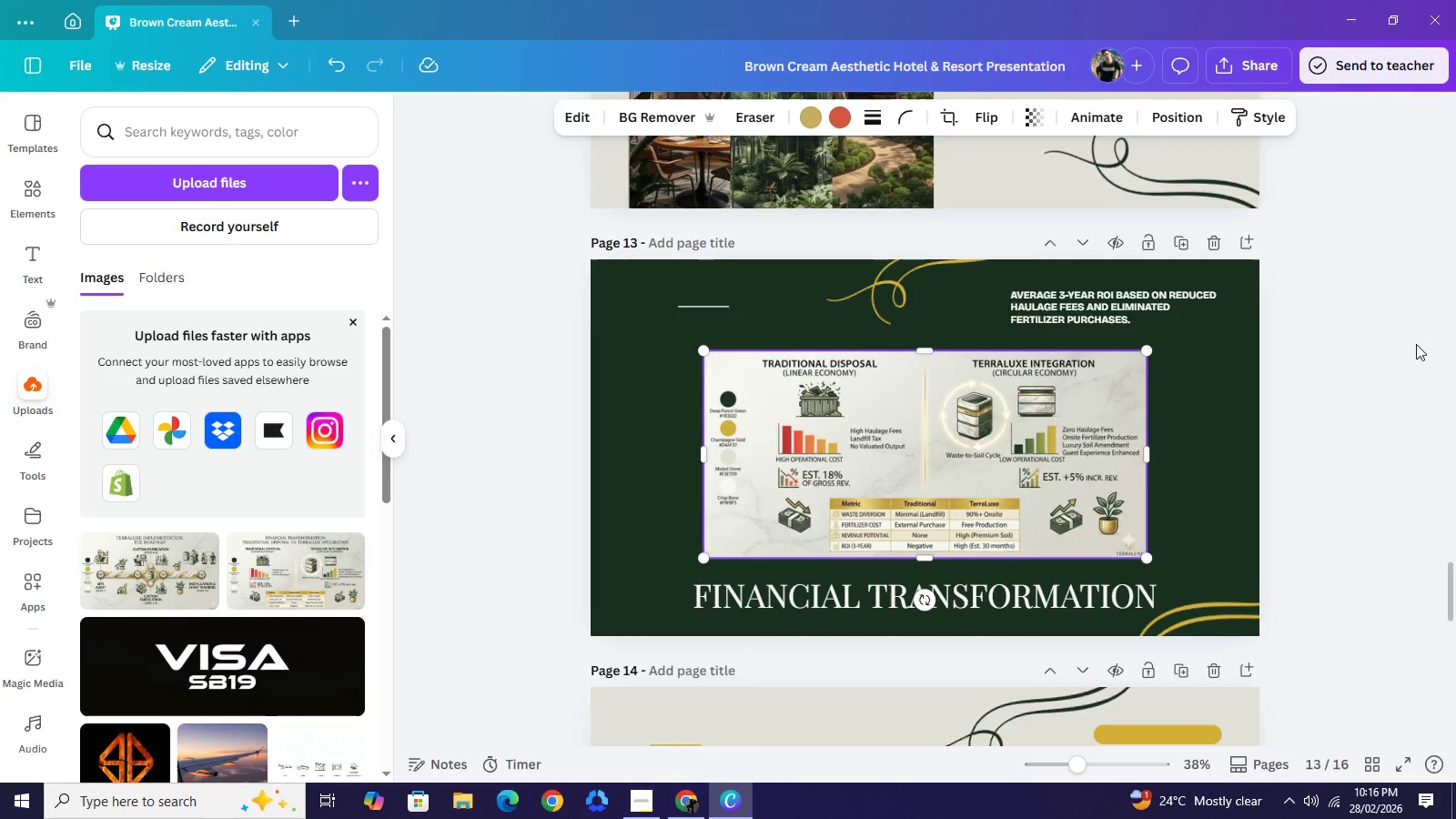 
scroll: coordinate [1041, 293], scroll_direction: down, amount: 3.0
 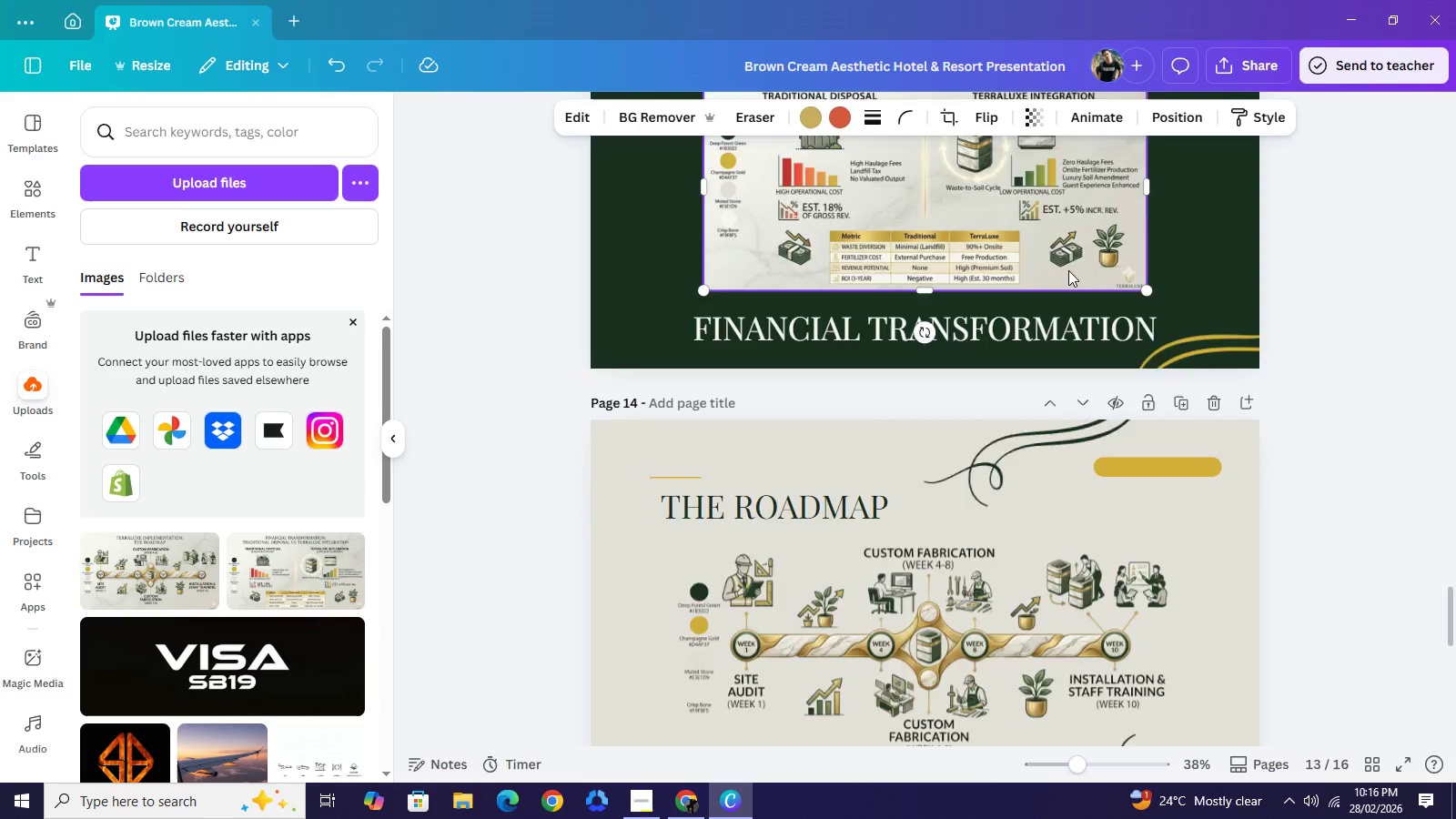 
scroll: coordinate [1068, 270], scroll_direction: up, amount: 2.0
 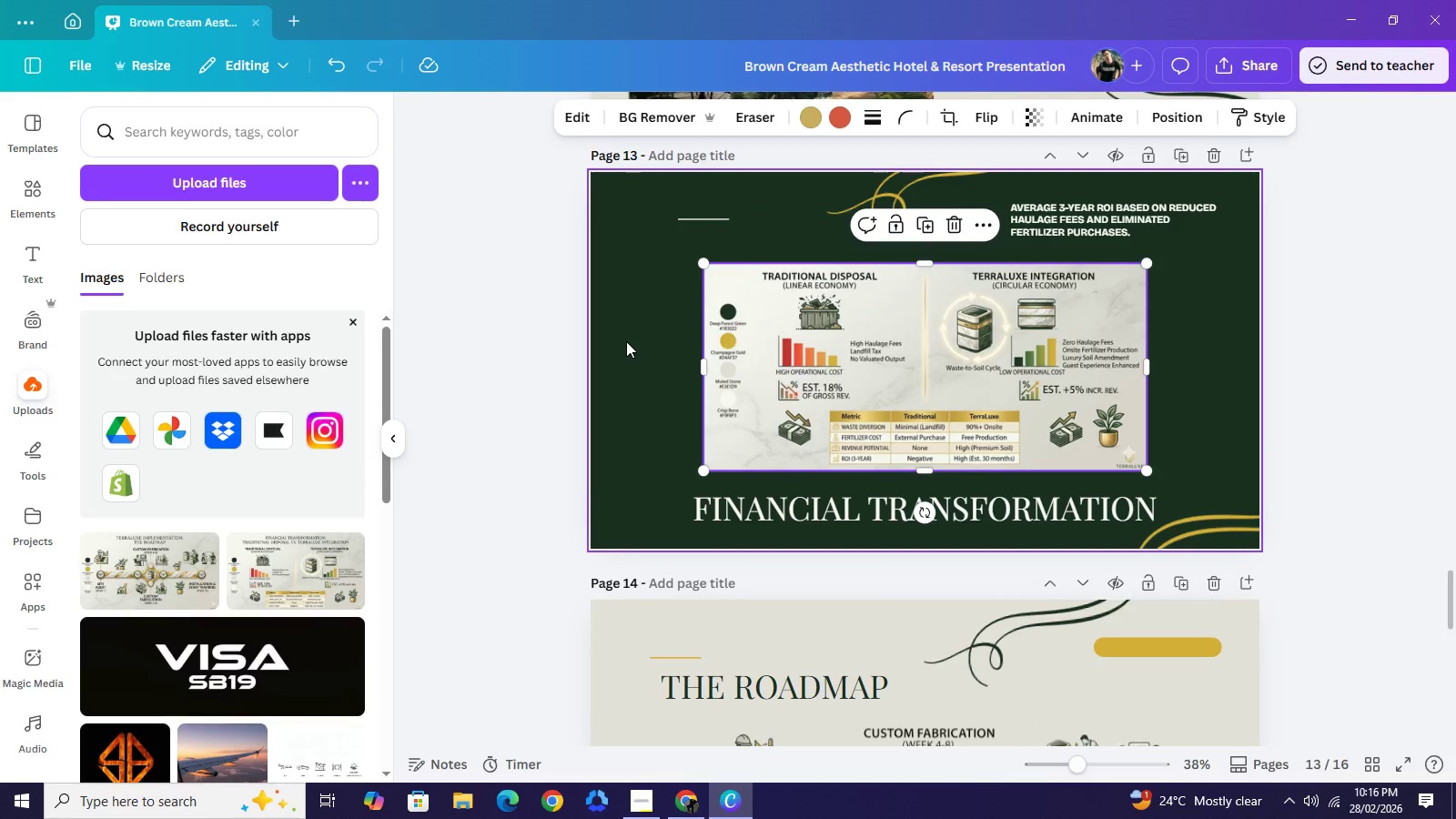 
left_click([626, 341])
 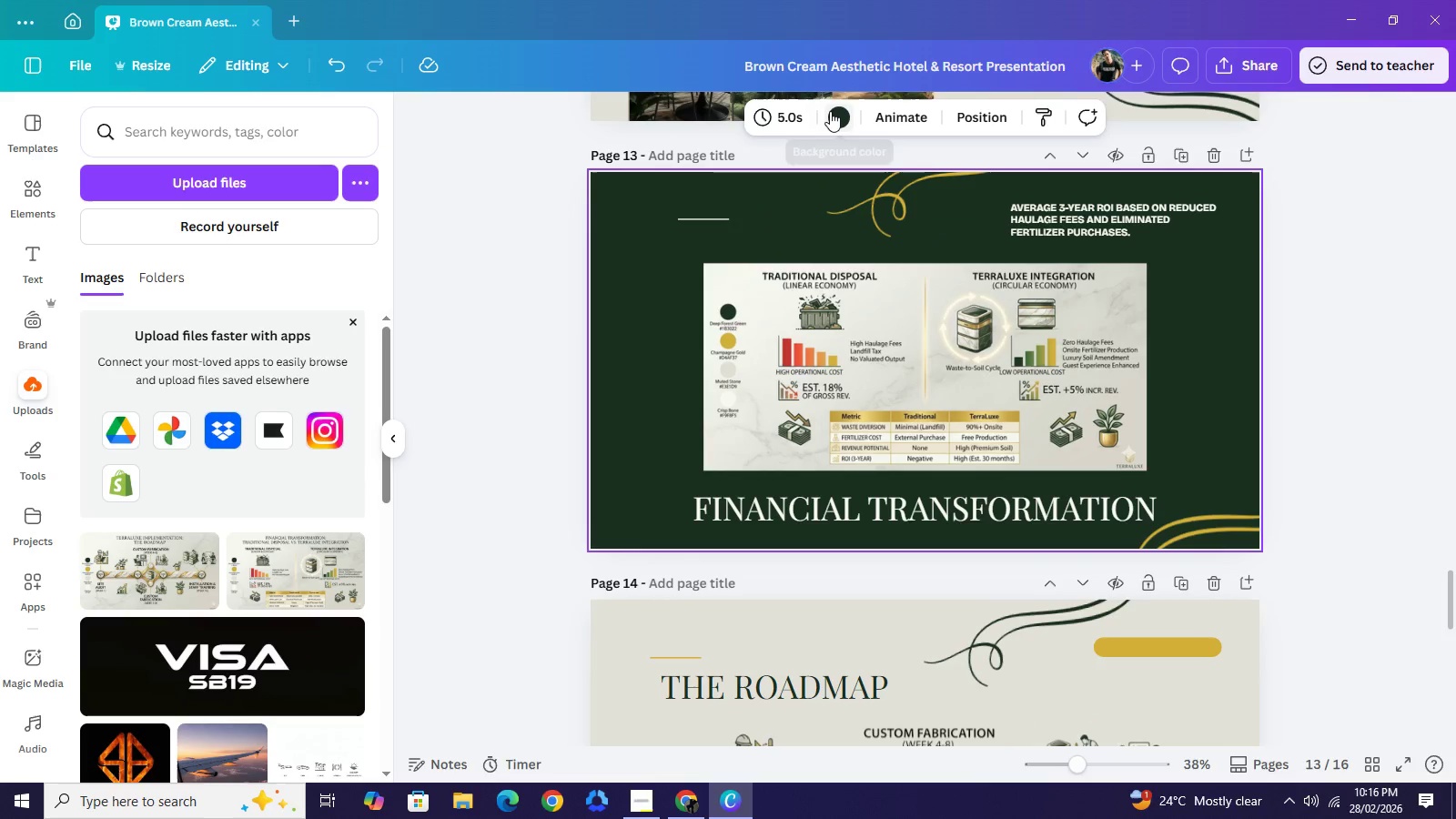 
left_click([830, 111])
 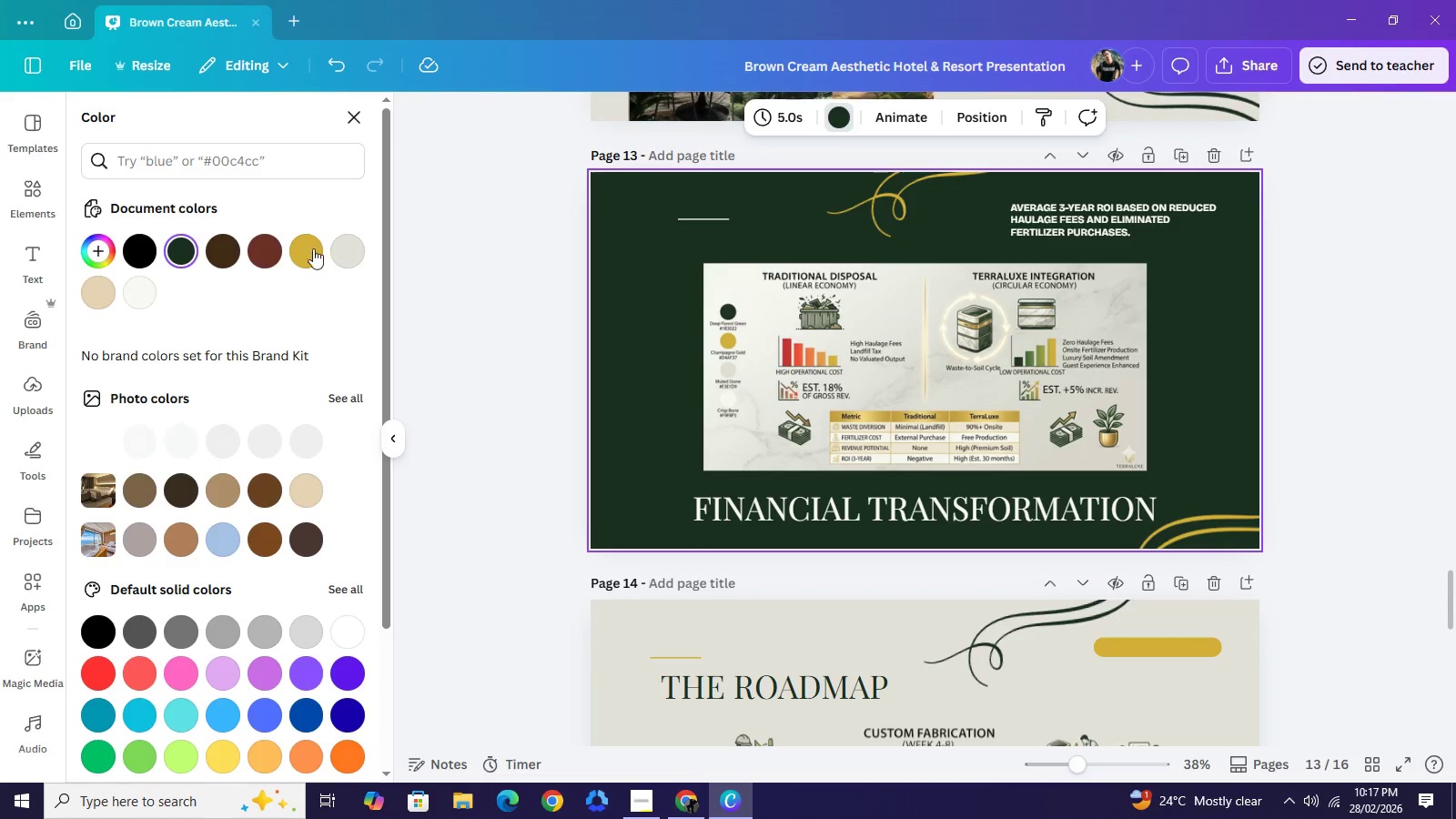 
left_click([339, 252])
 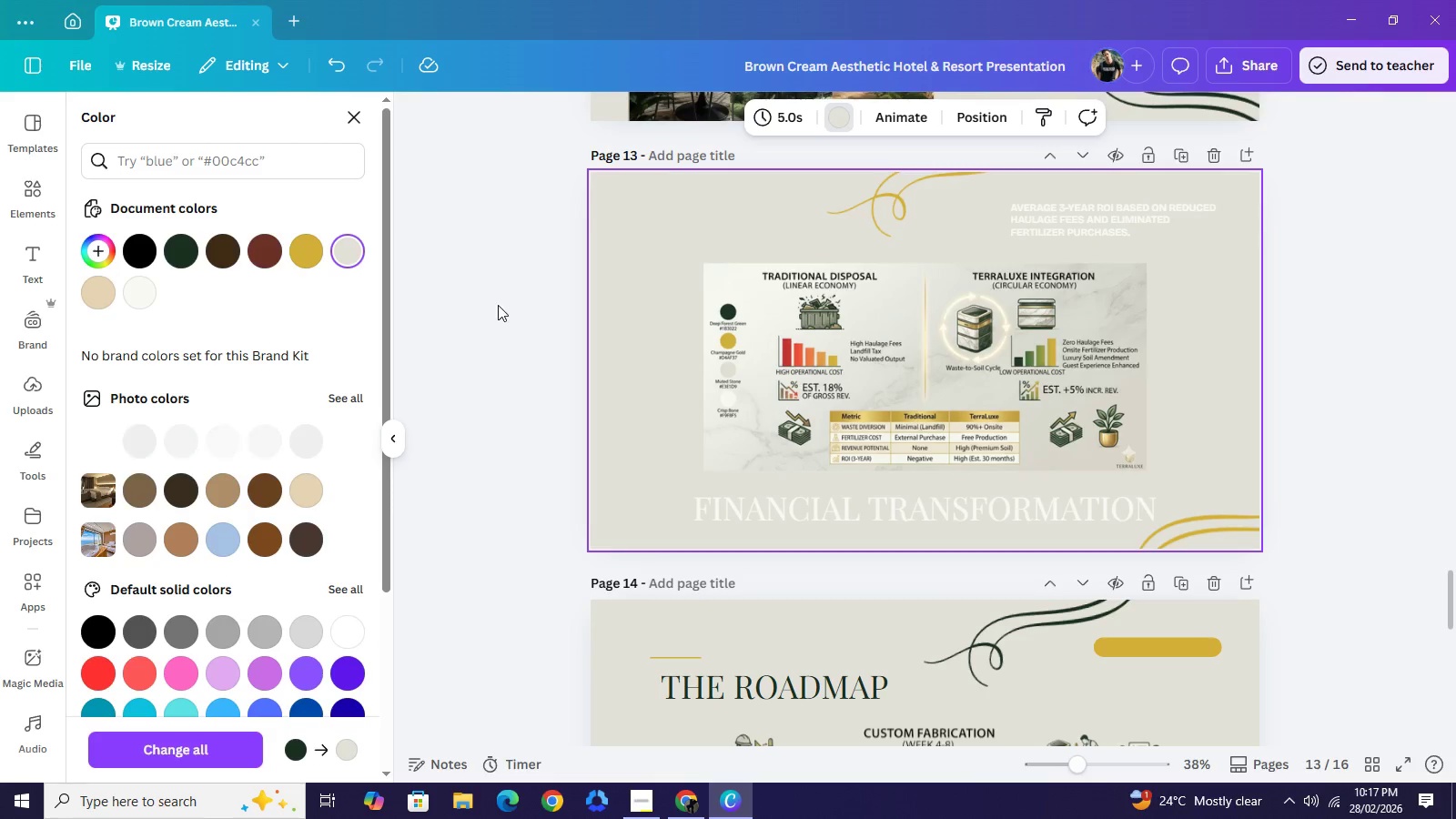 
left_click([498, 305])
 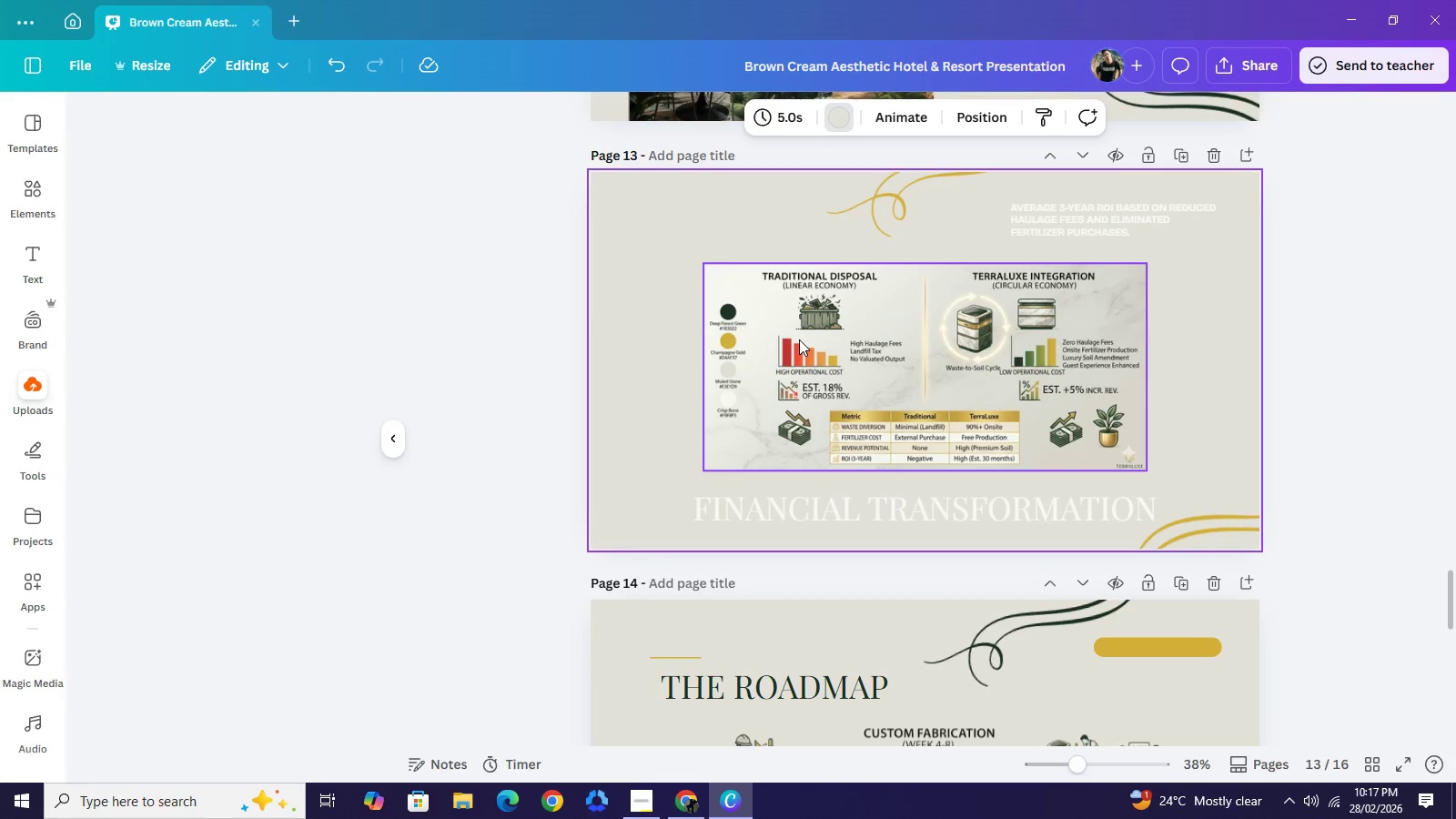 
left_click([799, 339])
 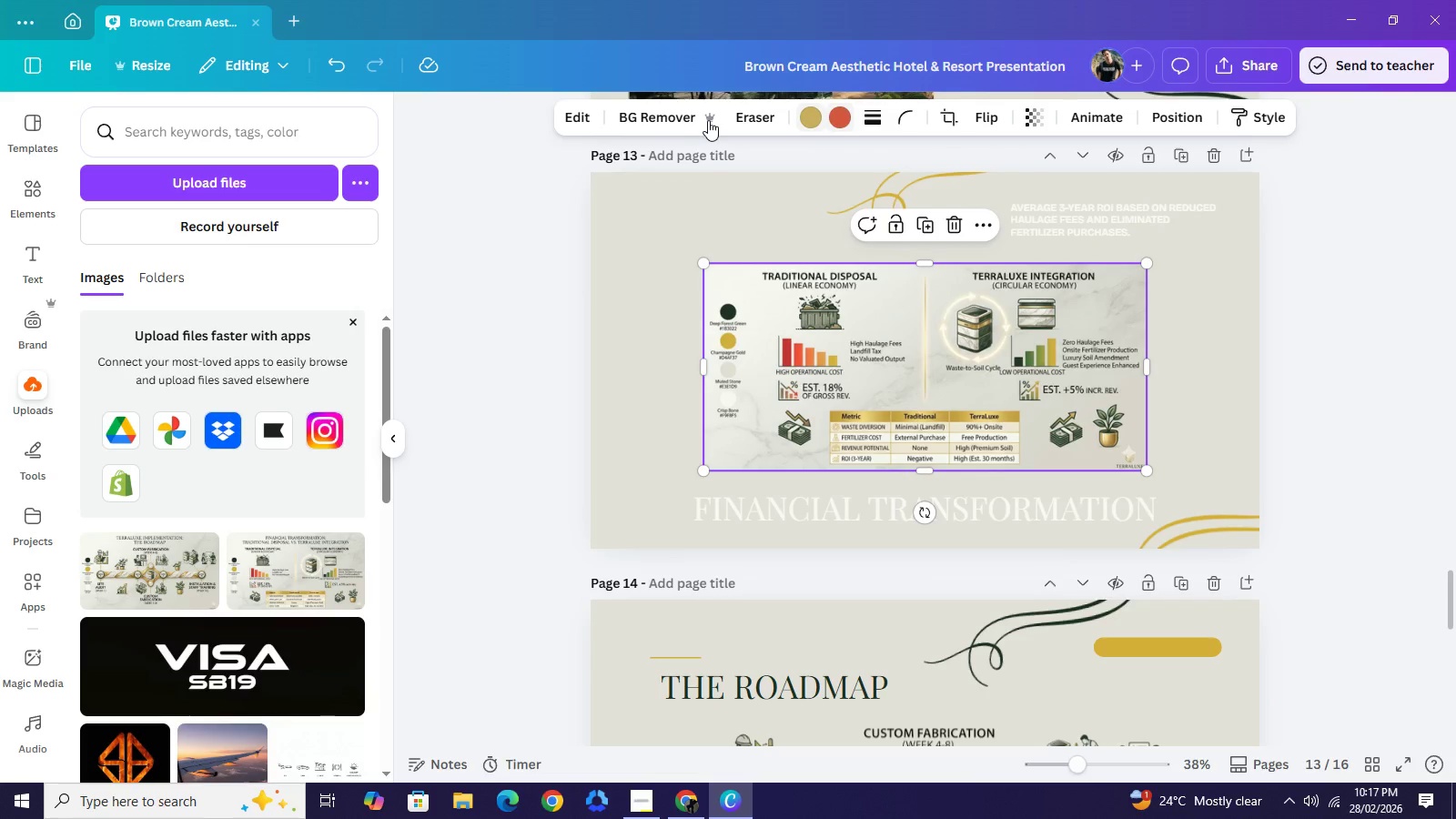 
left_click([686, 115])
 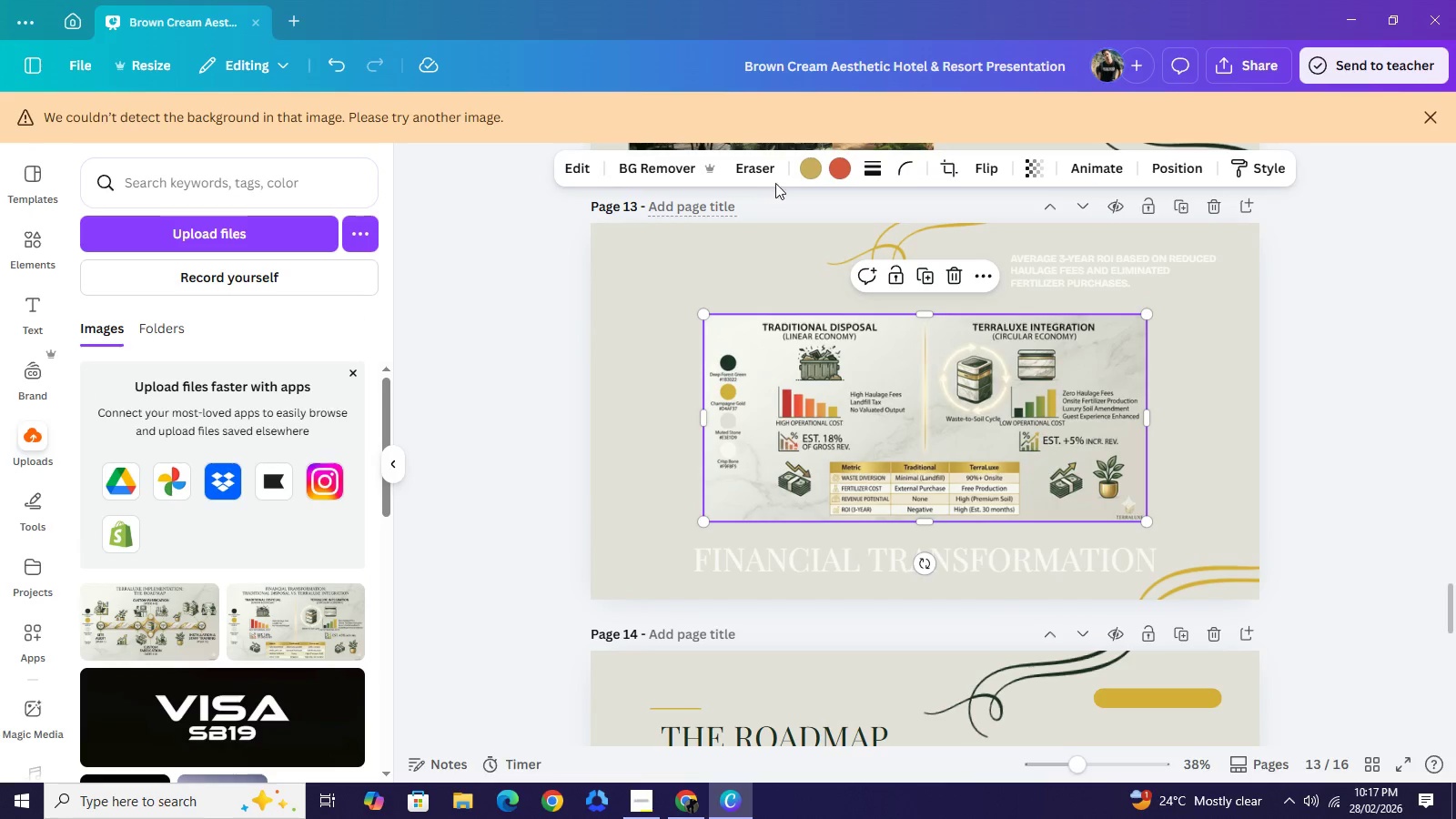 
wait(7.09)
 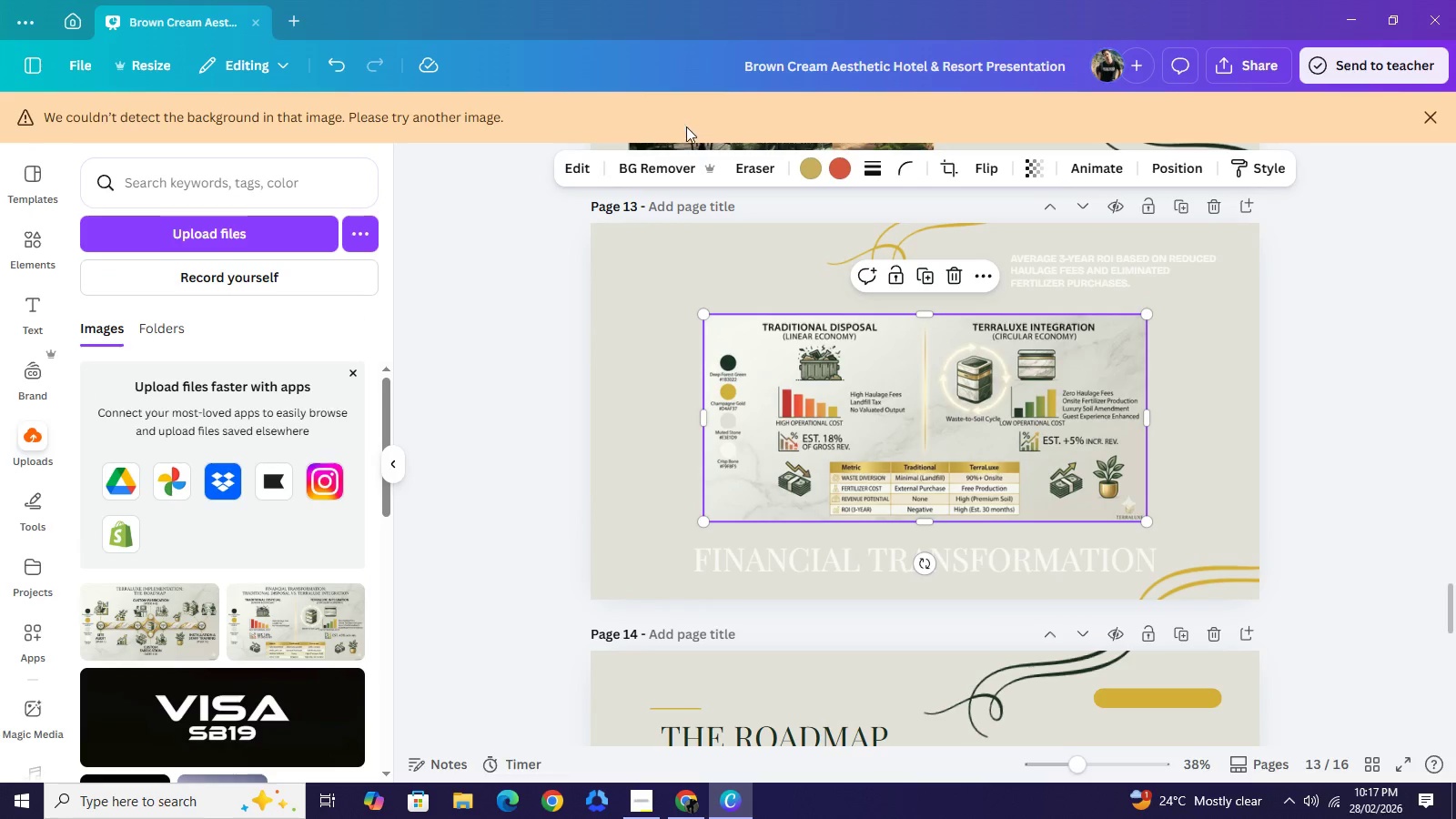 
left_click([324, 56])
 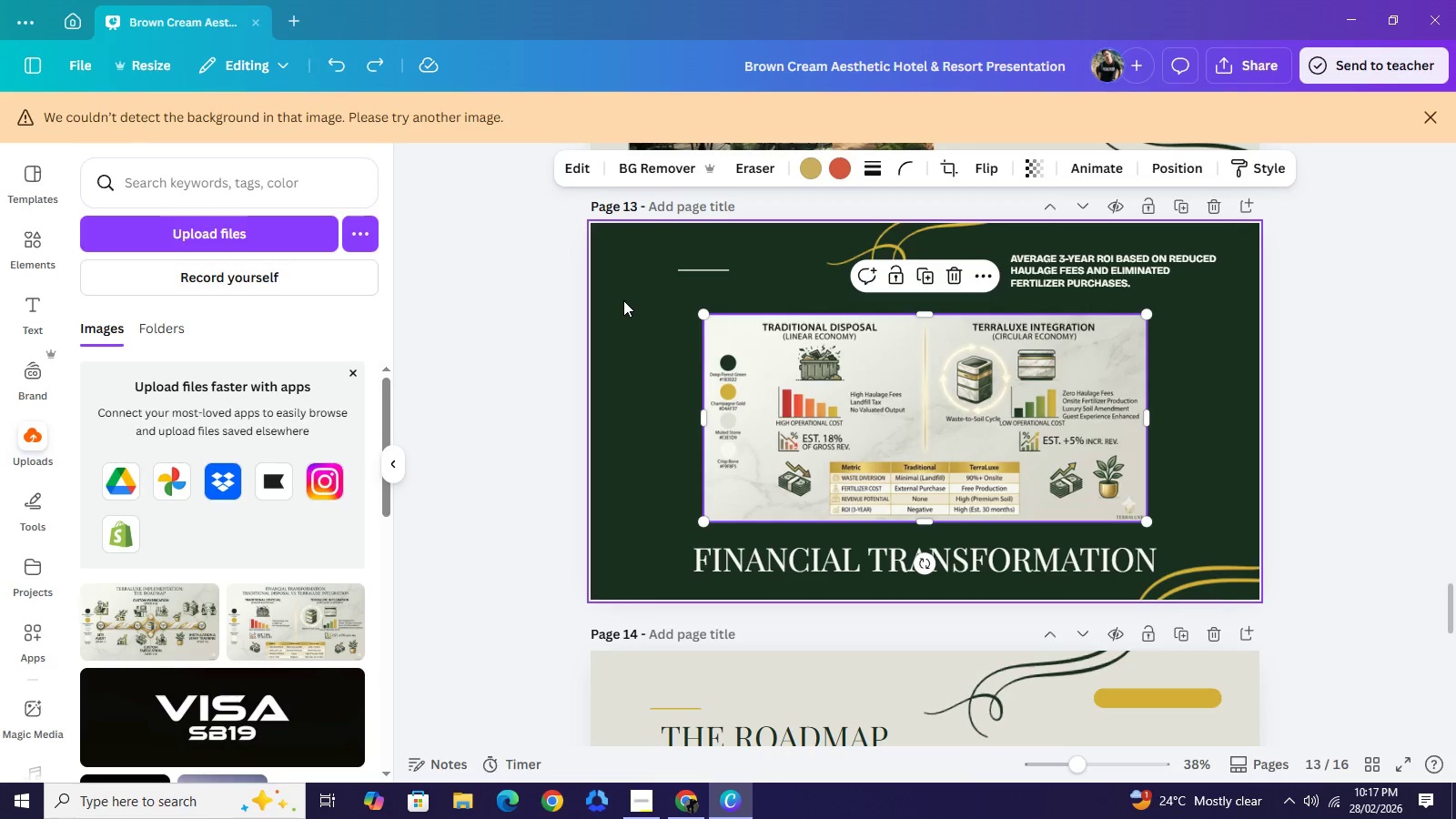 
left_click([623, 300])
 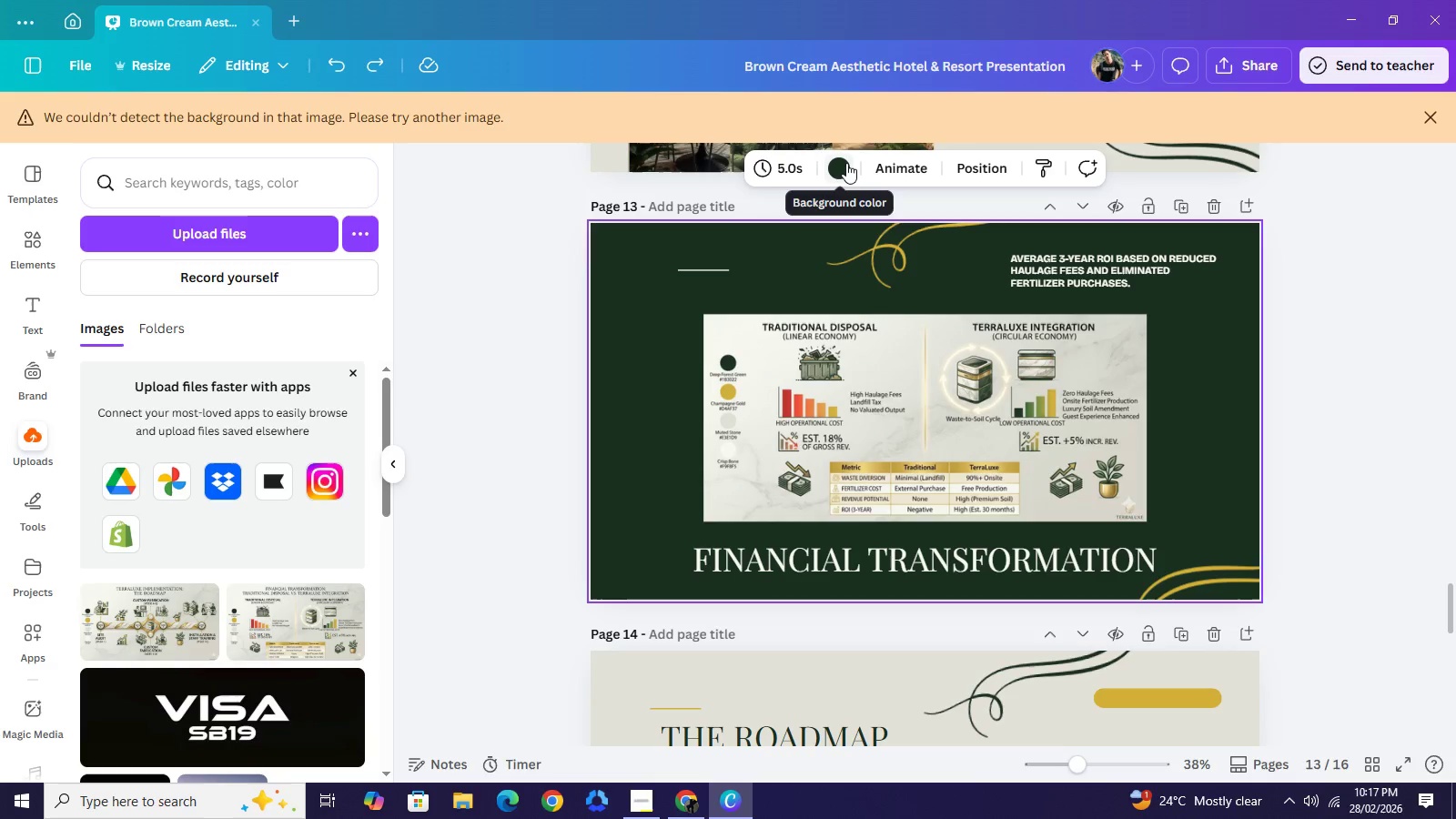 
left_click([846, 163])
 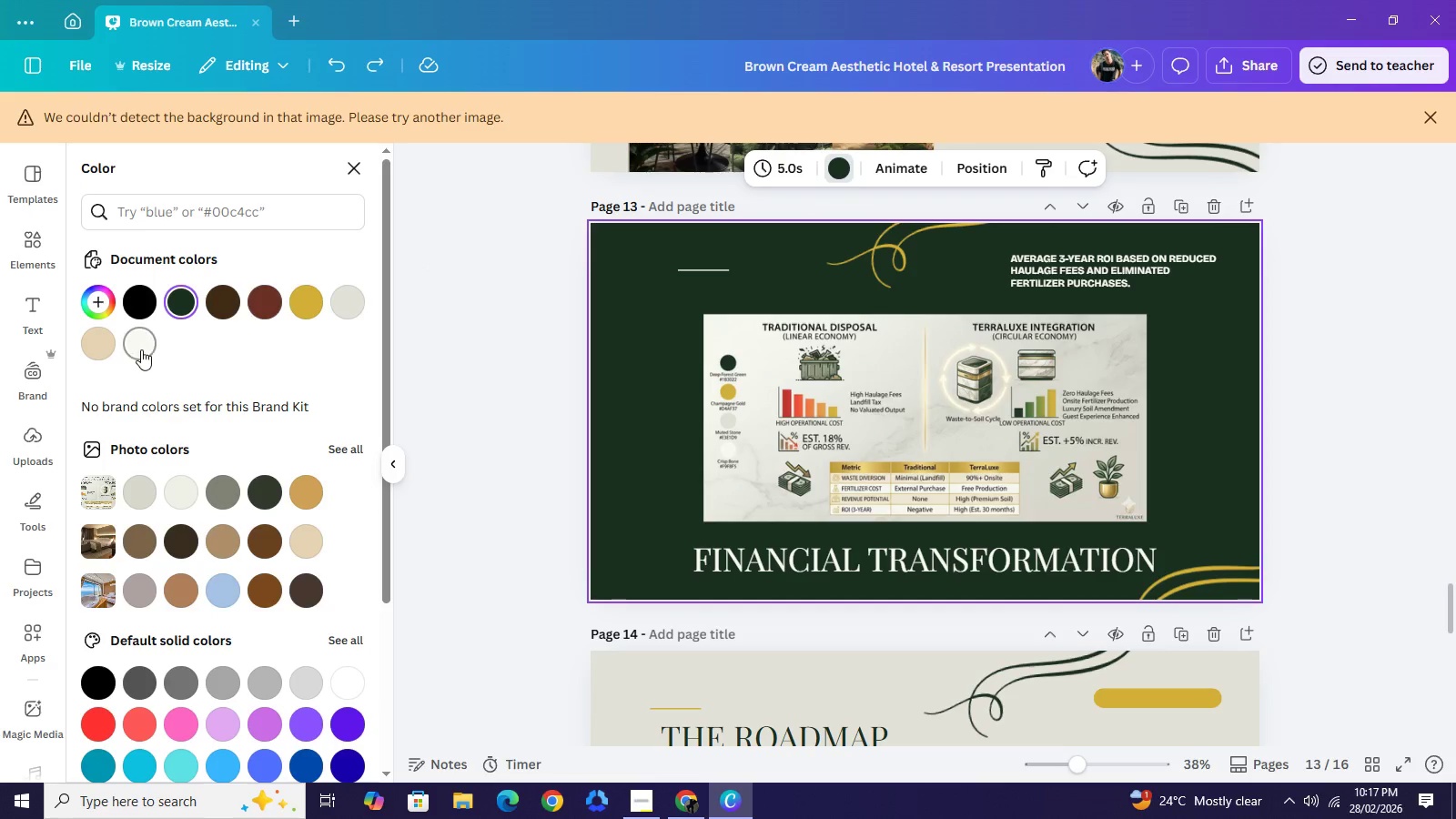 
left_click([141, 349])
 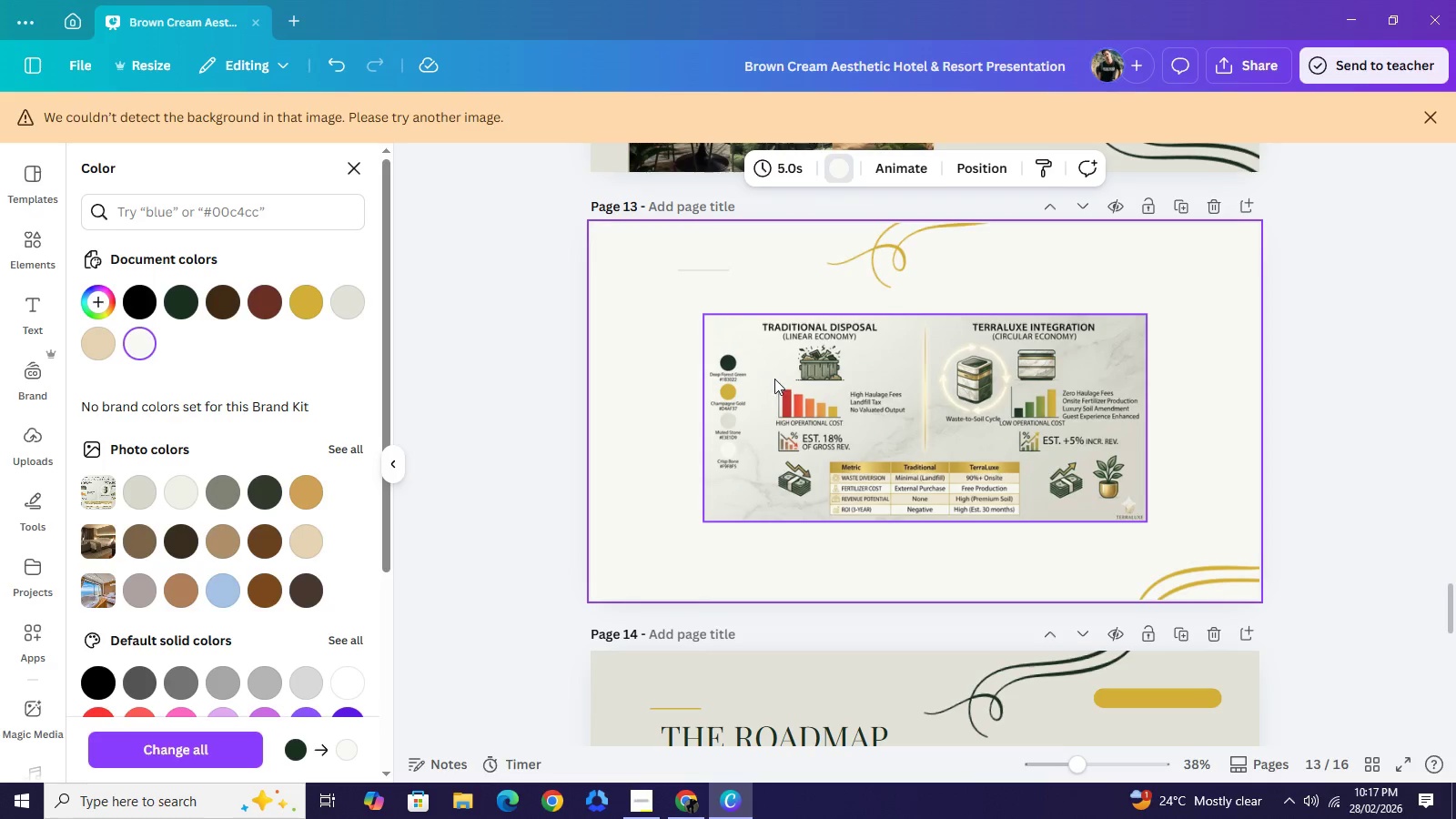 
left_click([776, 379])
 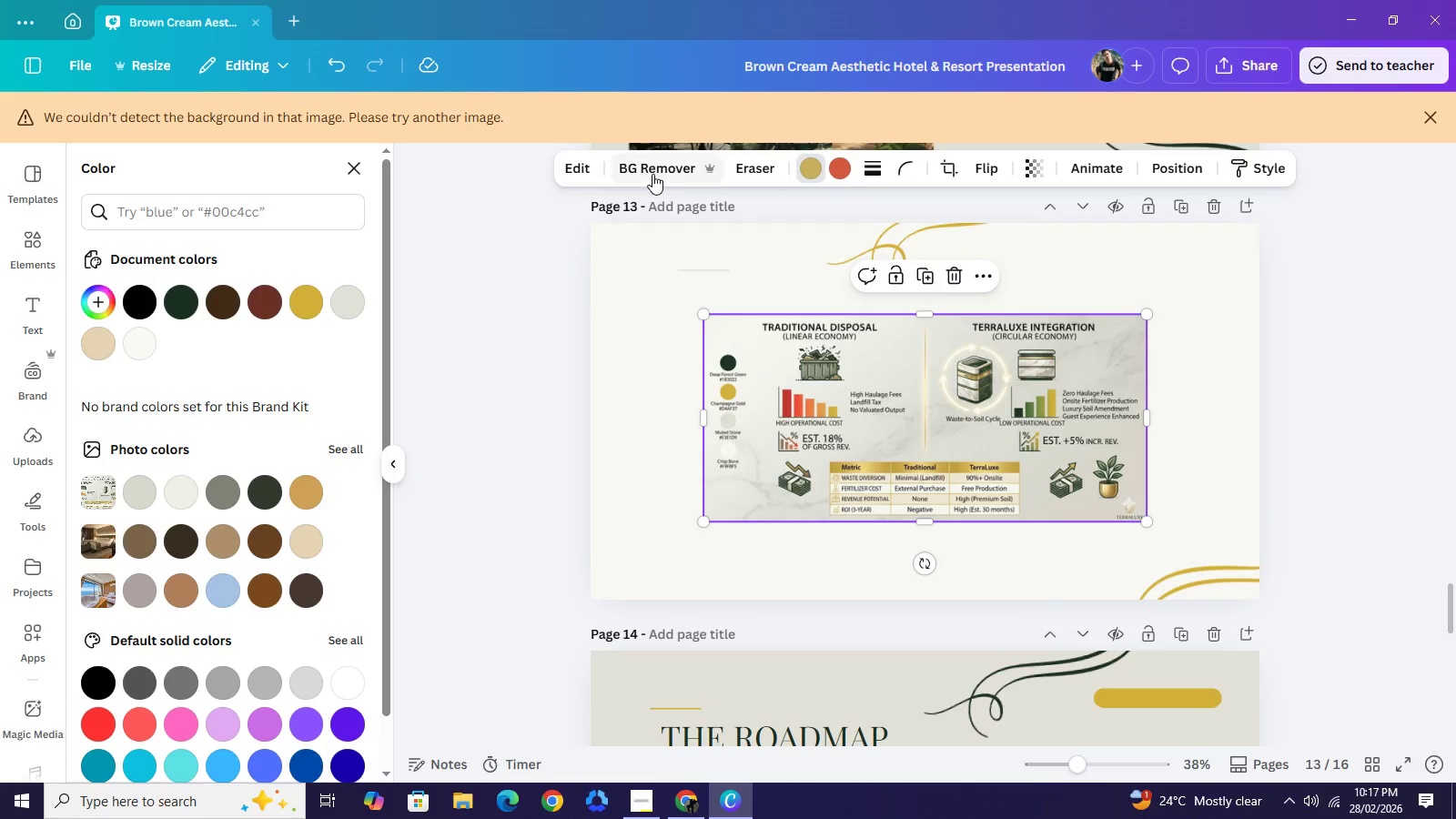 
left_click([652, 174])
 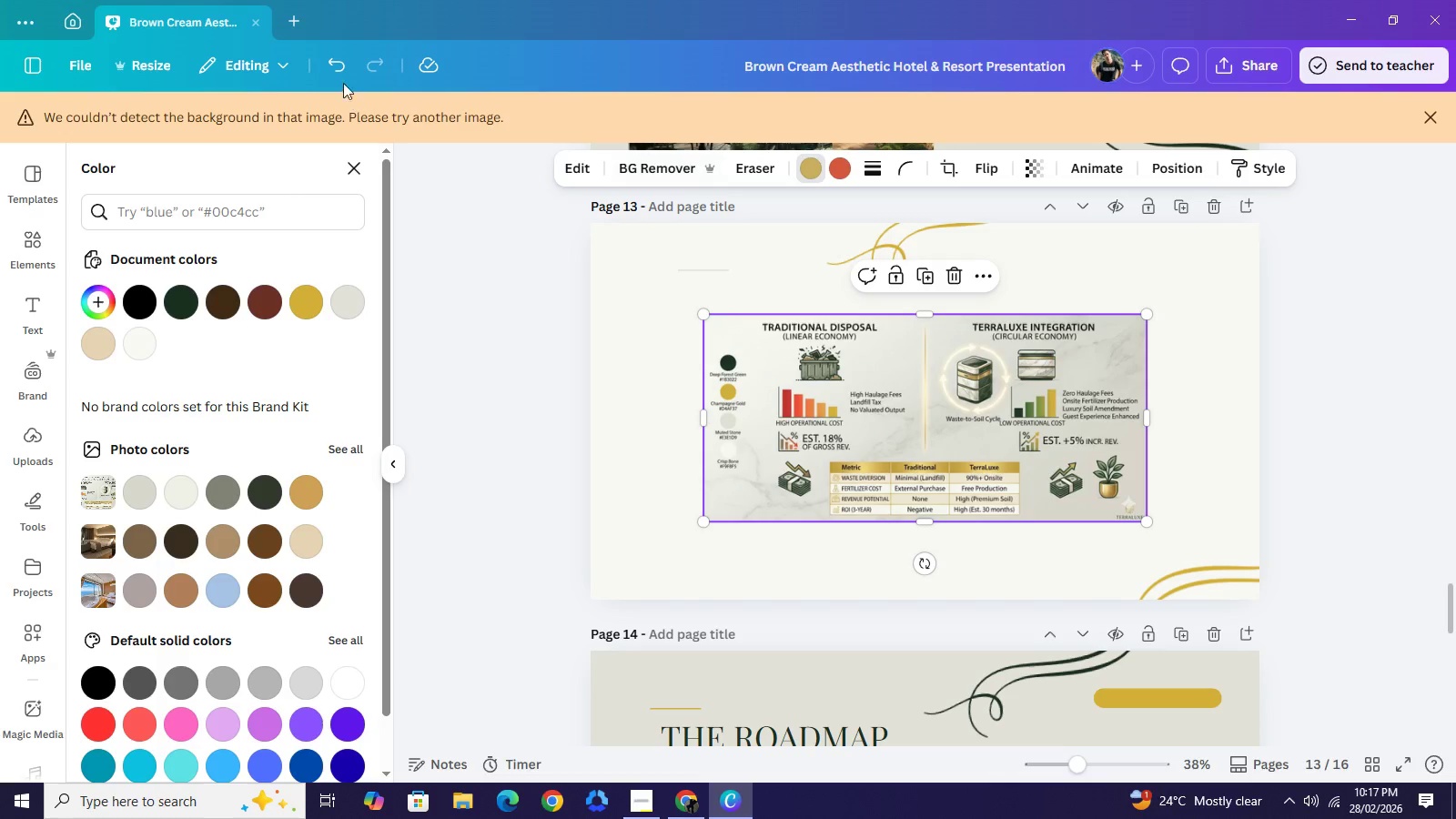 
left_click([332, 61])
 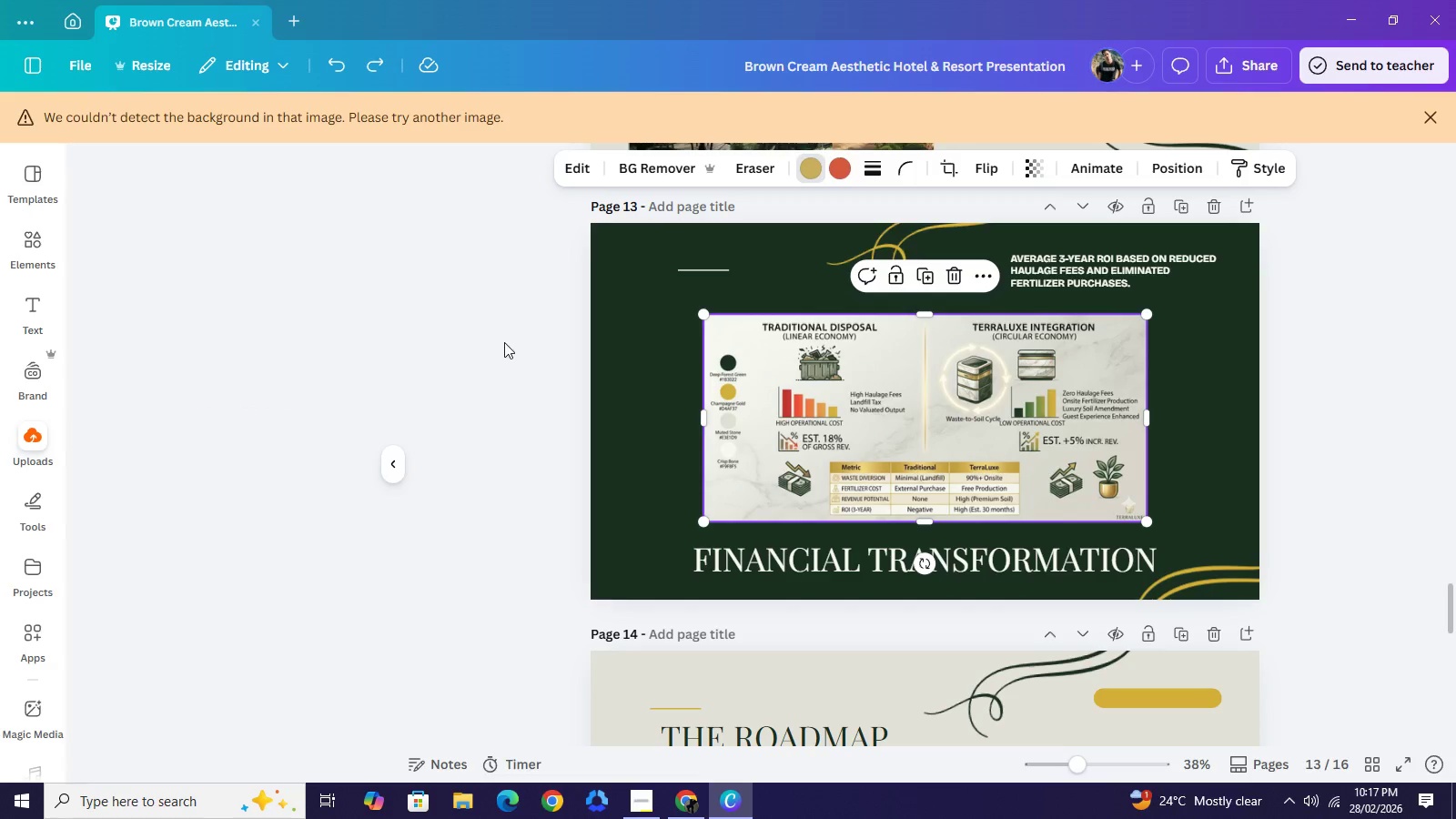 
scroll: coordinate [505, 349], scroll_direction: down, amount: 3.0
 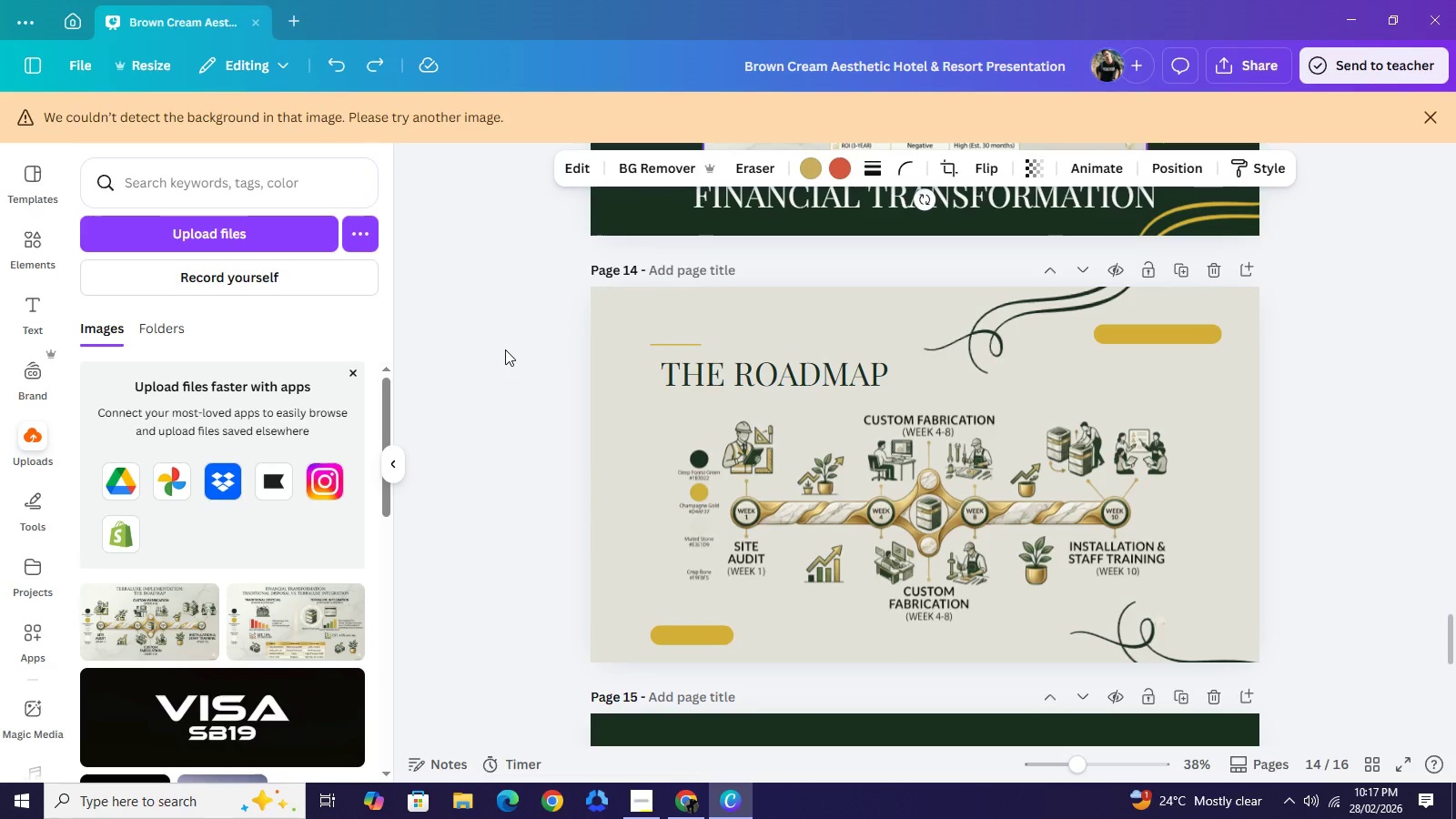 
scroll: coordinate [505, 349], scroll_direction: up, amount: 3.0
 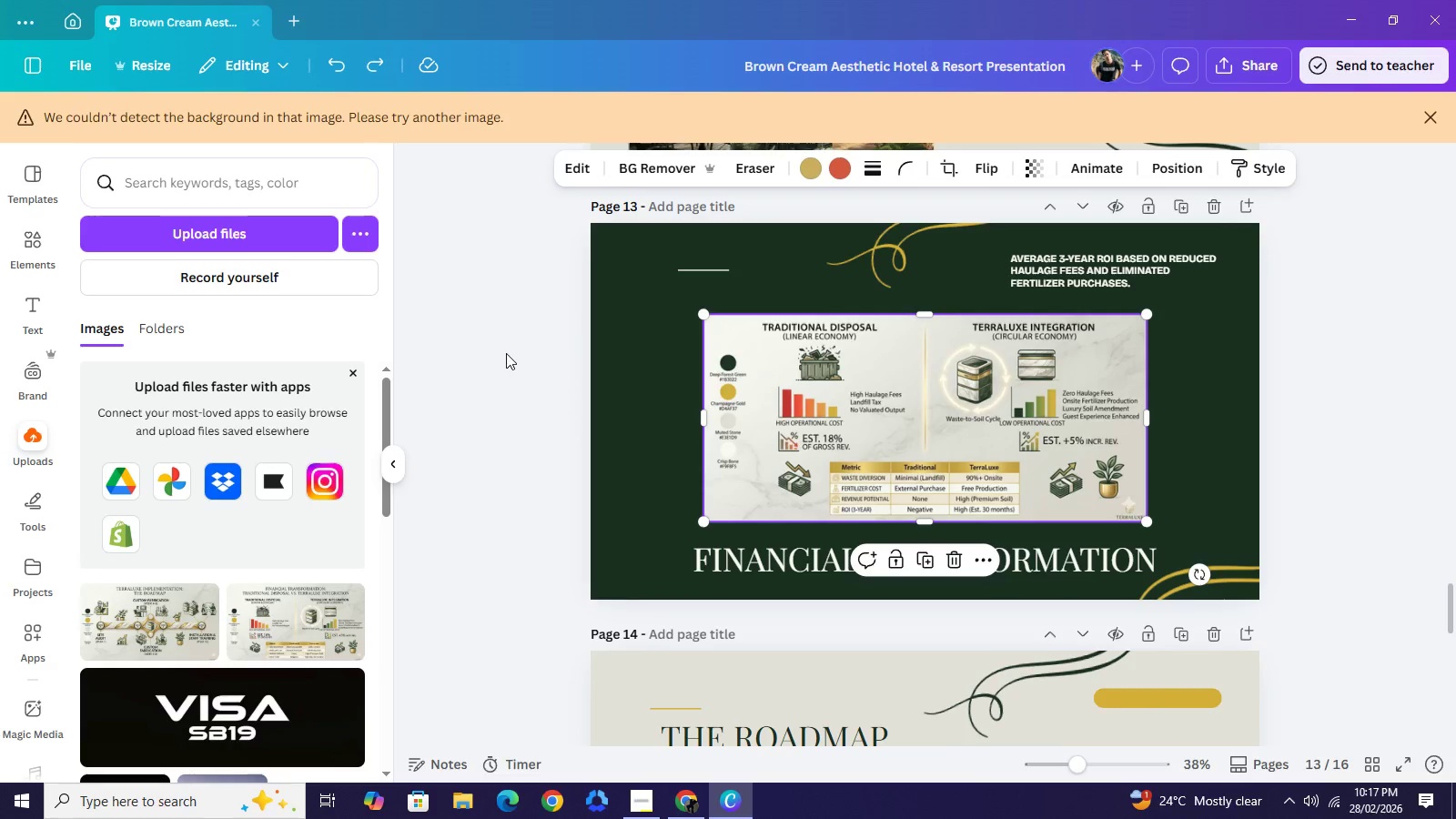 
scroll: coordinate [508, 359], scroll_direction: down, amount: 2.0
 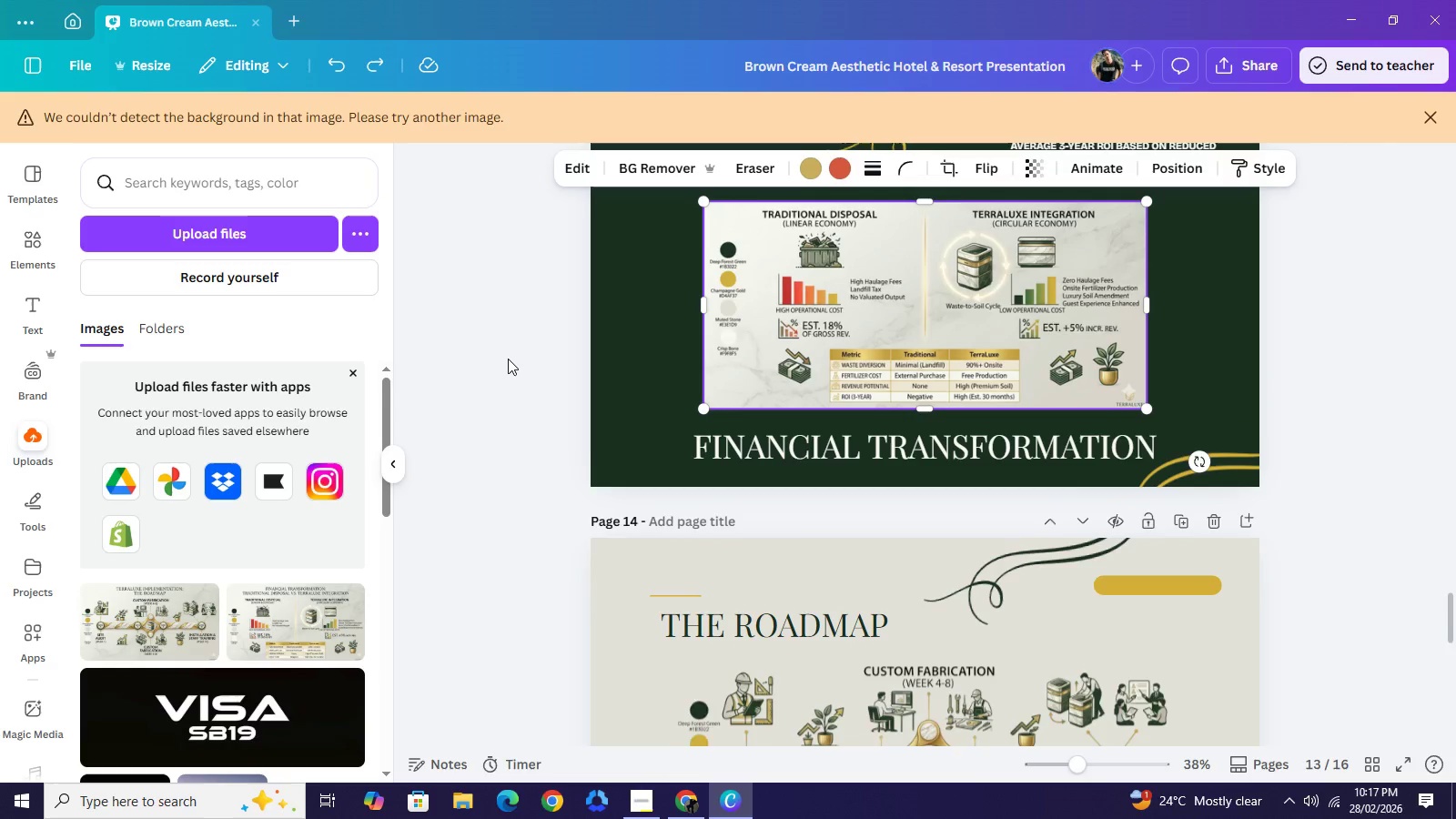 
scroll: coordinate [508, 359], scroll_direction: up, amount: 1.0
 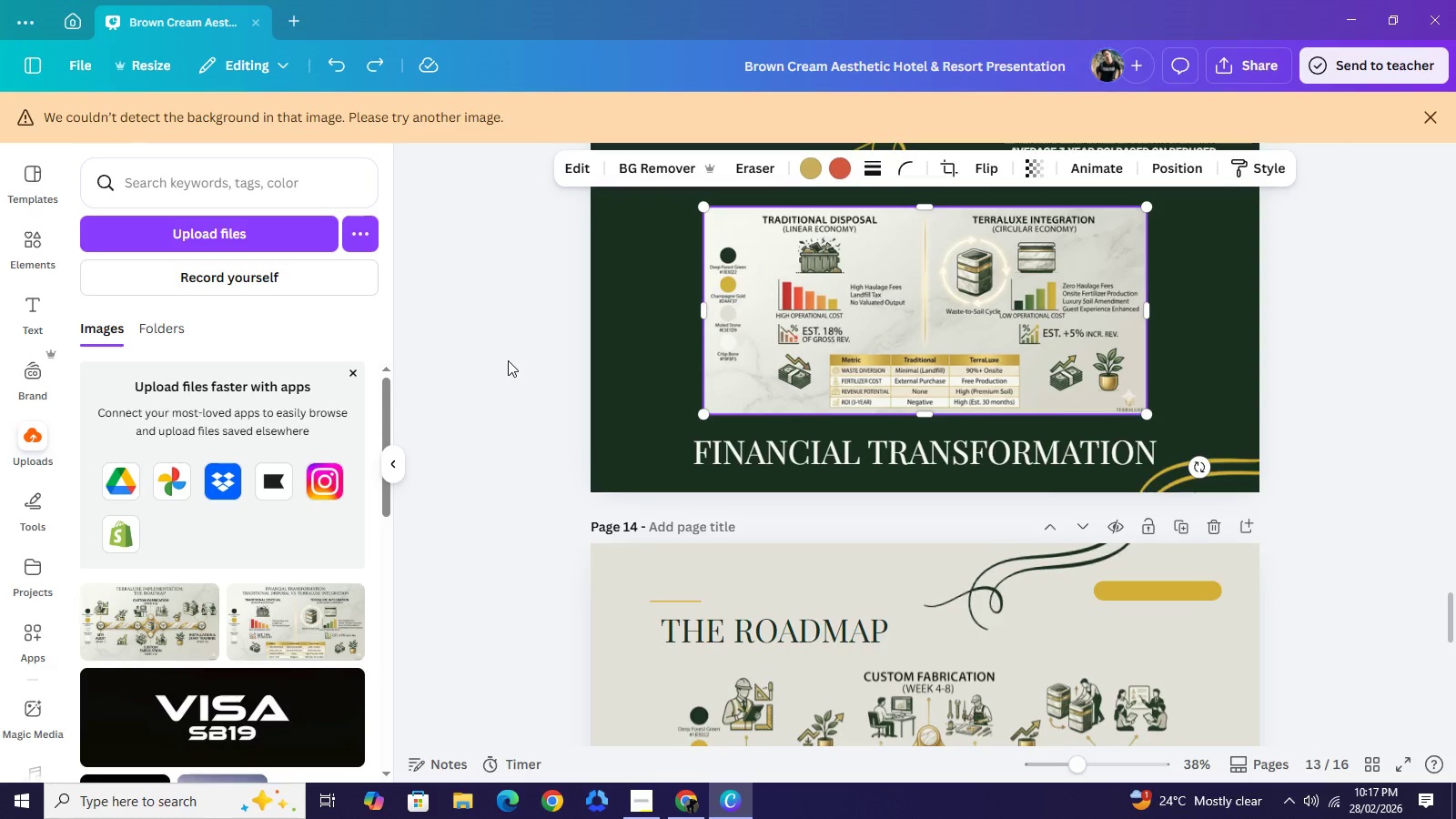 
scroll: coordinate [508, 361], scroll_direction: down, amount: 3.0
 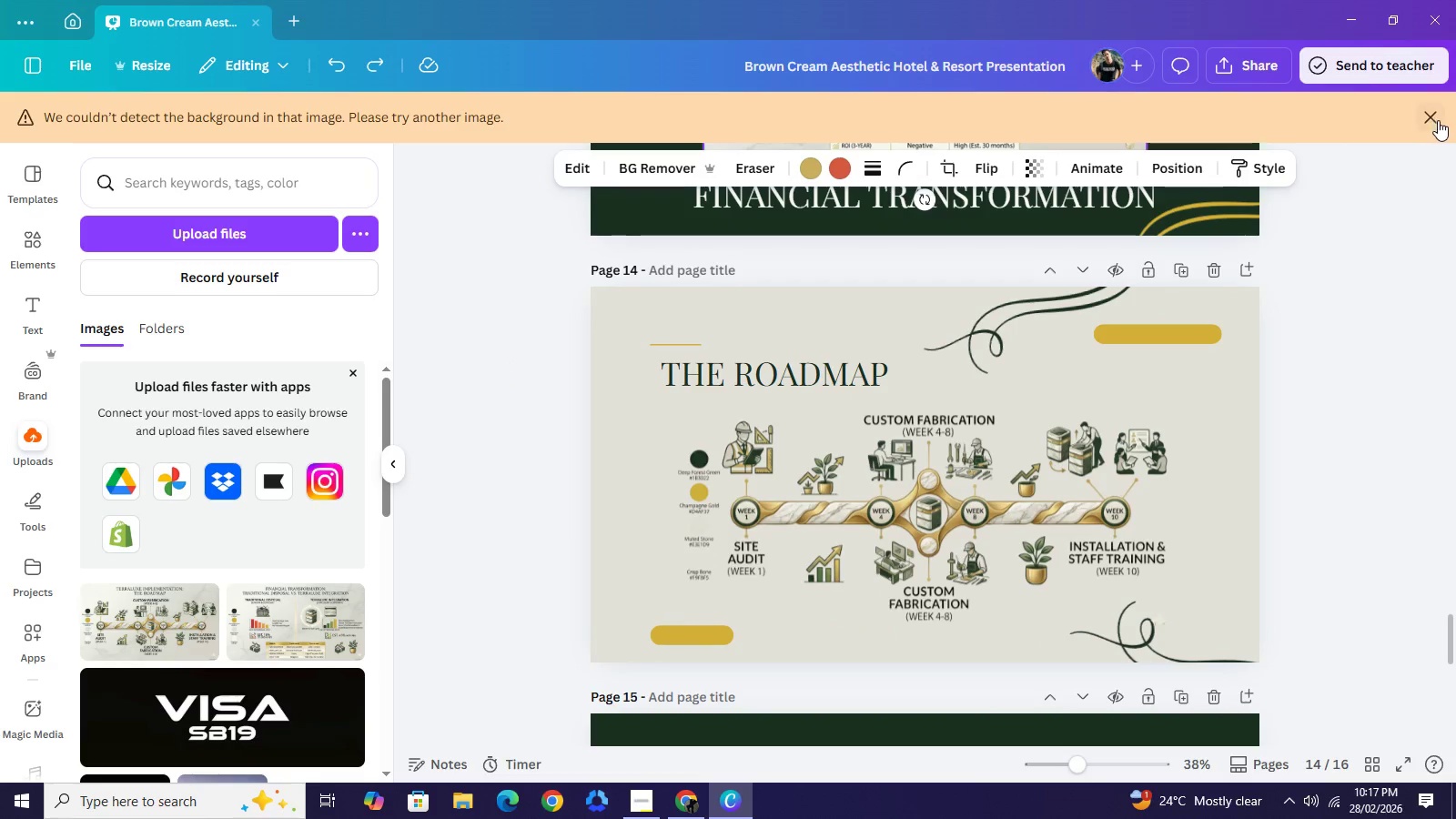 
left_click([1438, 120])
 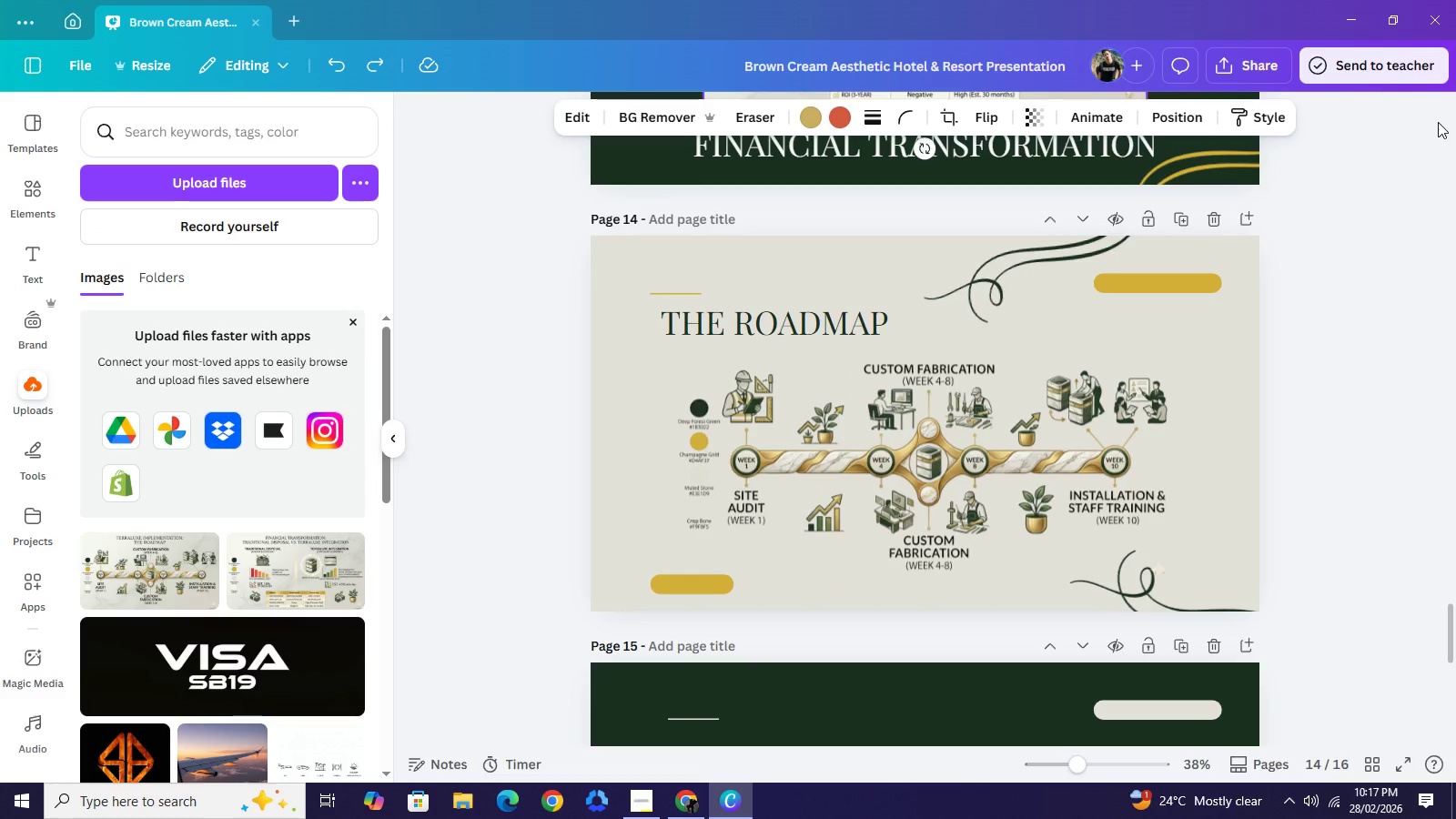 
scroll: coordinate [987, 480], scroll_direction: down, amount: 4.0
 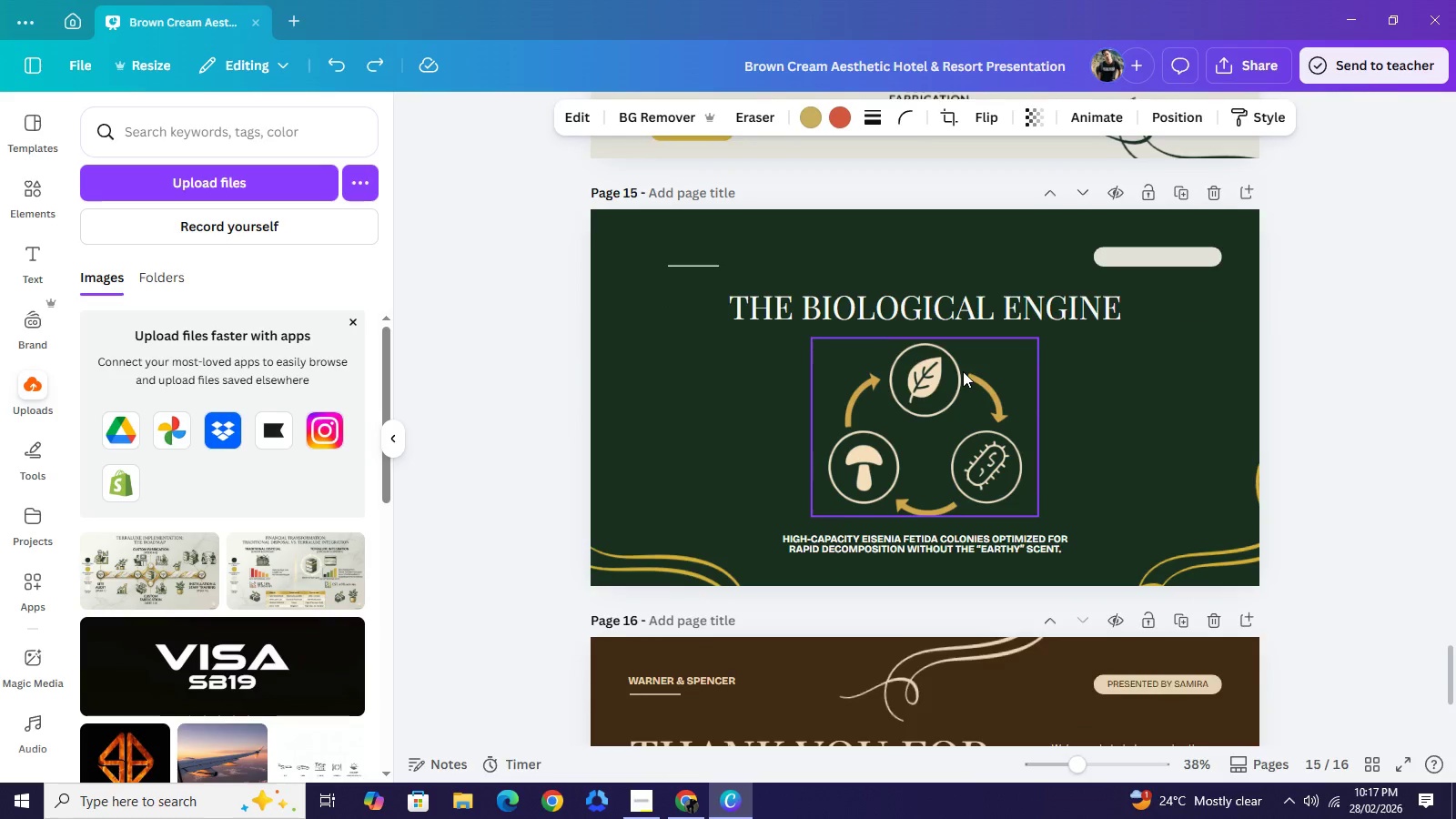 
scroll: coordinate [963, 371], scroll_direction: up, amount: 4.0
 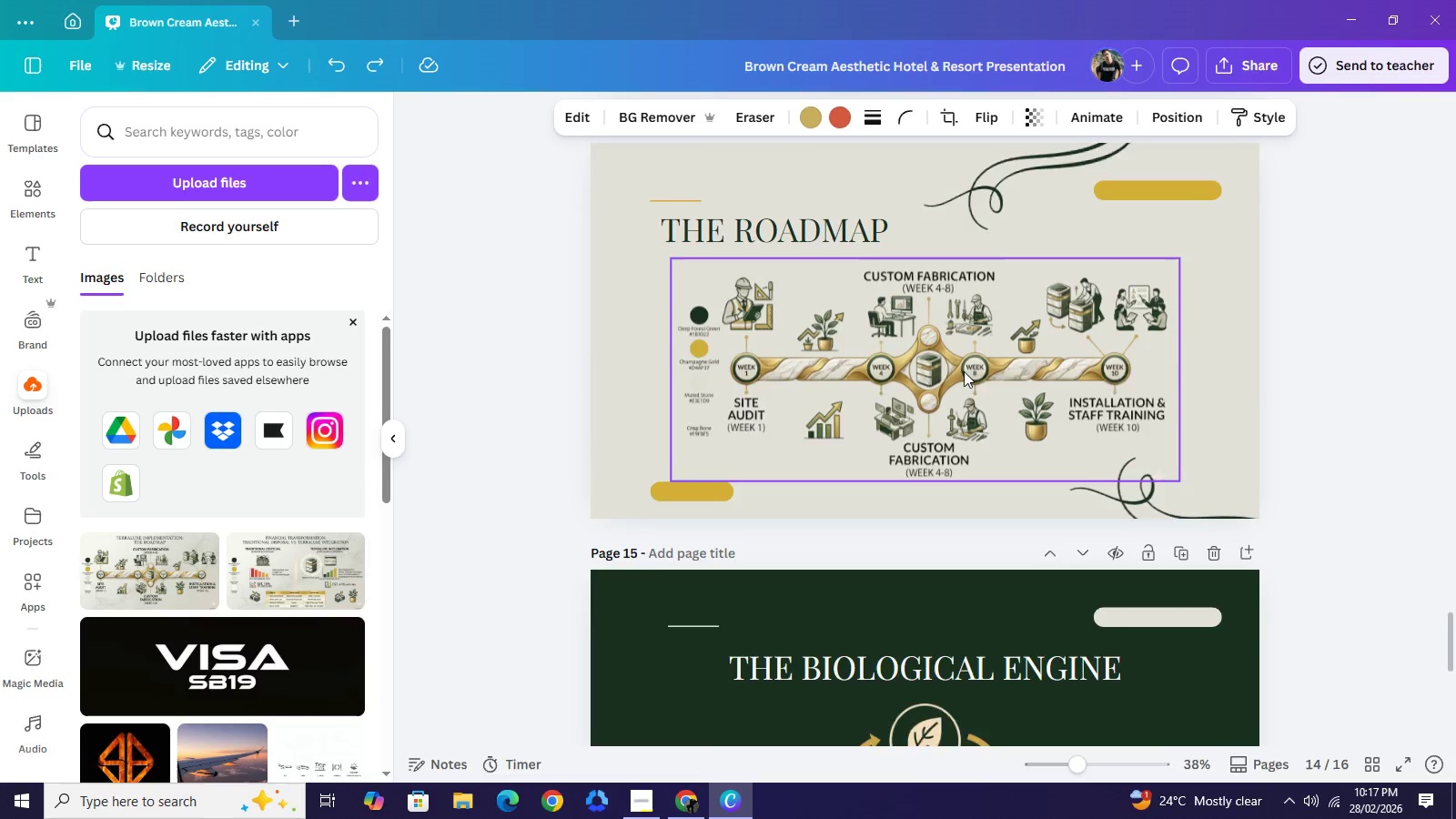 
scroll: coordinate [964, 373], scroll_direction: down, amount: 3.0
 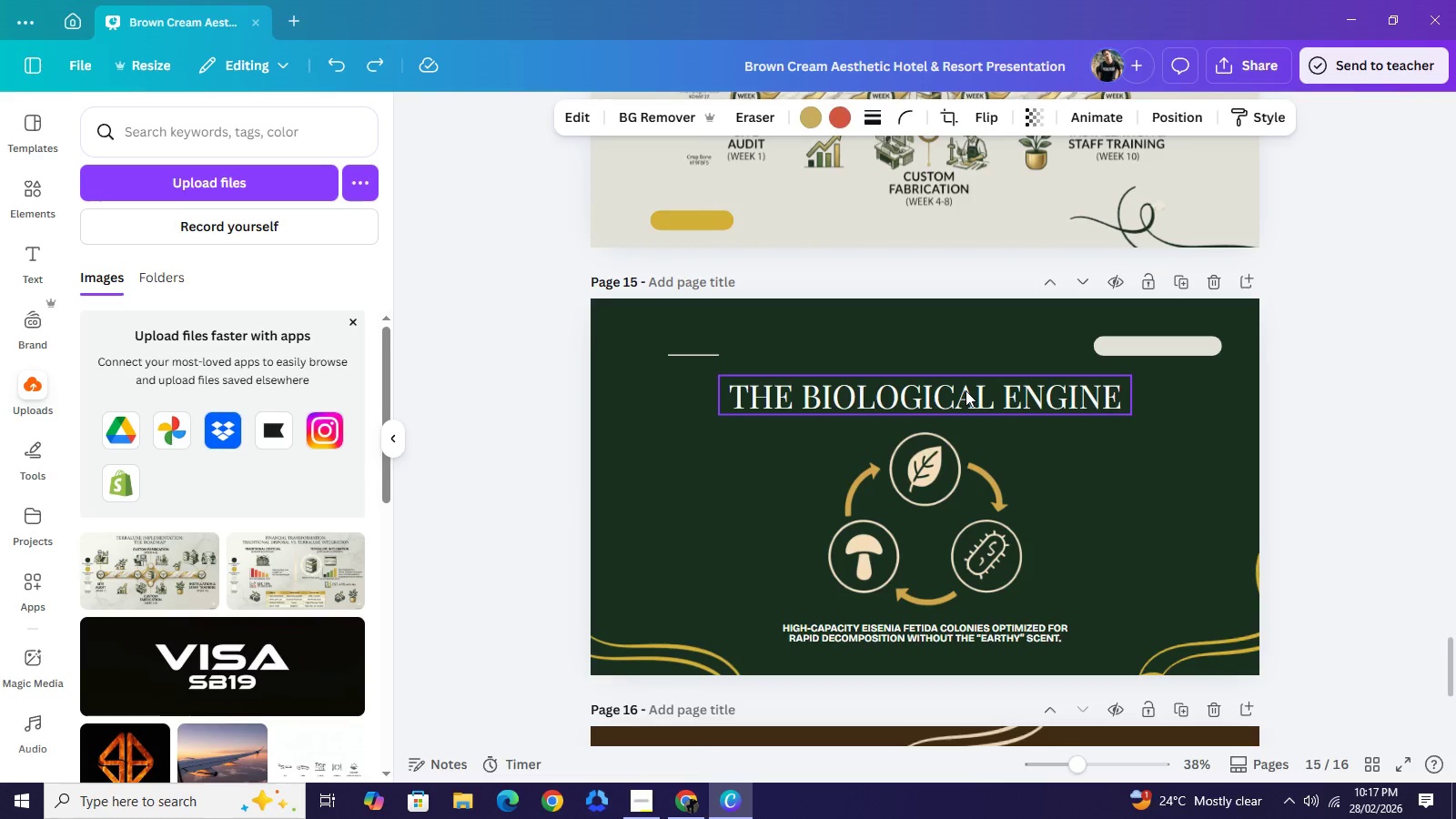 
double_click([966, 390])
 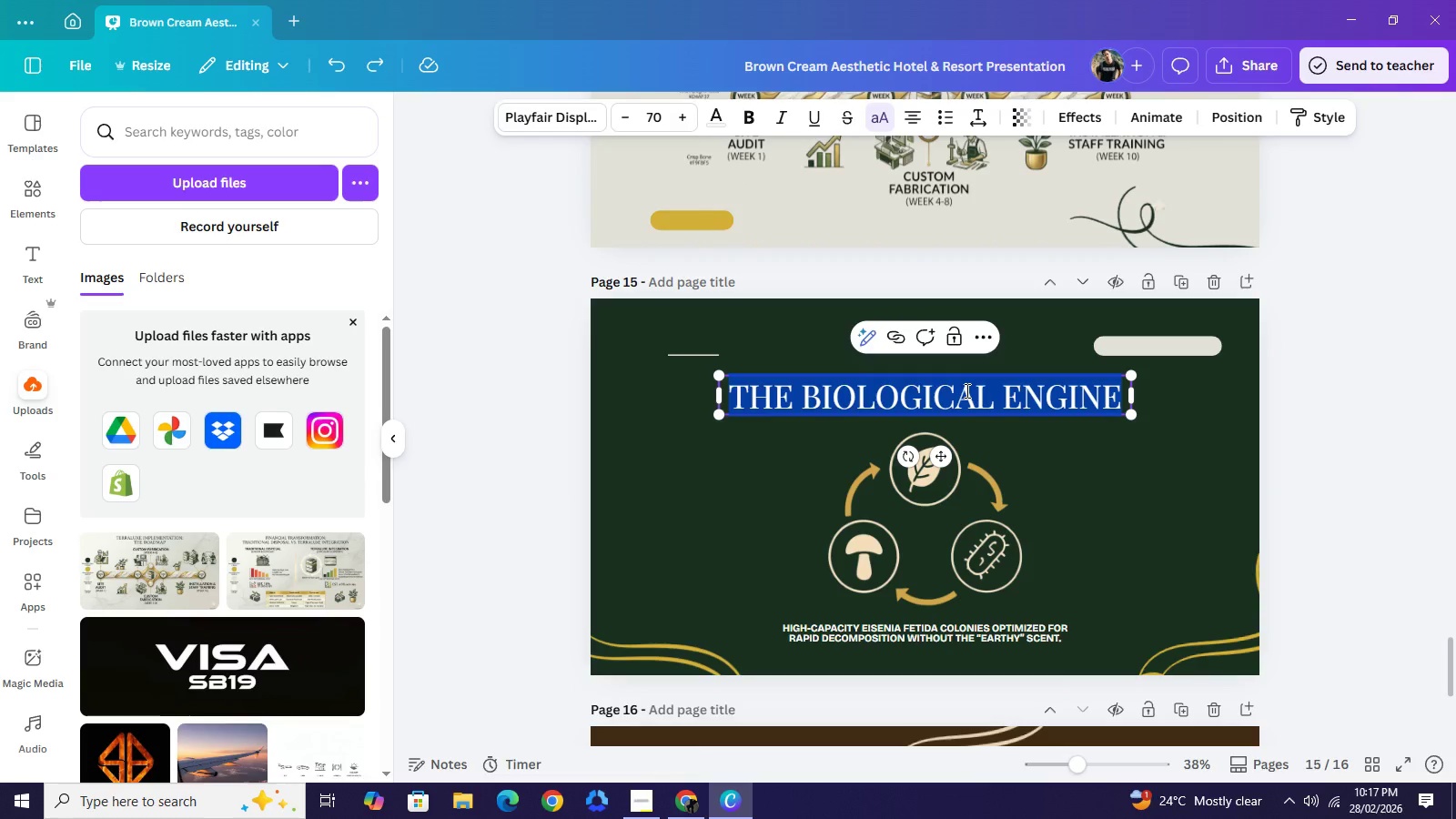 
wait(5.45)
 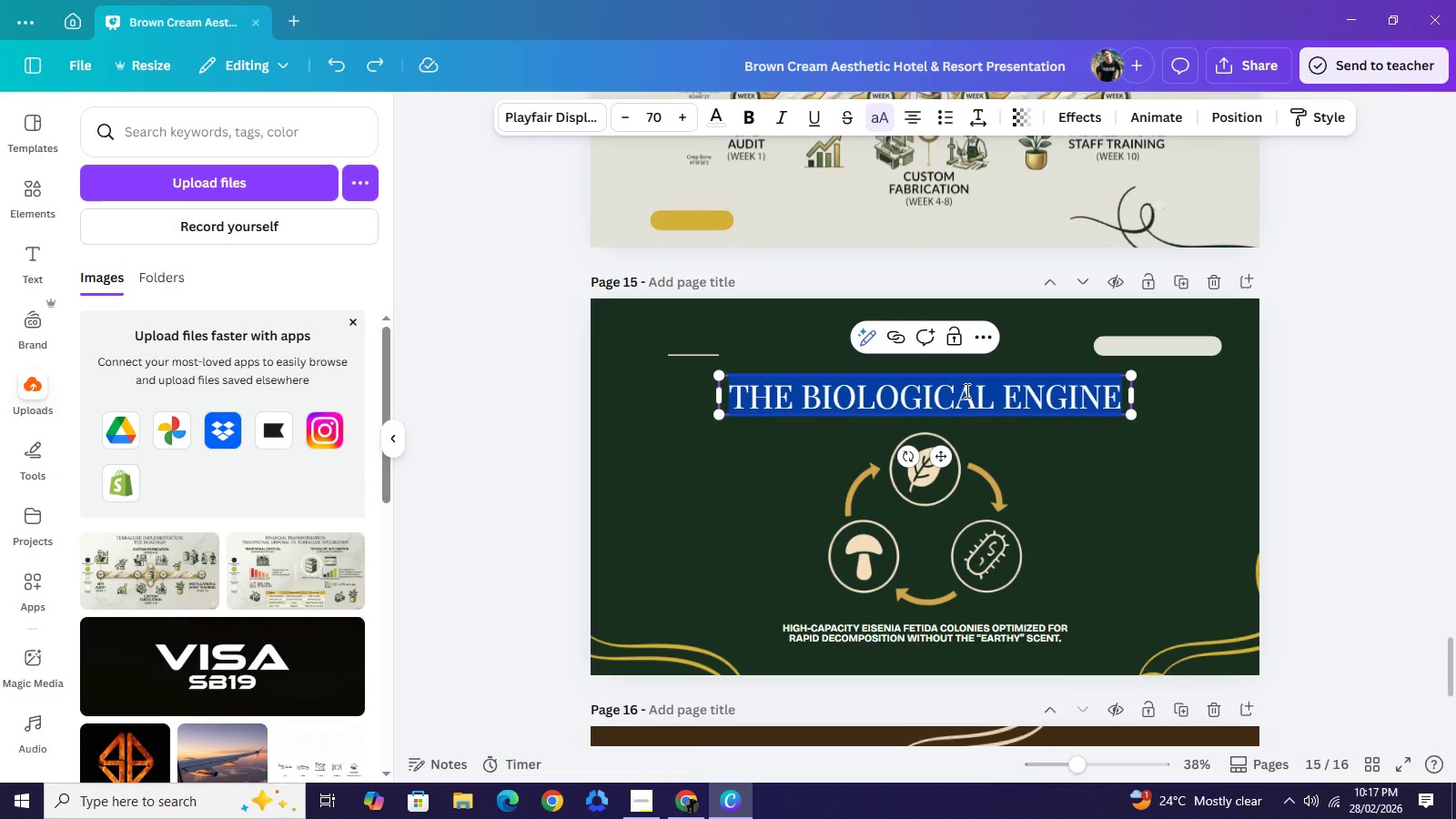 
type(maibtena)
key(Backspace)
key(Backspace)
key(Backspace)
key(Backspace)
key(Backspace)
type(ntan==e)
key(Backspace)
key(Backspace)
key(Backspace)
key(Backspace)
key(Backspace)
type(enance tiers)
 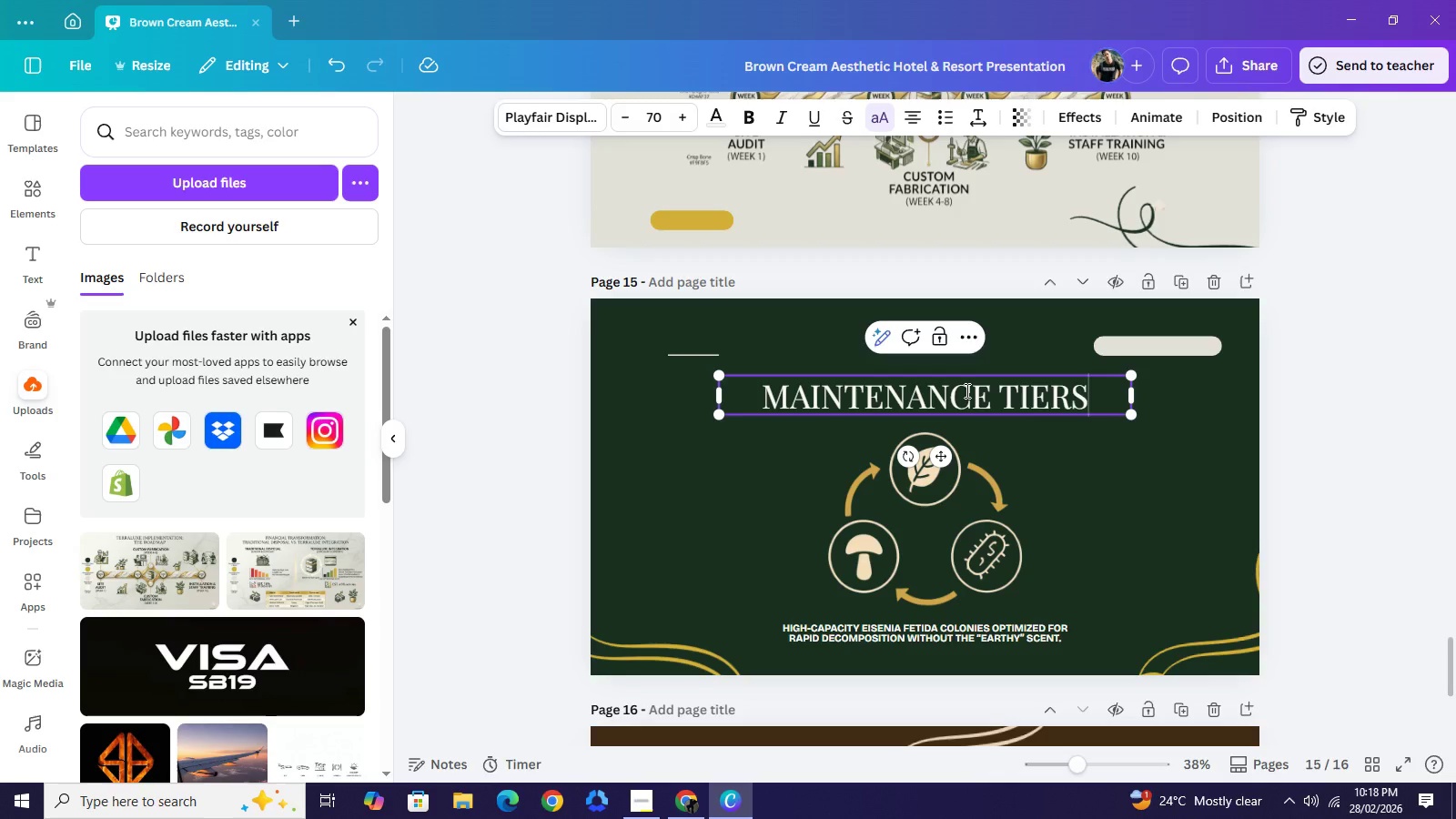 
type( (the concierge)
 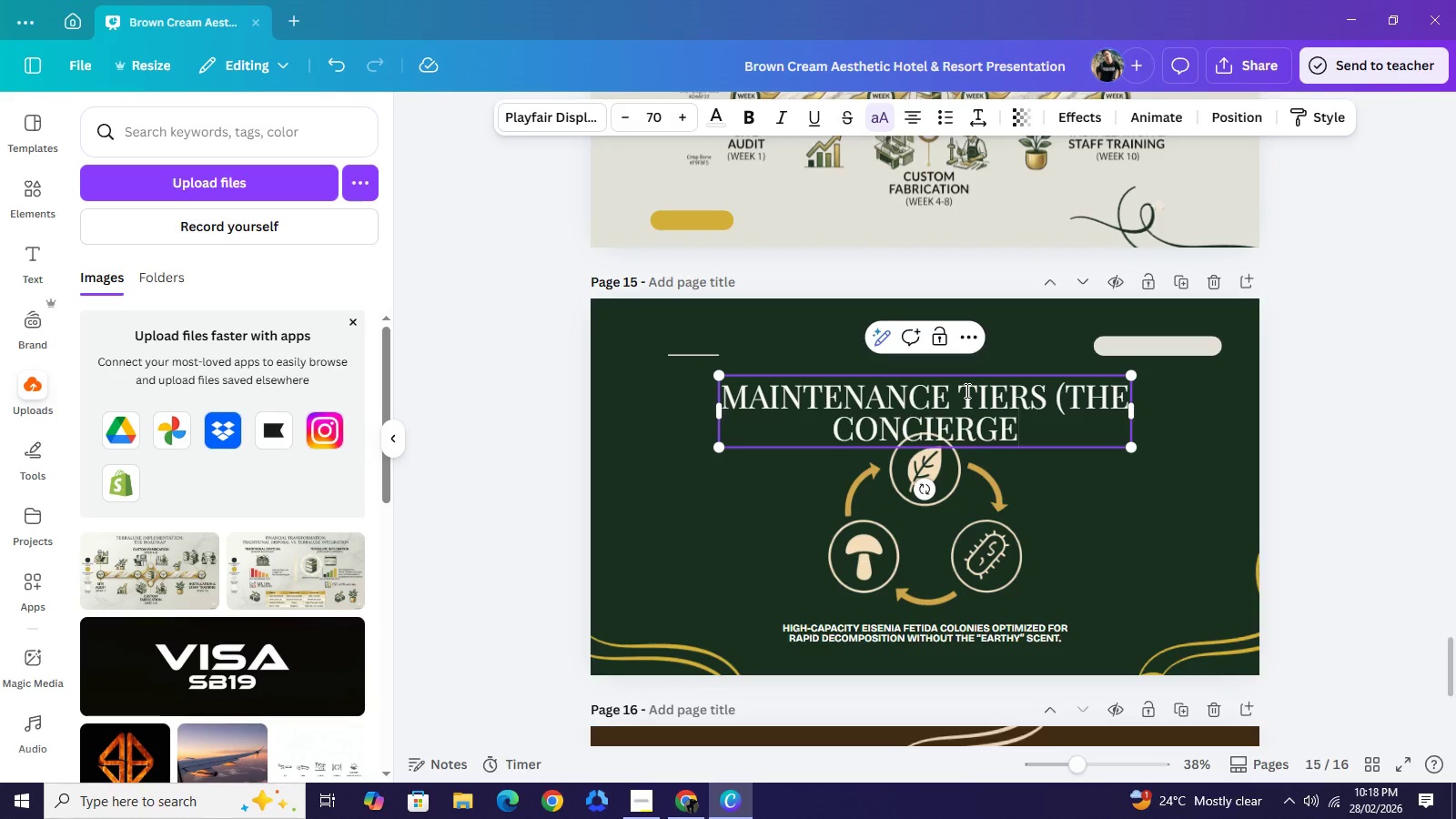 
type( service))
 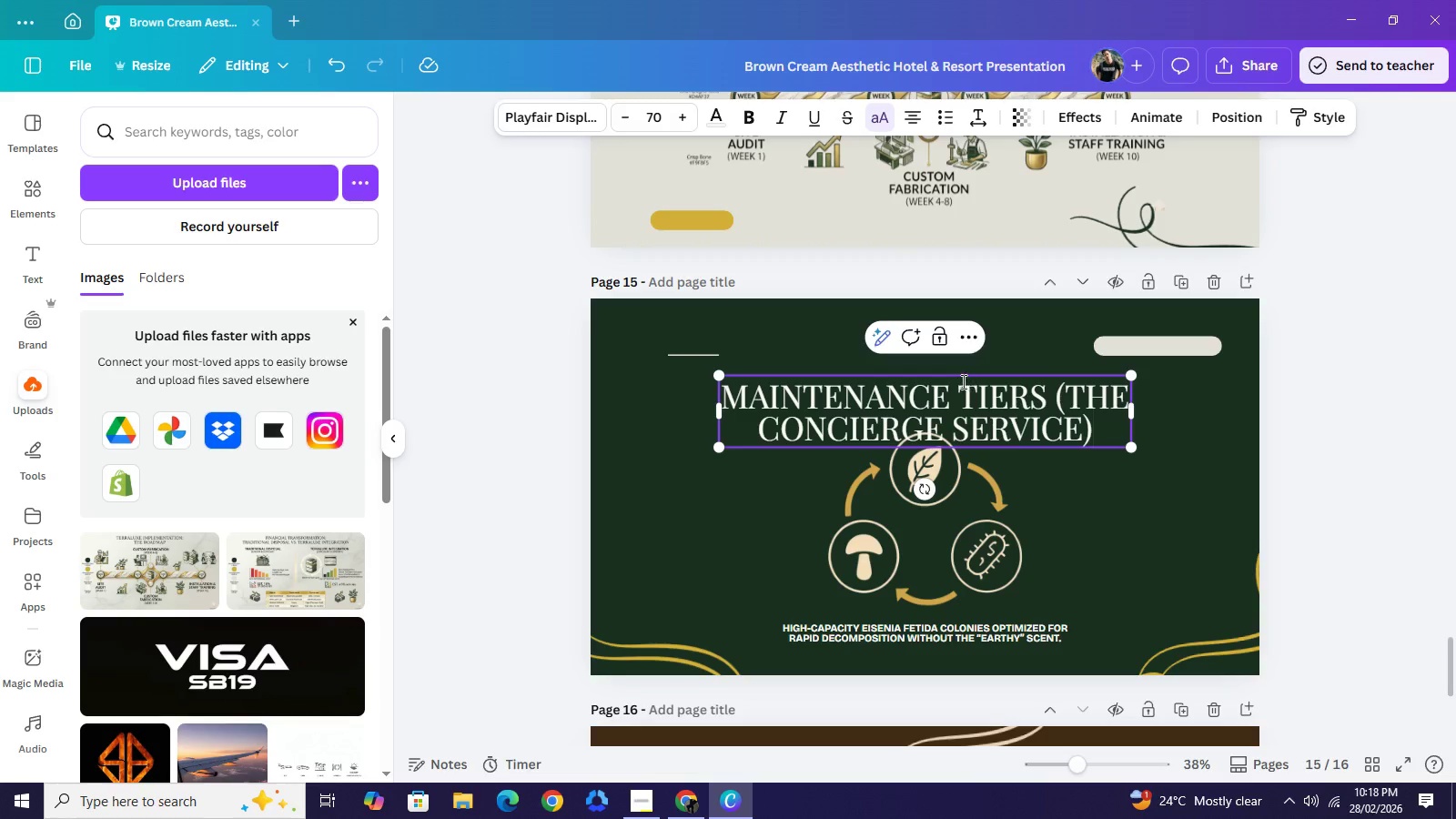 
left_click([1057, 390])
 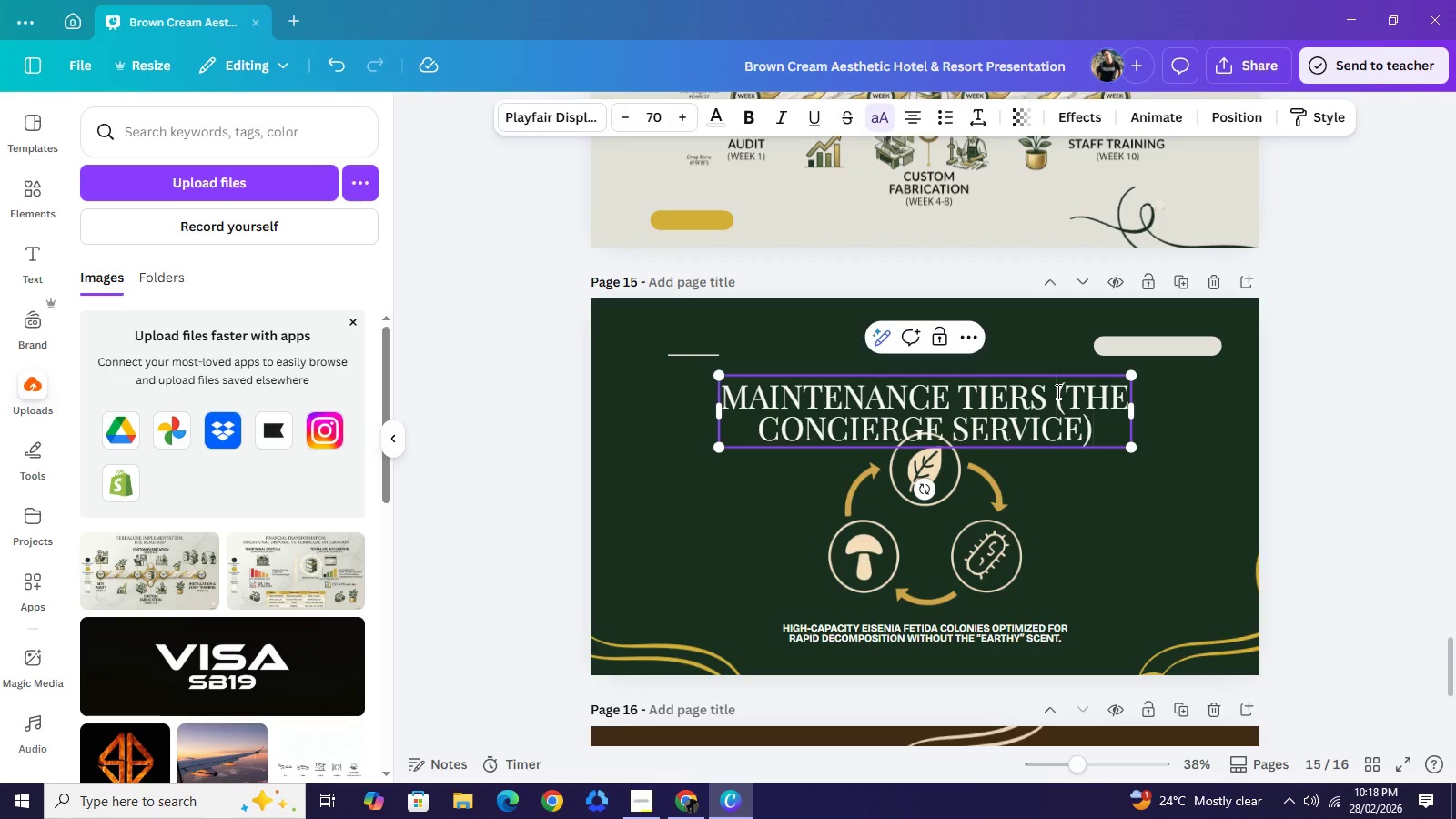 
key(Backspace)
 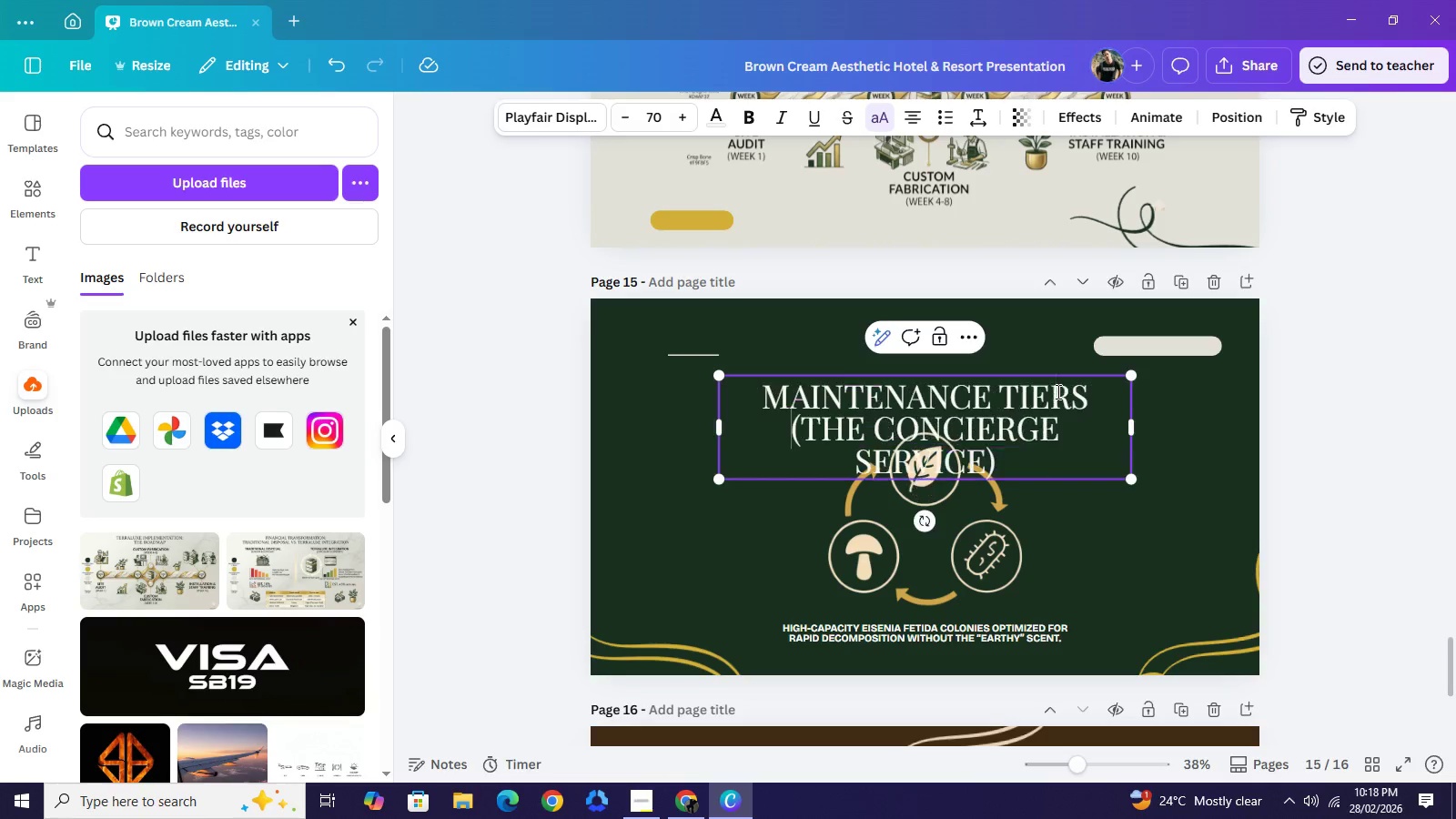 
key(Enter)
 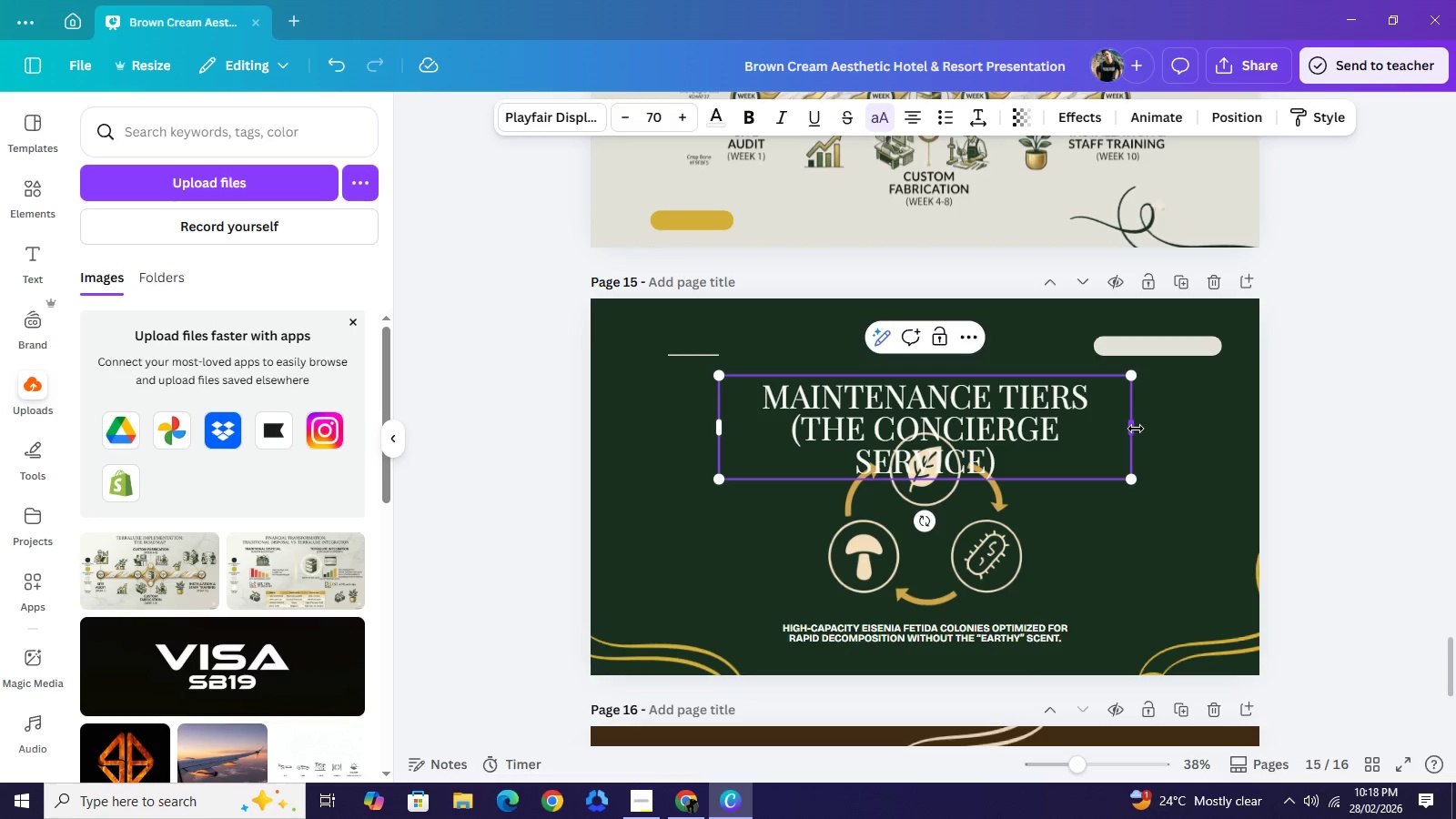 
left_click_drag(start_coordinate=[1136, 429], to_coordinate=[1164, 424])
 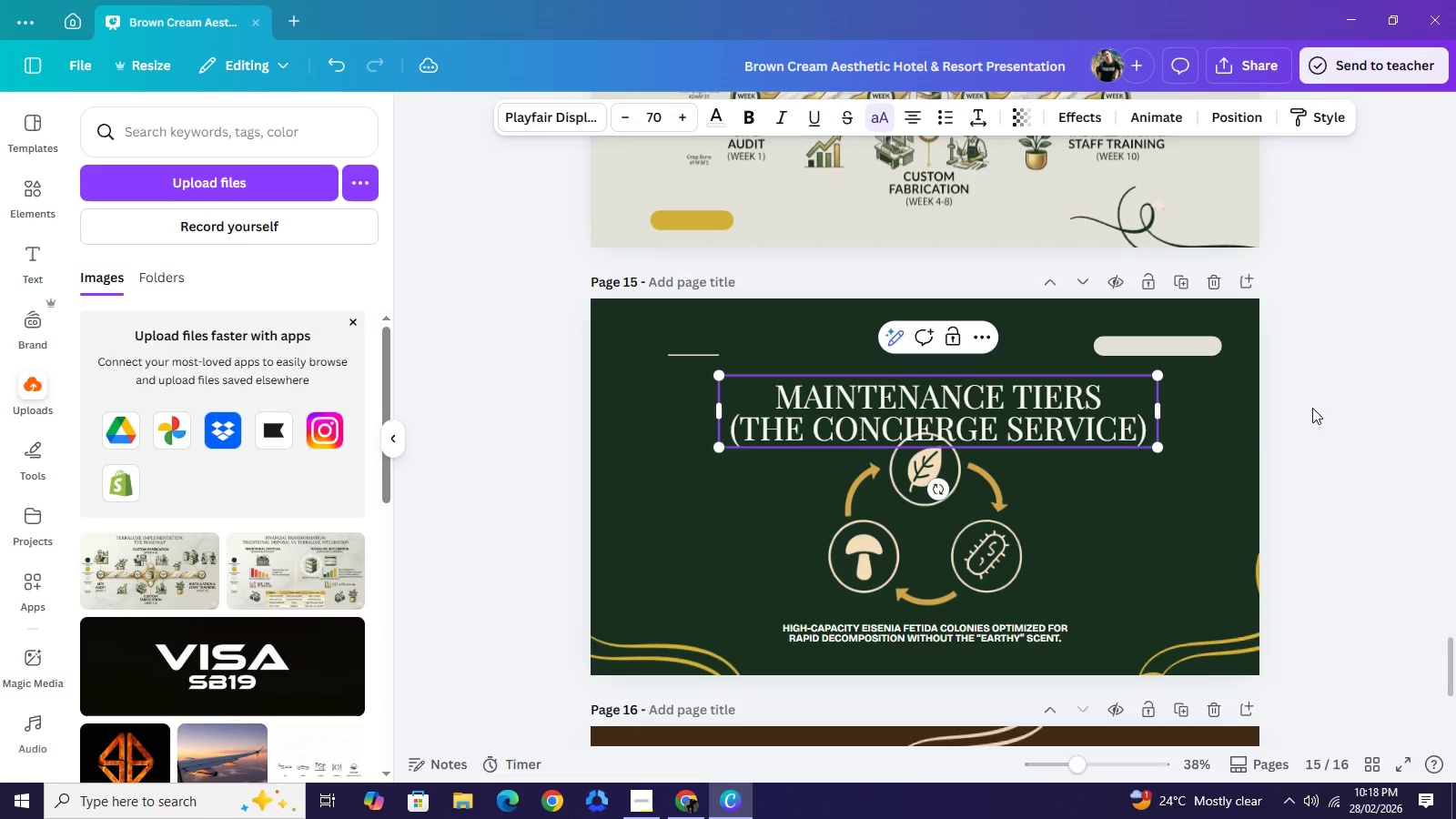 
left_click([1346, 405])
 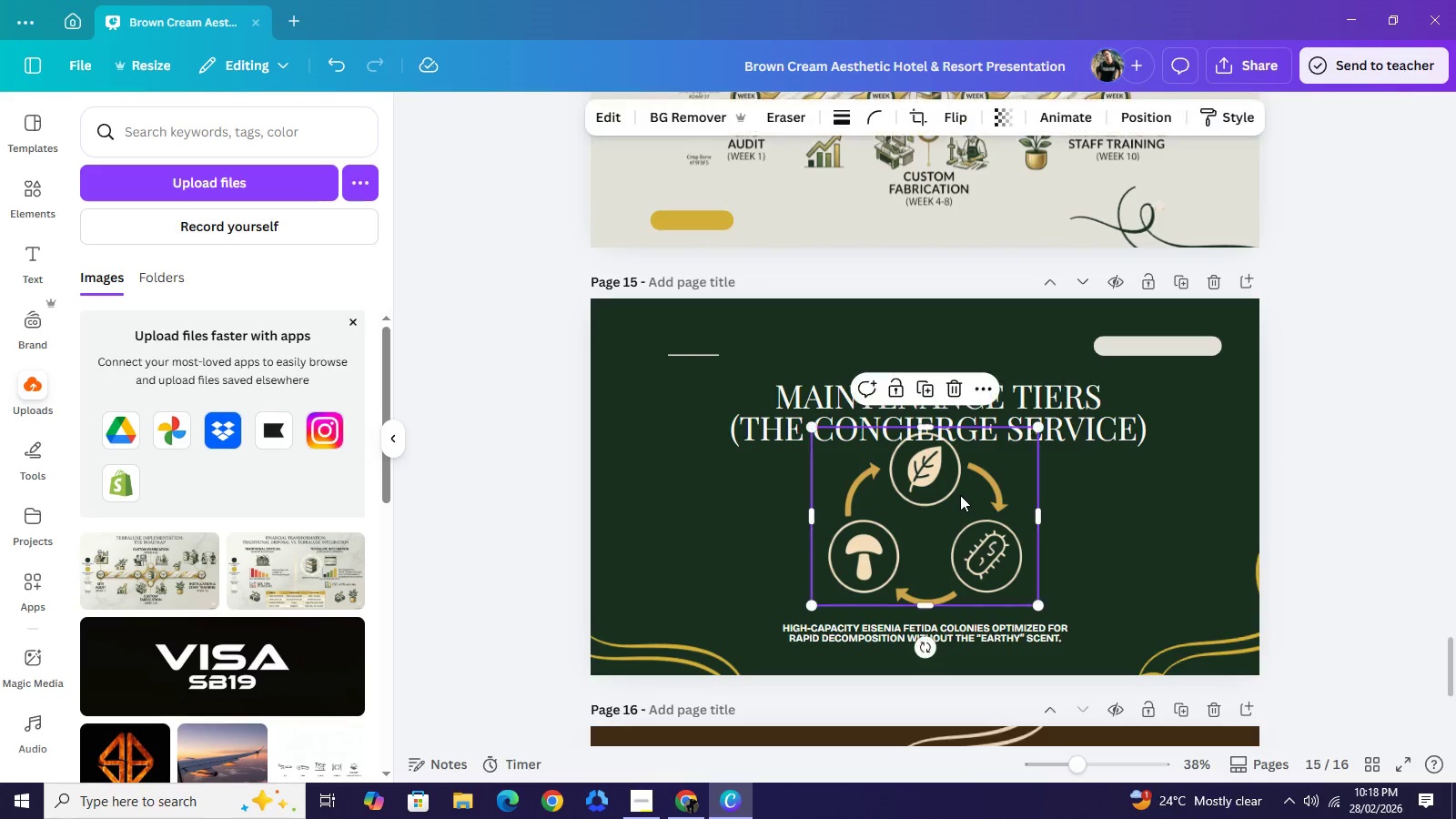 
key(Backspace)
 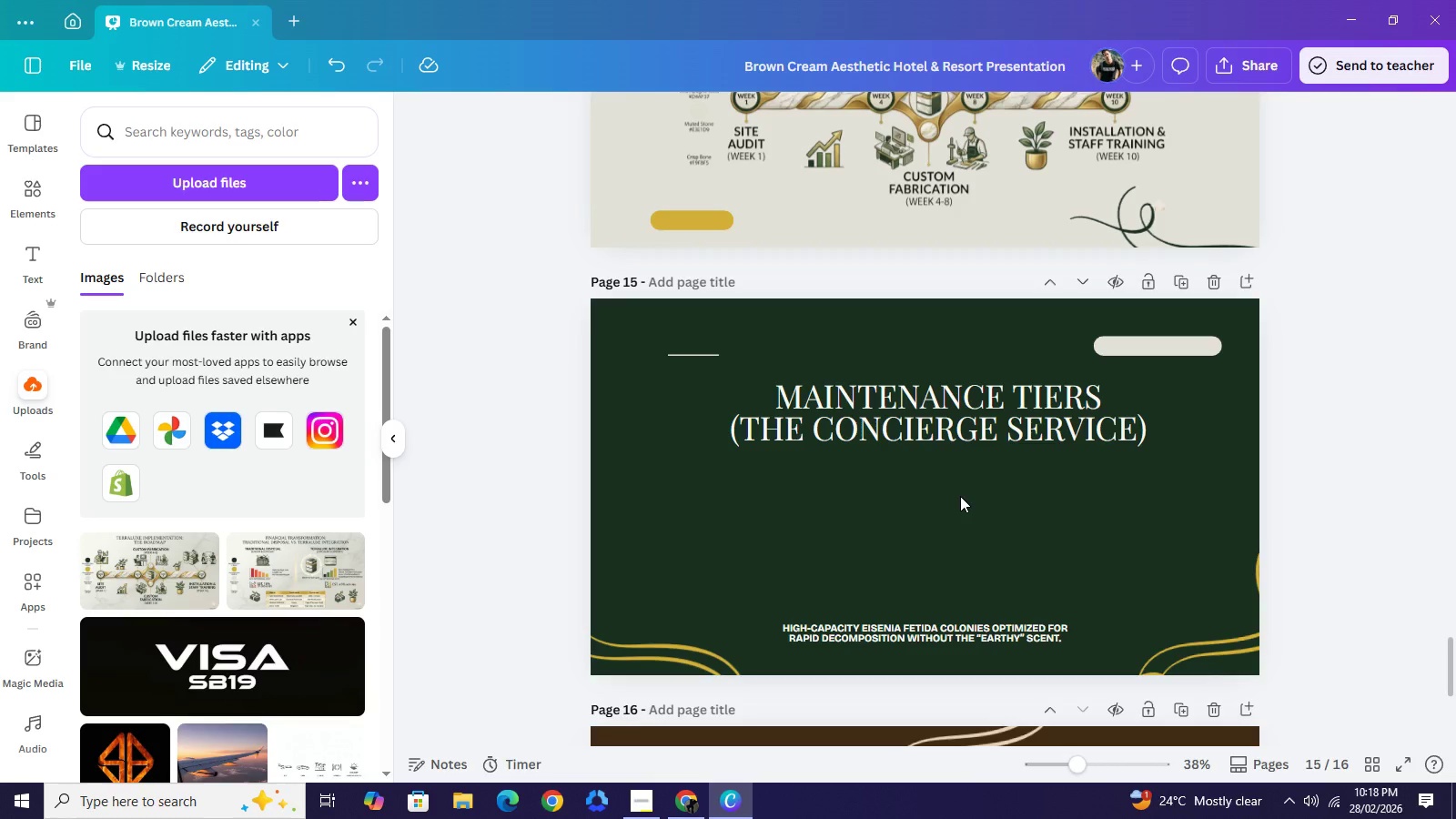 
wait(23.03)
 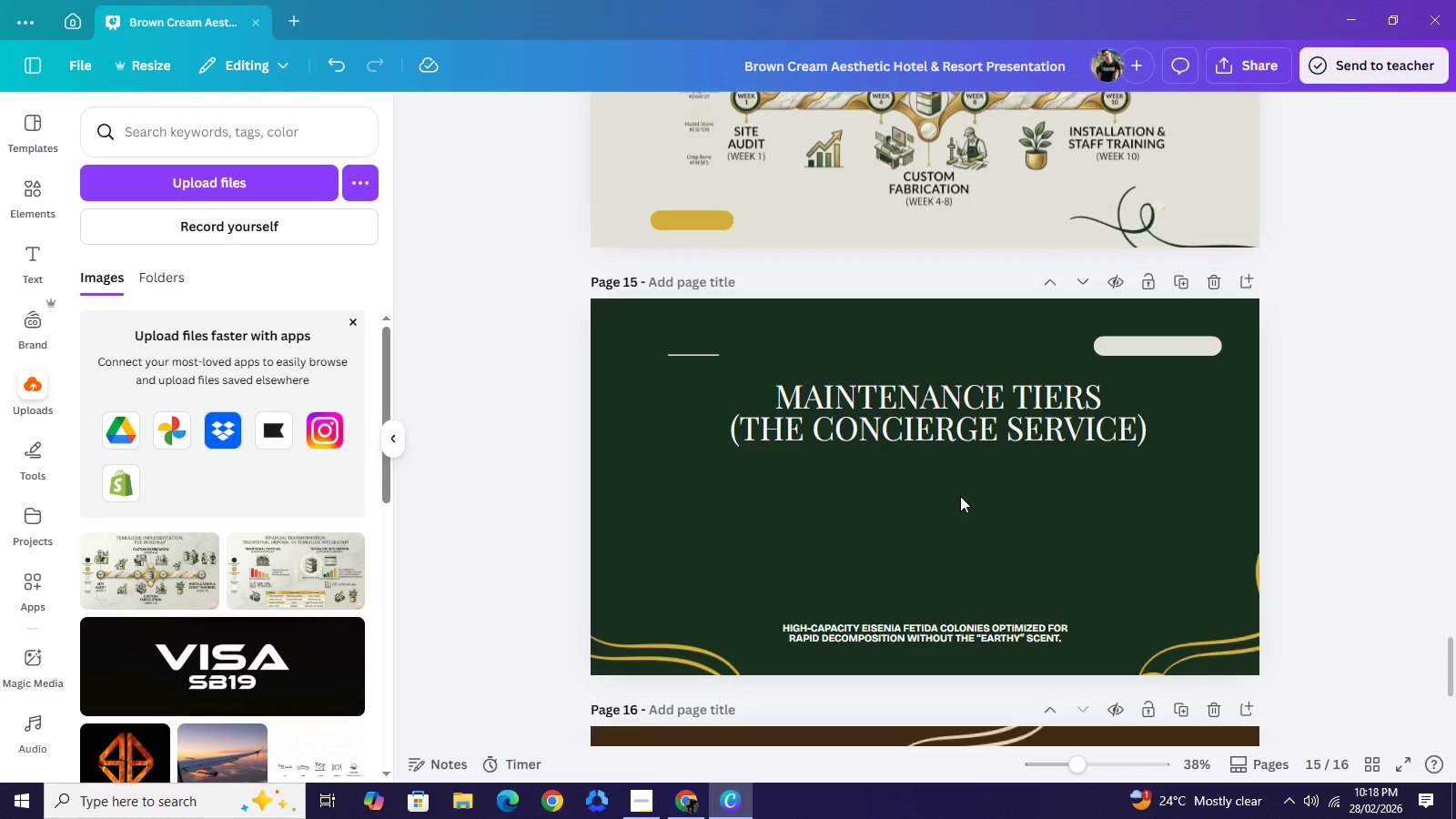 
scroll: coordinate [0, 818], scroll_direction: down, amount: 1.0
 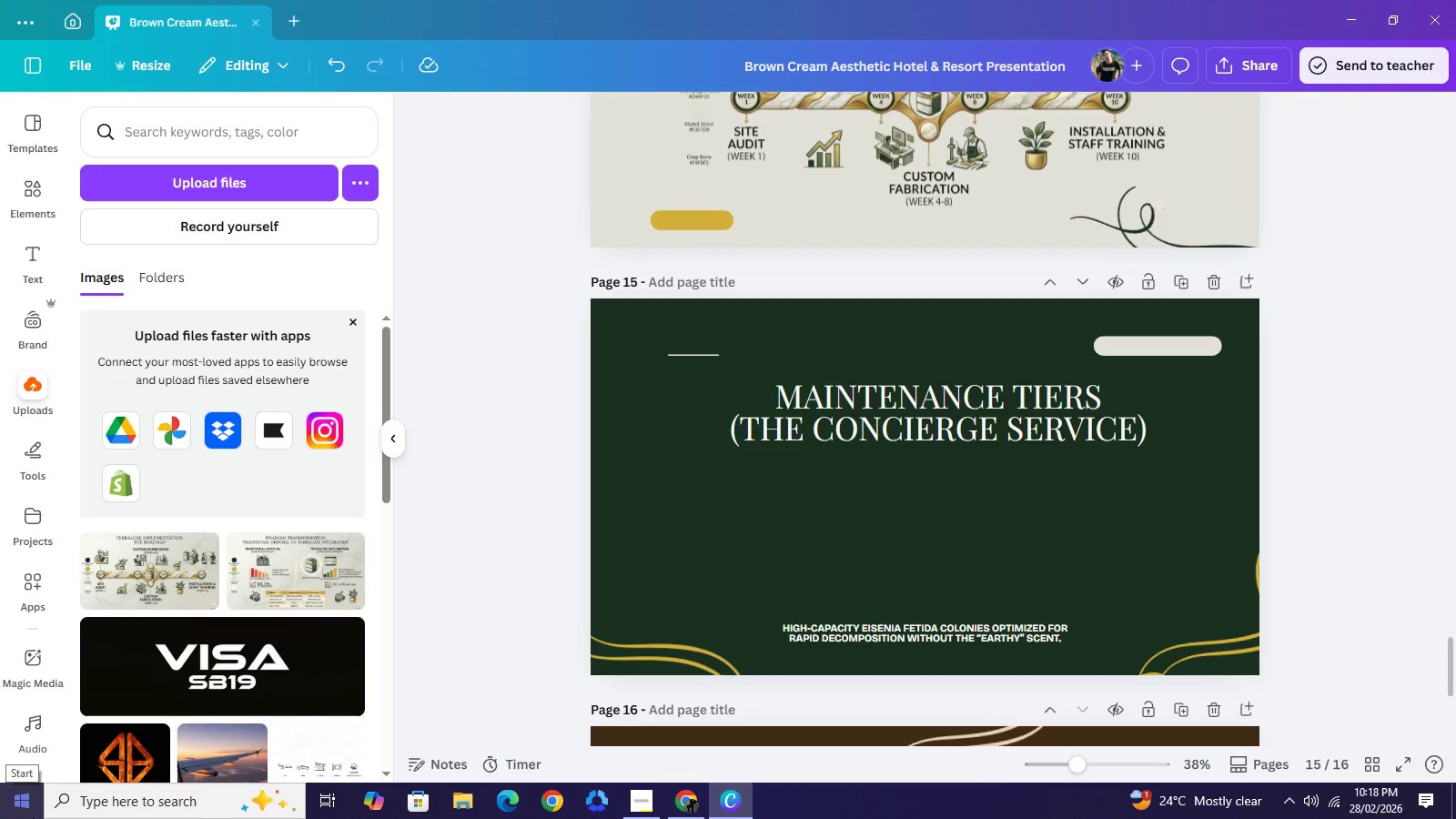 
wait(6.79)
 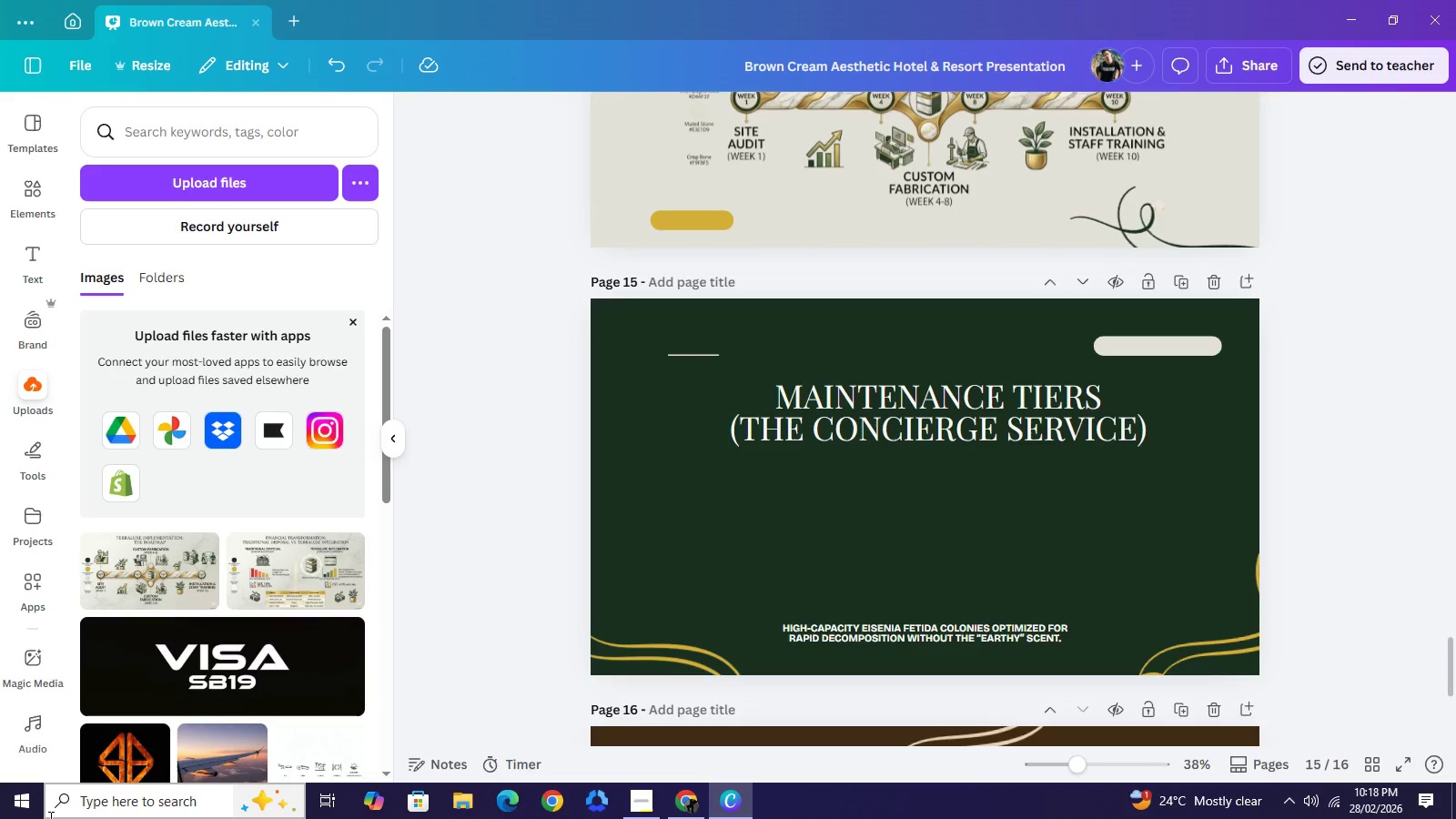 
left_click_drag(start_coordinate=[992, 405], to_coordinate=[983, 399])
 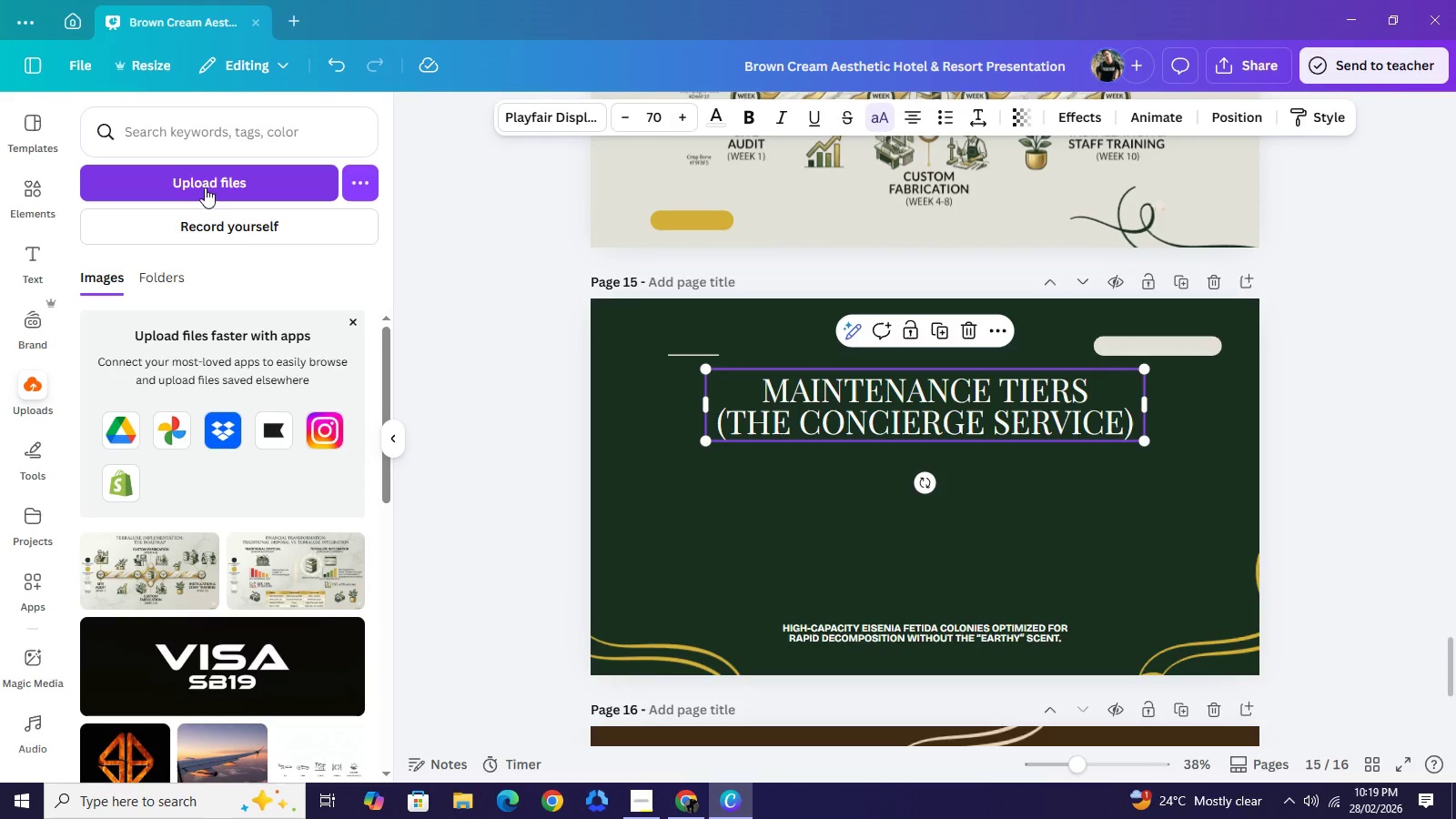 
left_click([43, 193])
 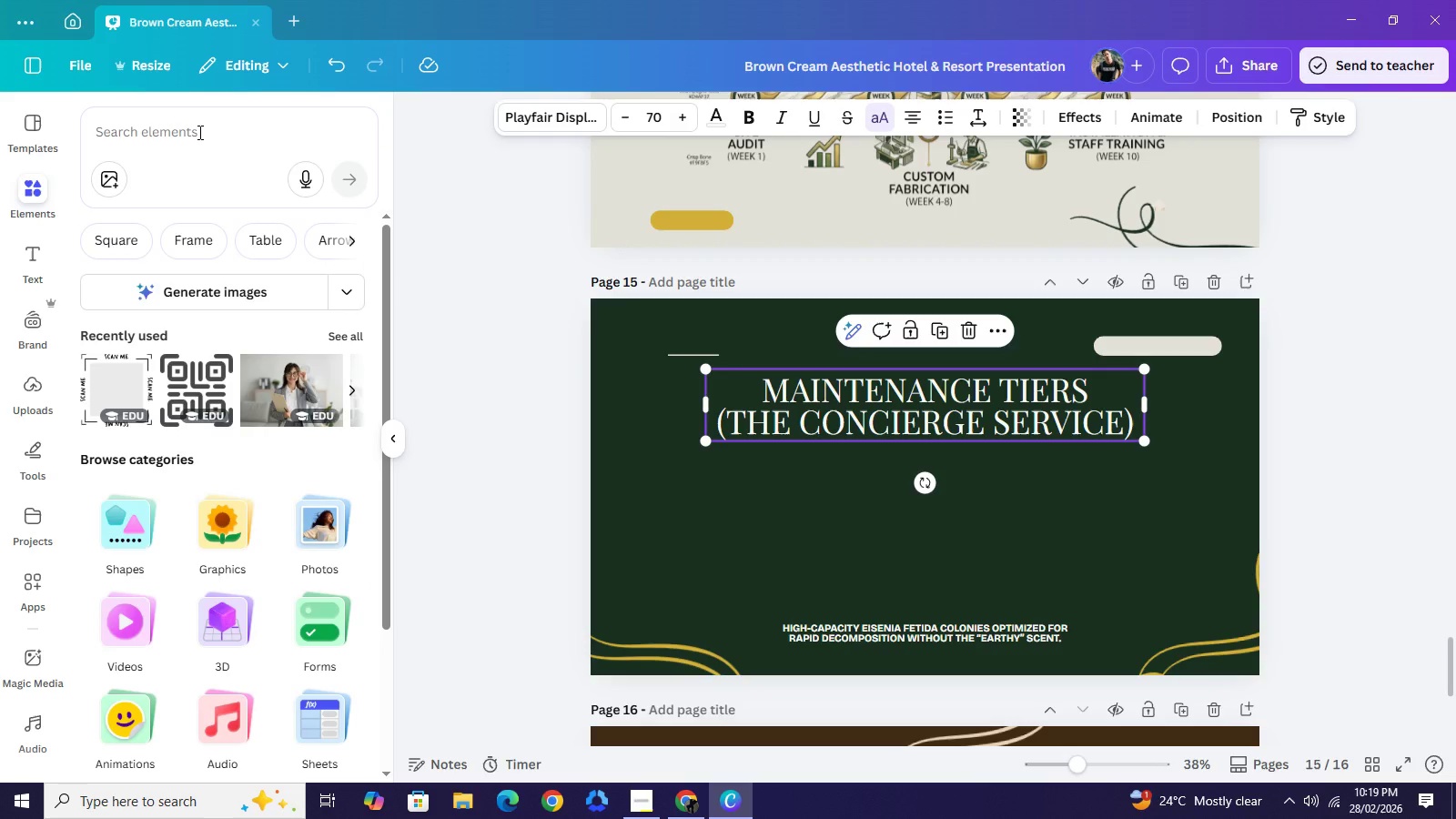 
left_click([198, 132])
 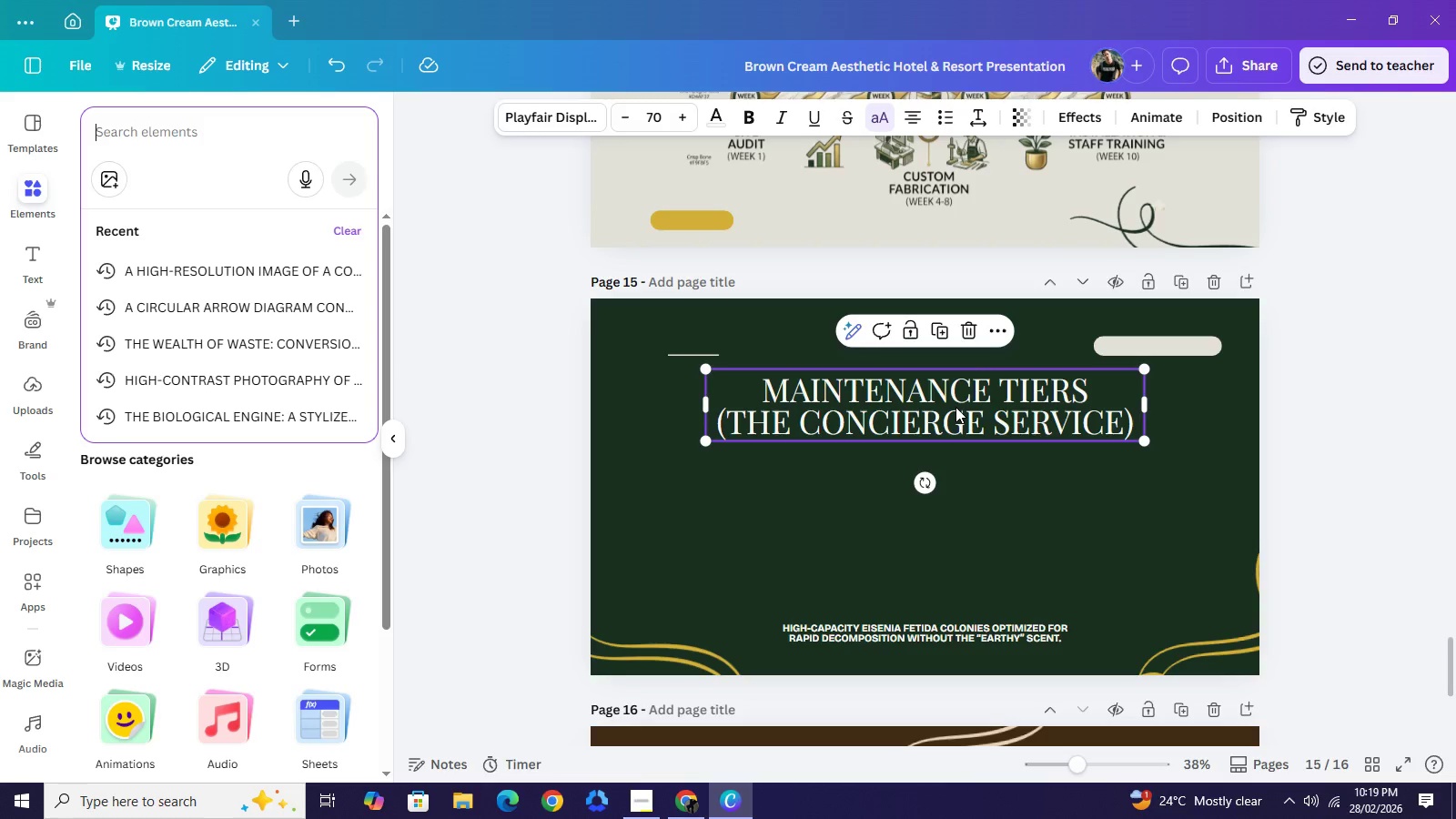 
wait(10.62)
 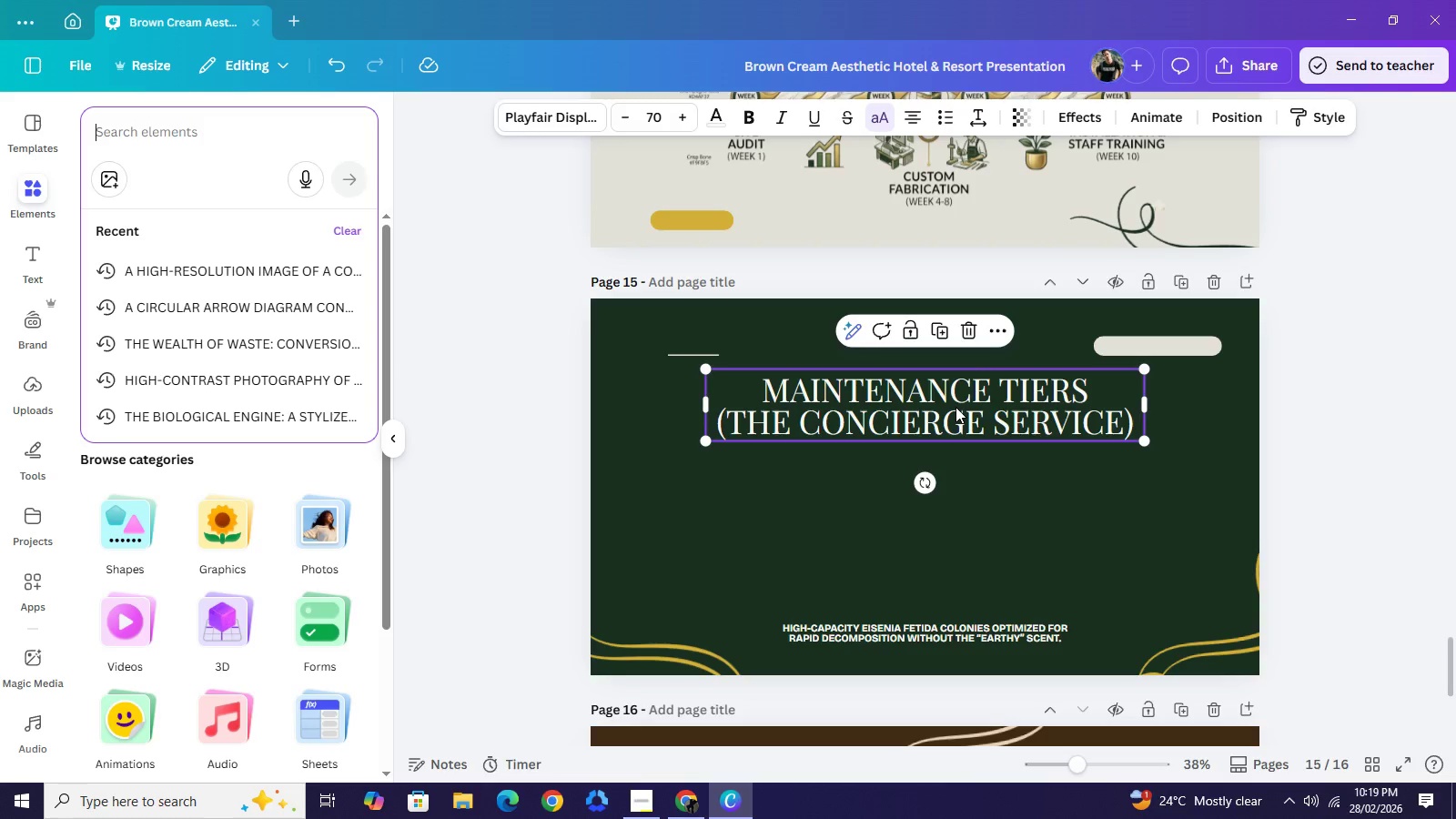 
type( )
key(Backspace)
type(a table)
 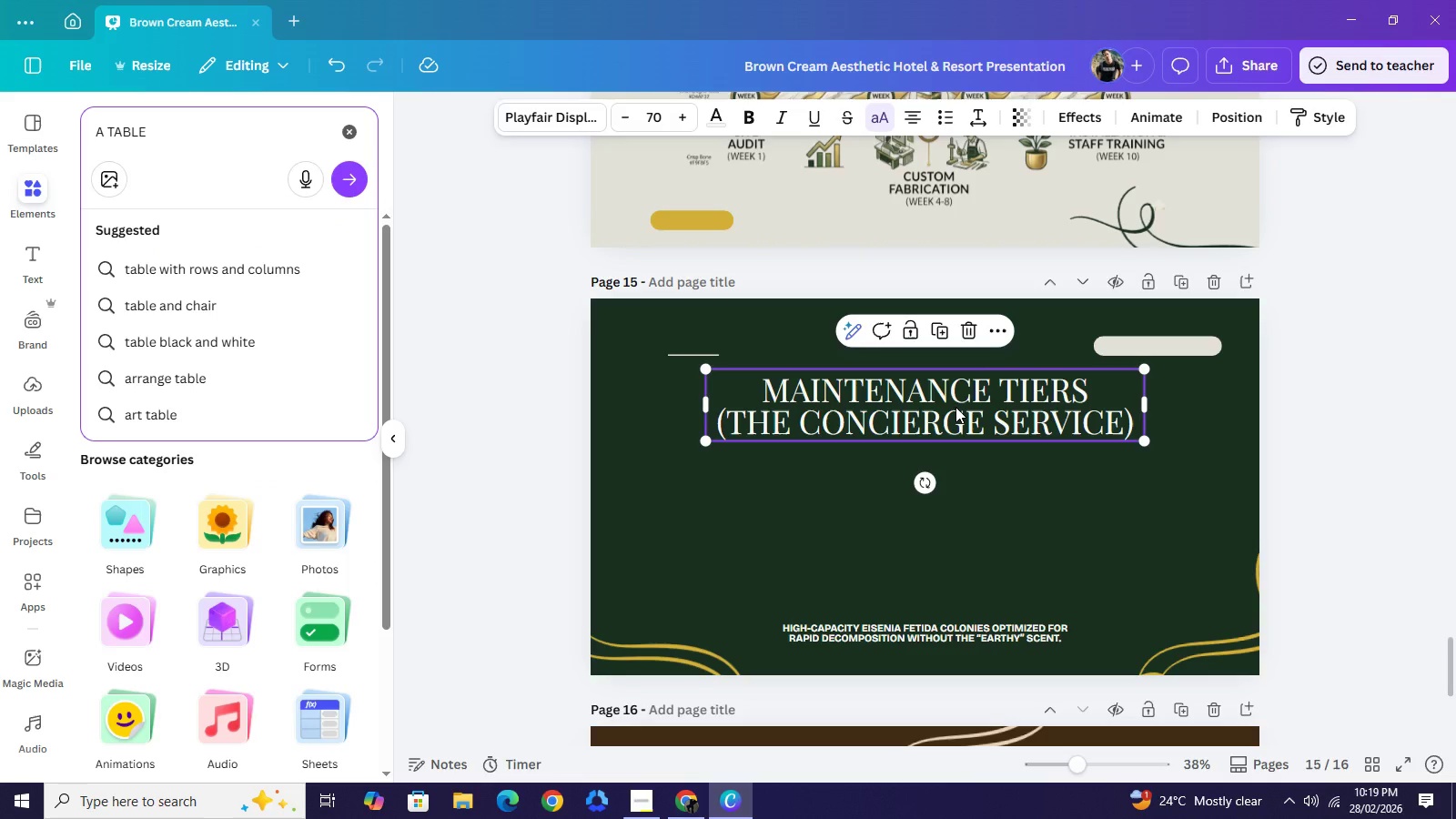 
wait(6.61)
 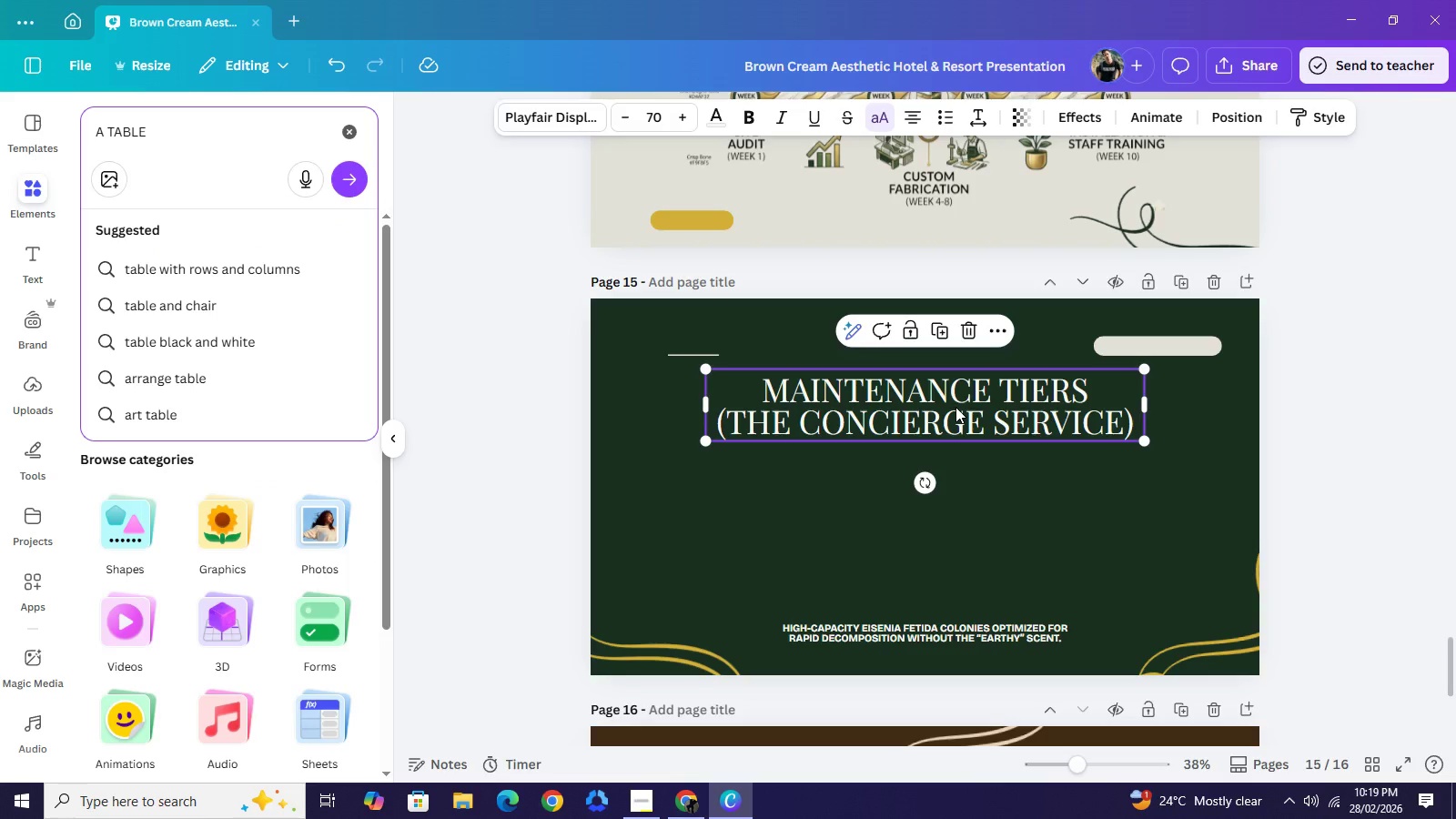 
key(Shift+Semicolon)
 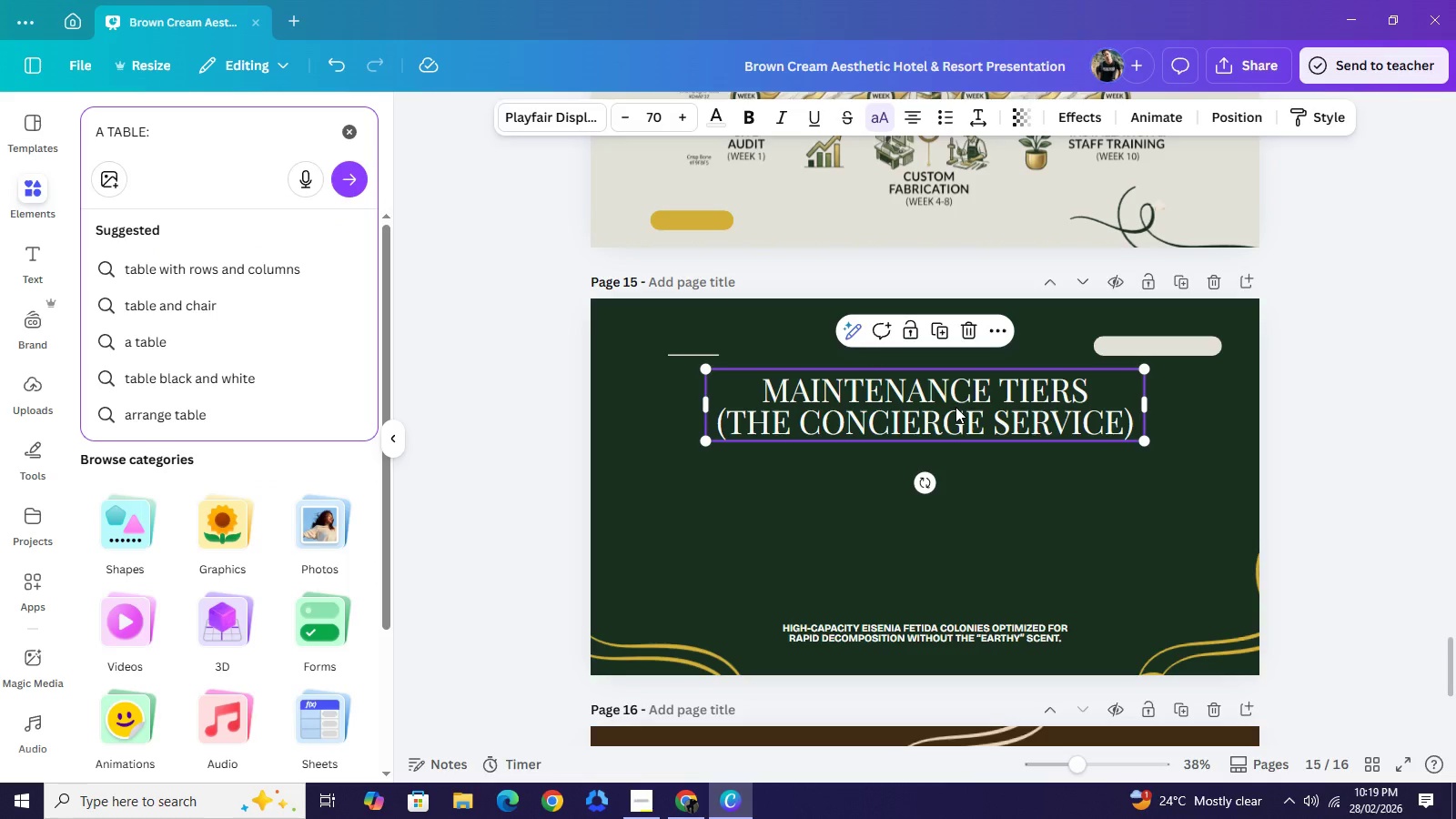 
key(Shift+Enter)
 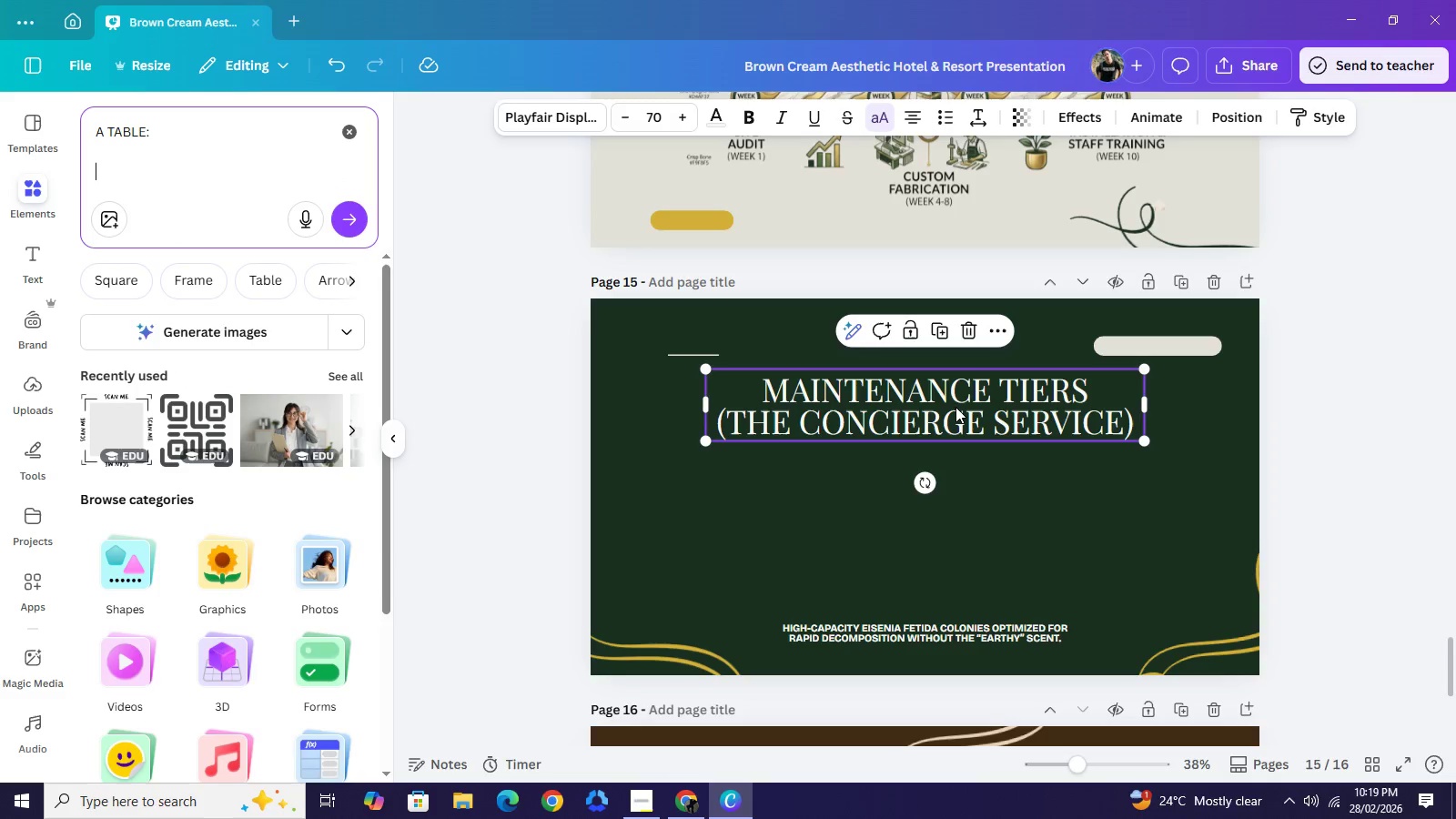 
key(Shift+Enter)
 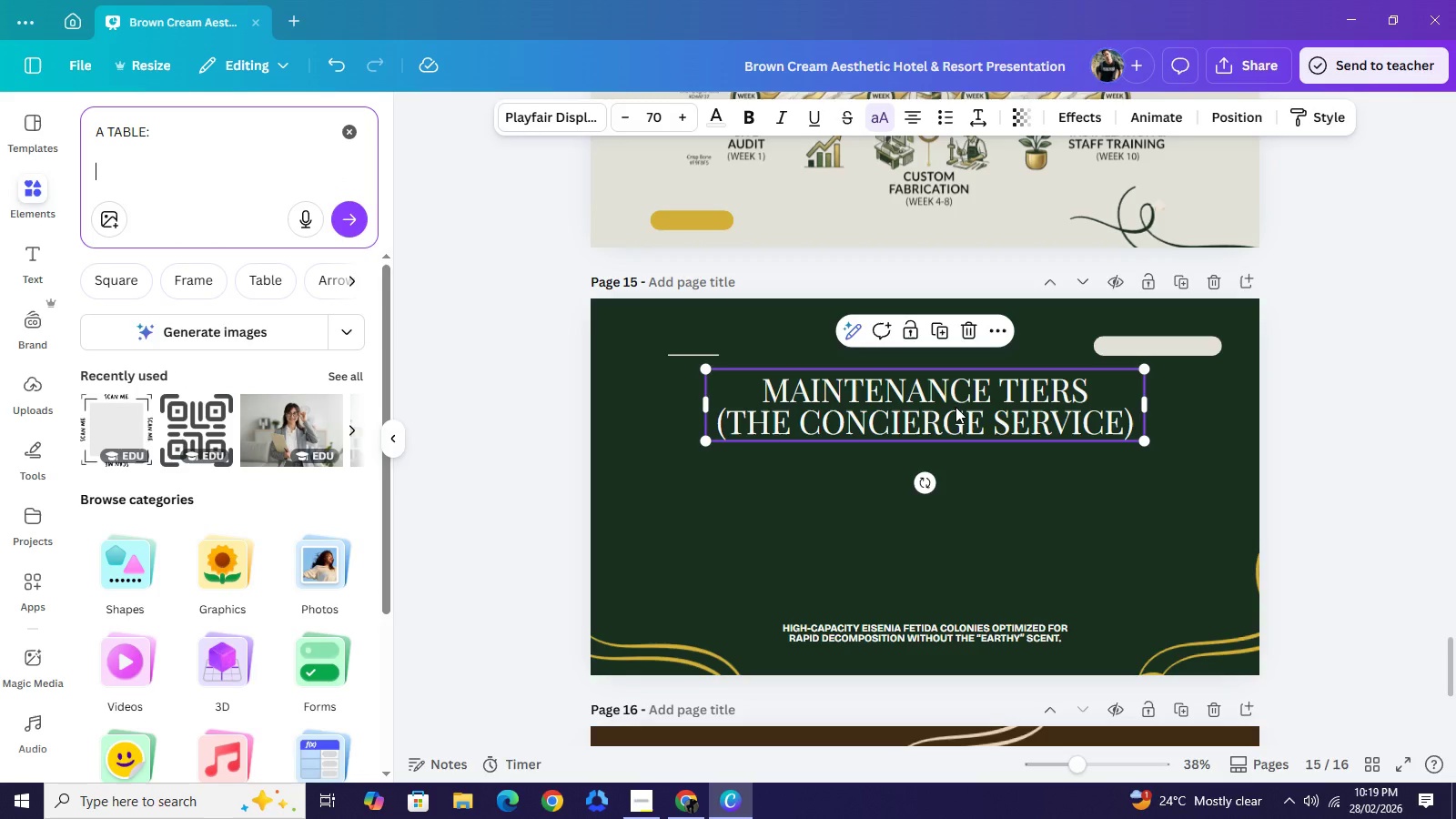 
type(stanadrd)
key(Backspace)
key(Backspace)
key(Backspace)
key(Backspace)
type(dard: mponl=)
key(Backspace)
key(Backspace)
key(Backspace)
key(Backspace)
key(Backspace)
type(onth;y)
key(Backspace)
key(Backspace)
key(Backspace)
type(ly)
key(Backspace)
key(Backspace)
type(hly health)
 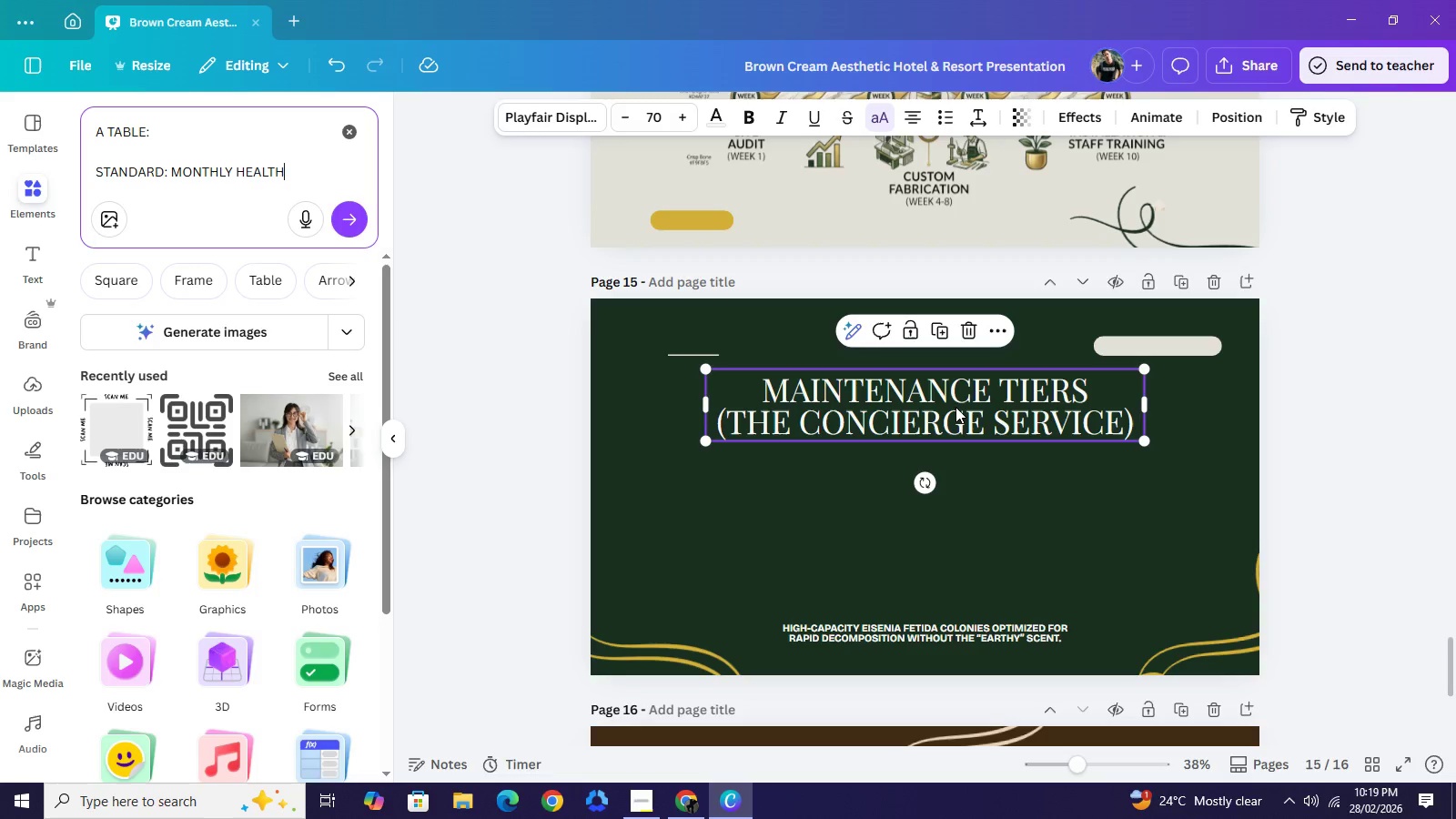 
type( checks.)
 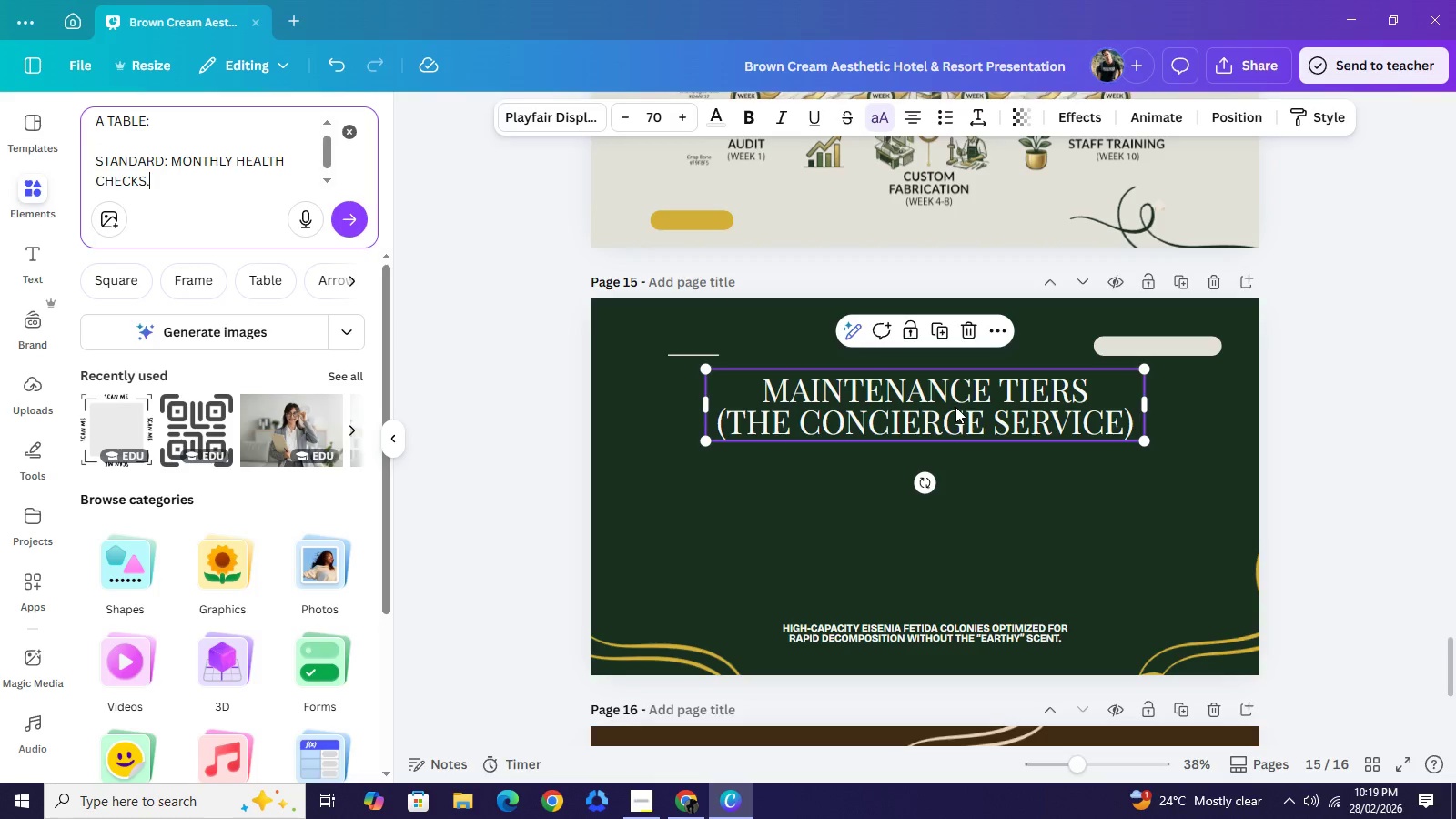 
key(Shift+Enter)
 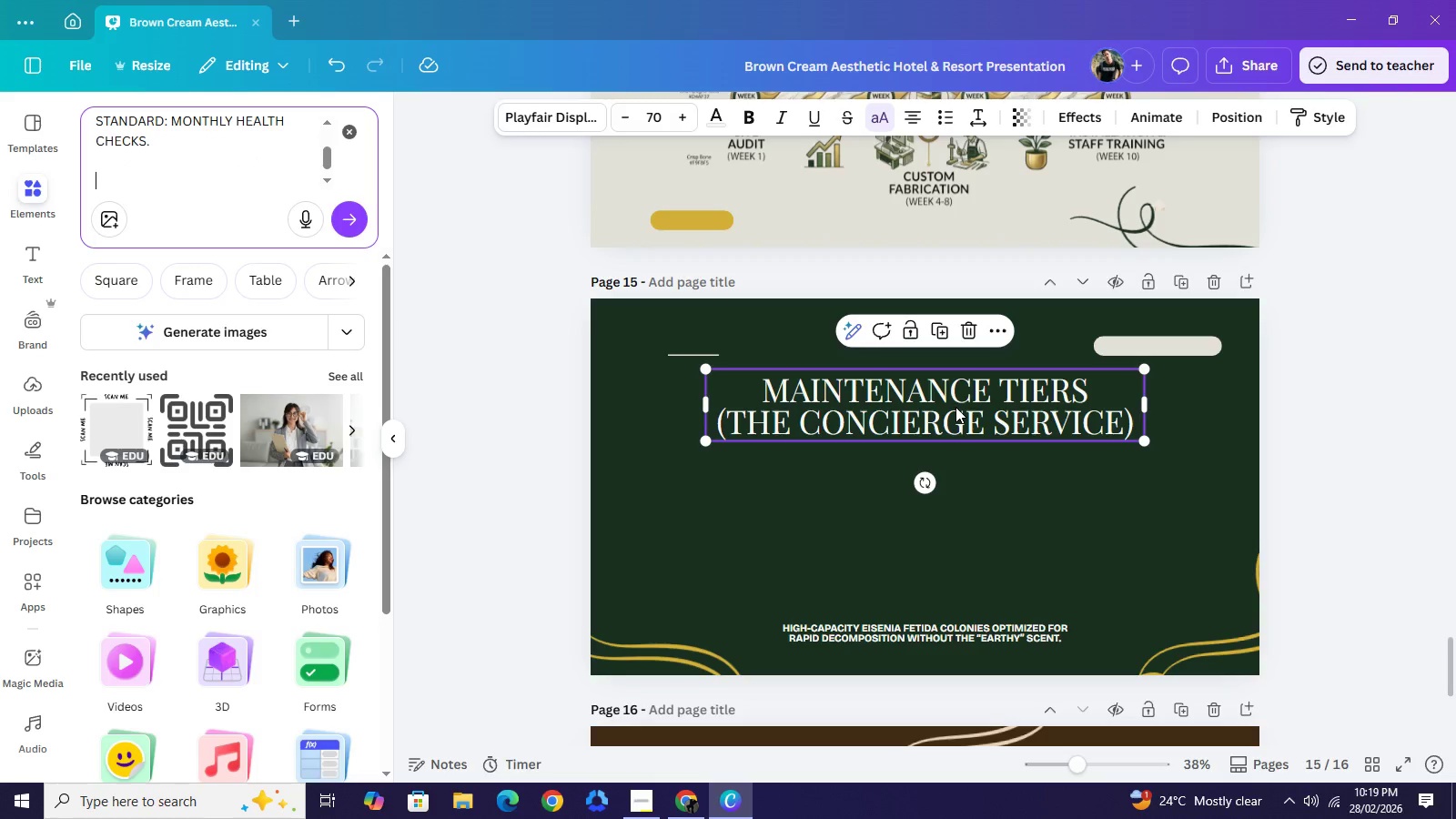 
key(Shift+Enter)
 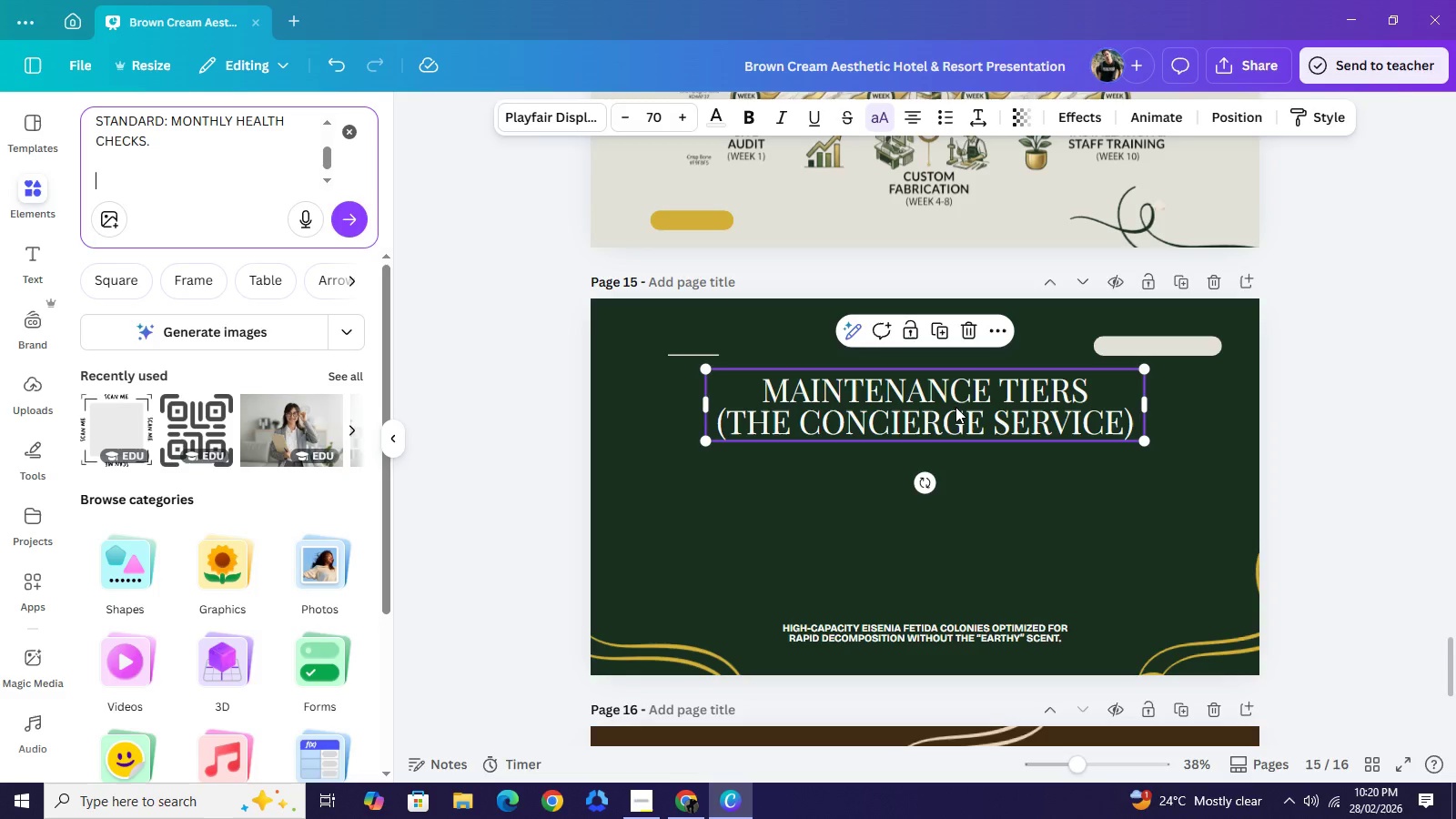 
type(executive: bi-weekly harvesting and bedding )
 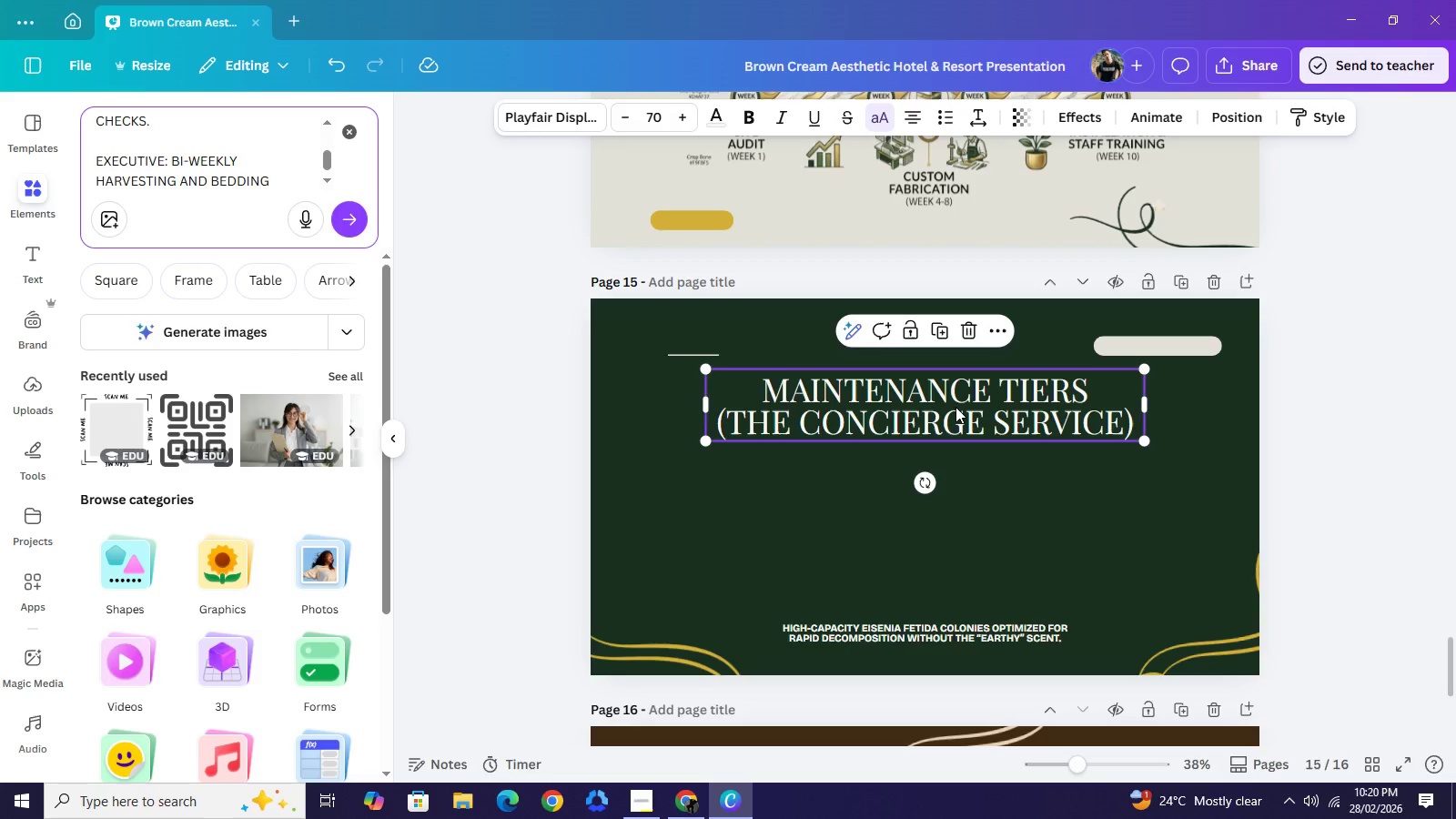 
type(replenishment)
 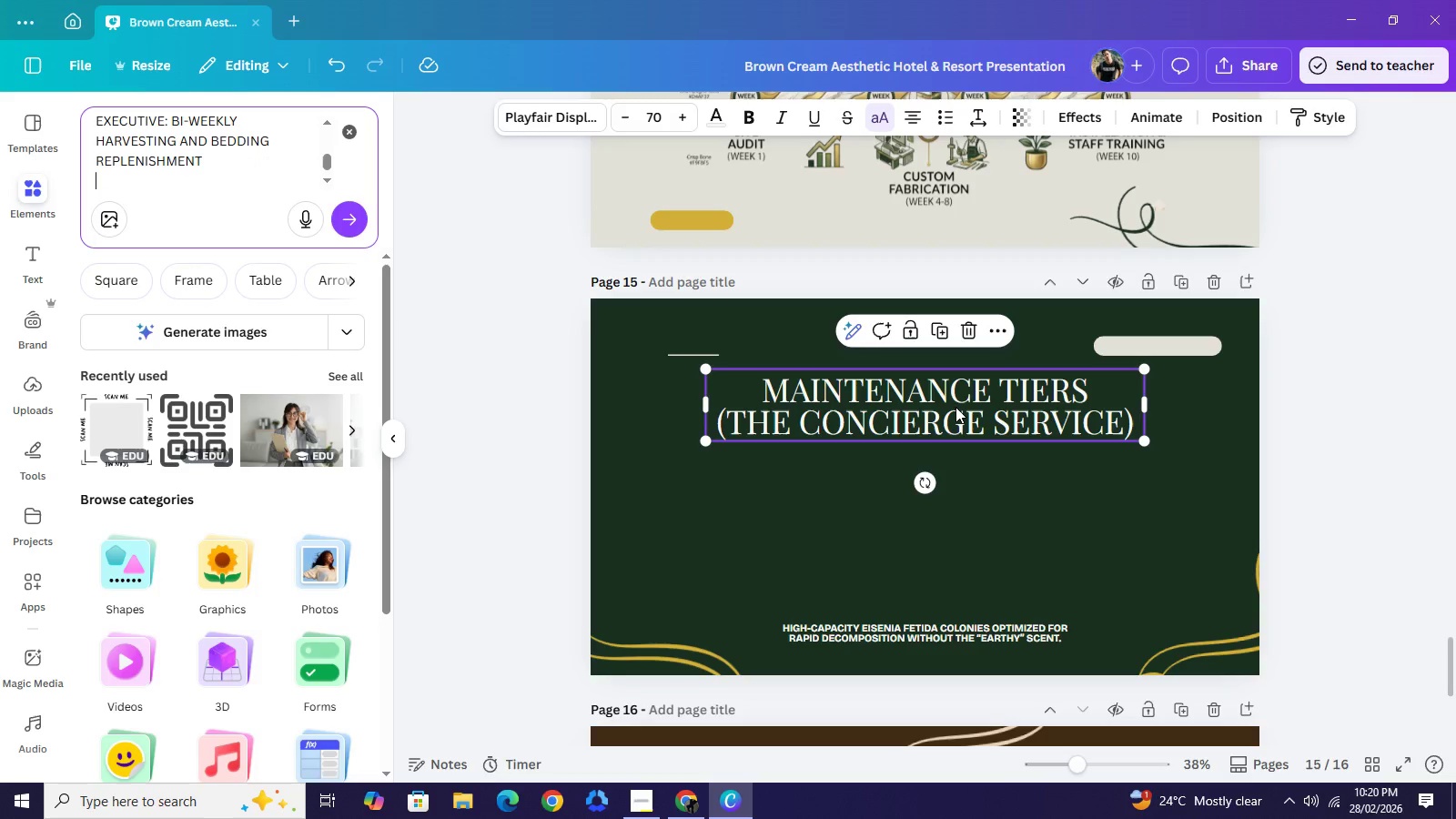 
key(Shift+Enter)
 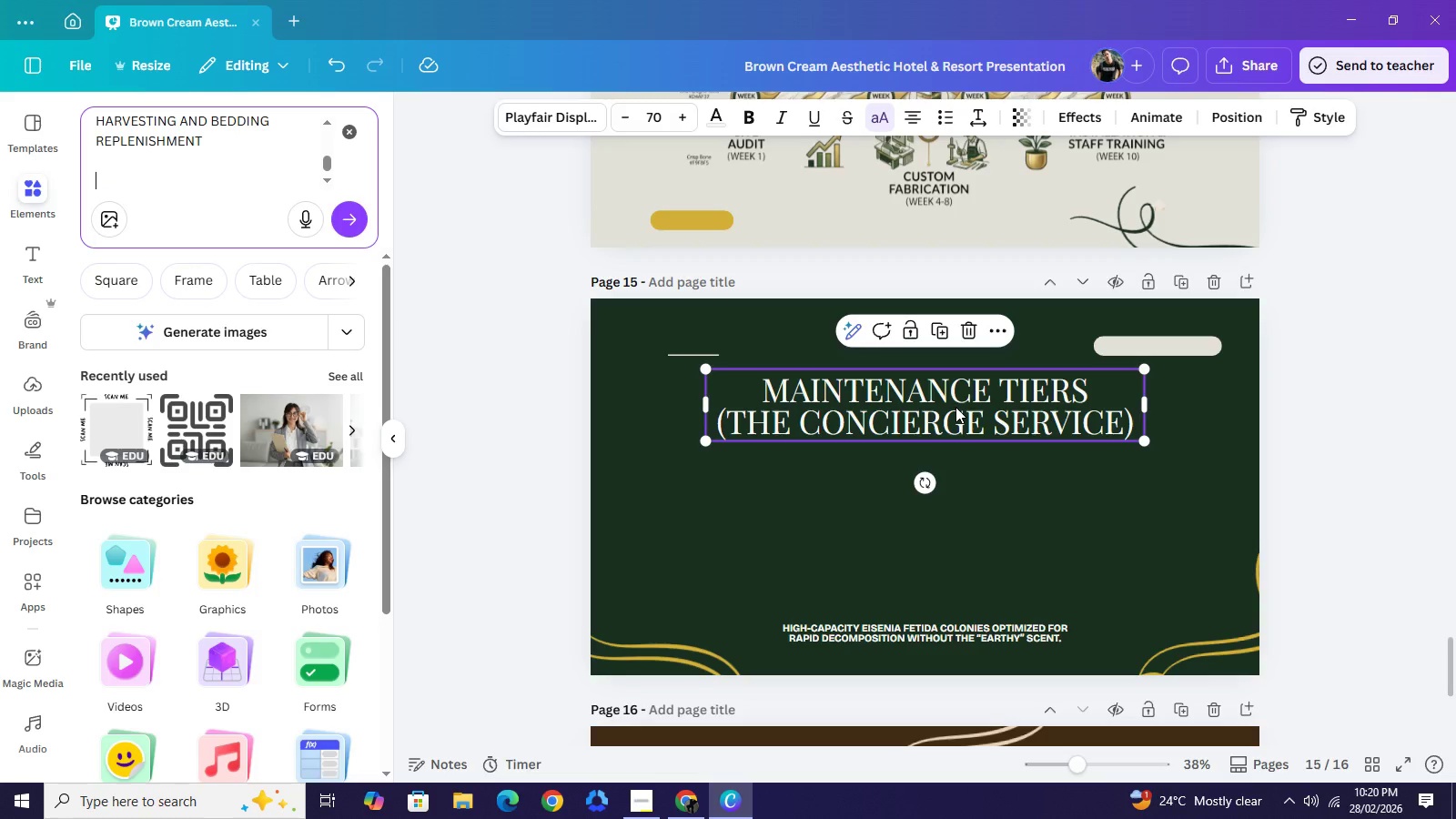 
key(Shift+Enter)
 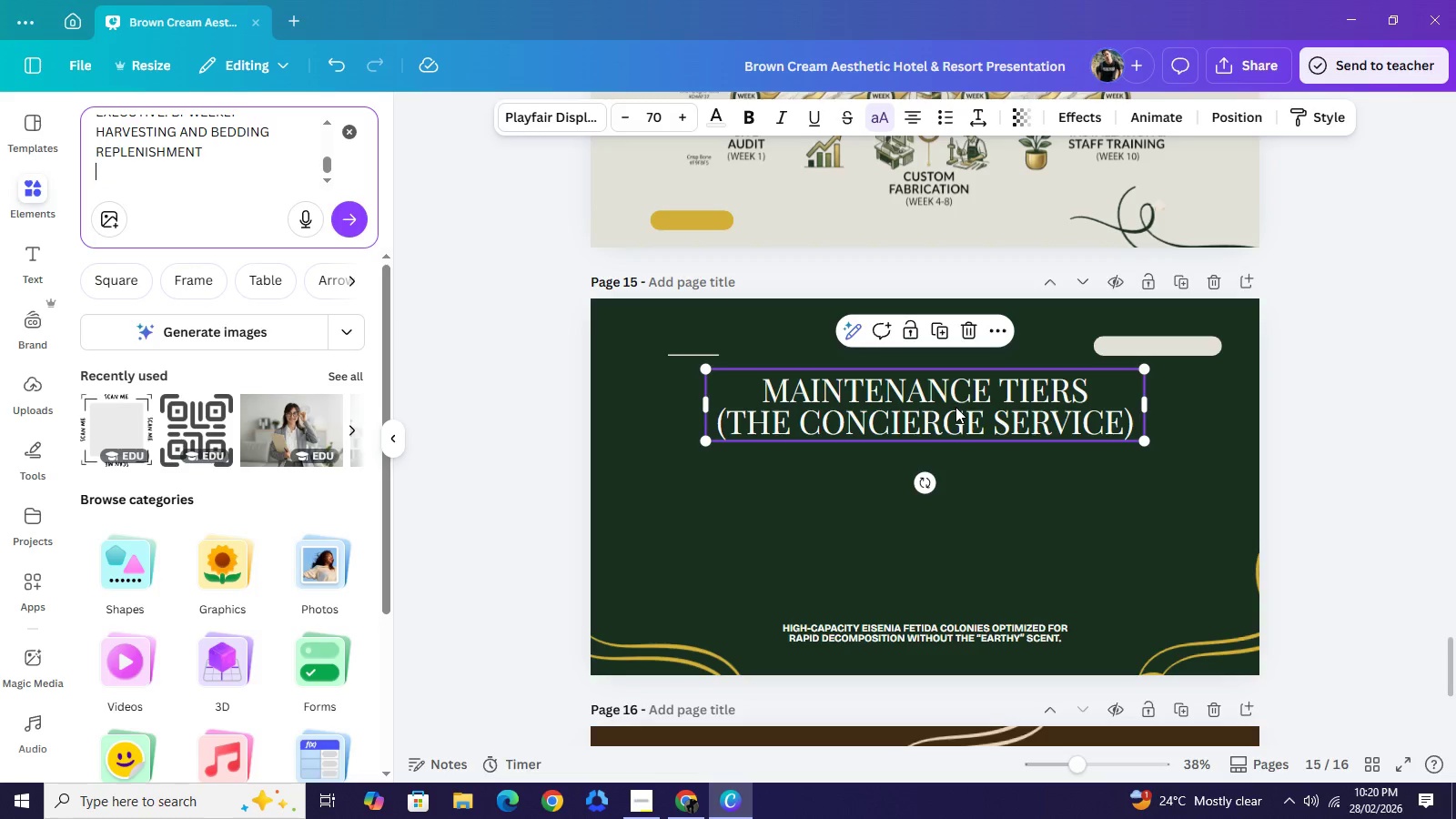 
key(Backspace)
 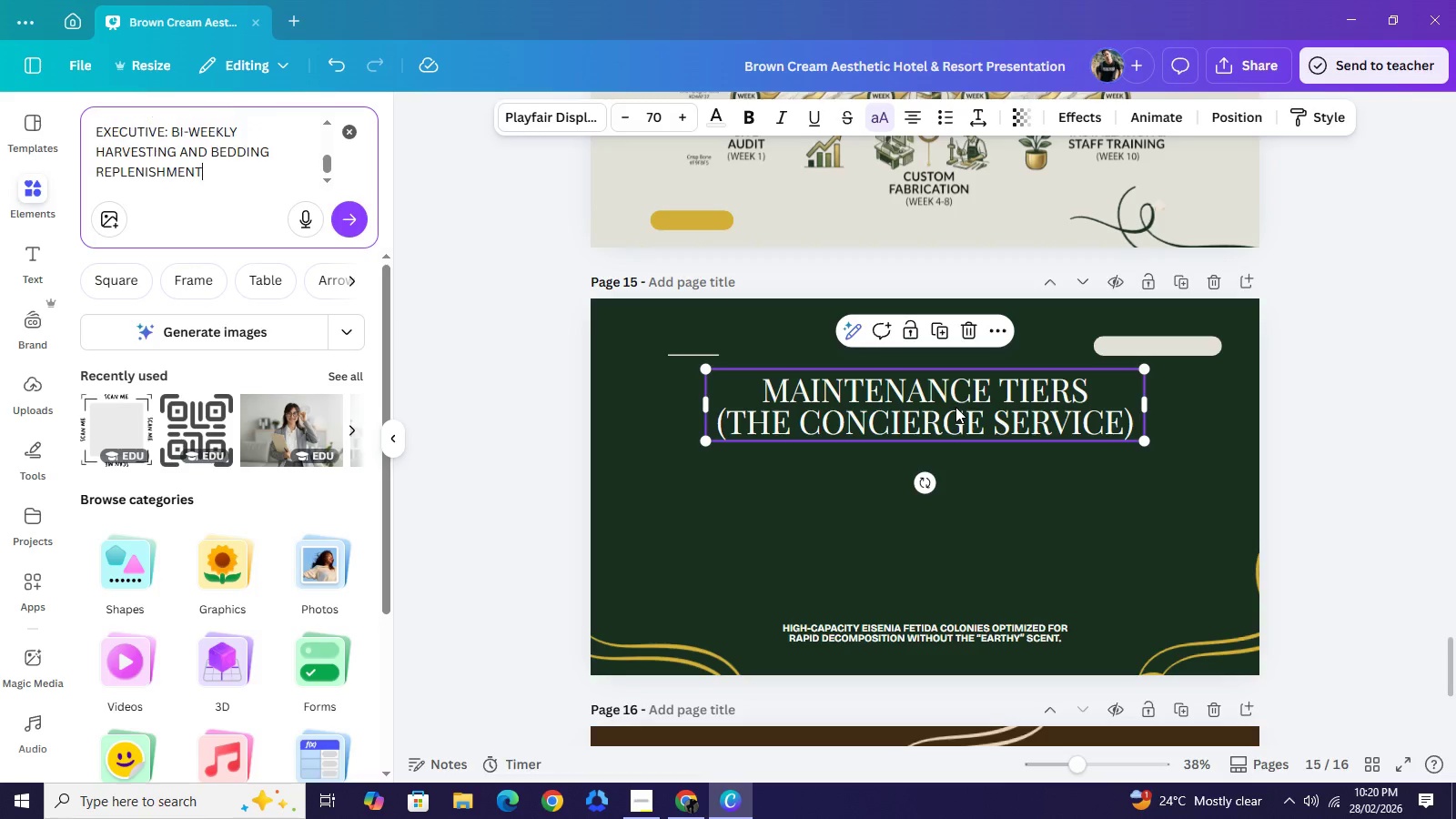 
key(Backspace)
 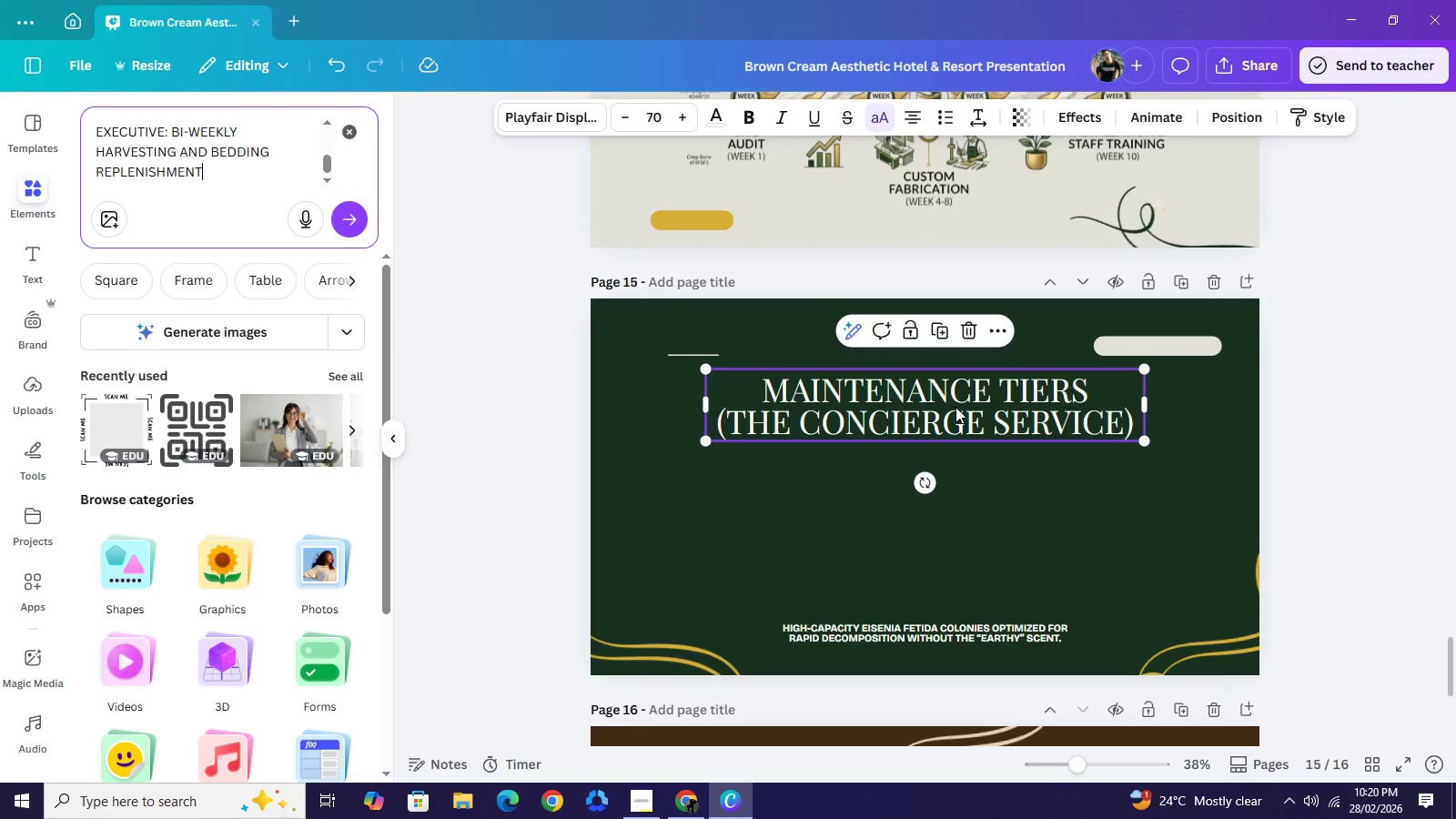 
hold_key(key=ShiftRight, duration=0.33)
 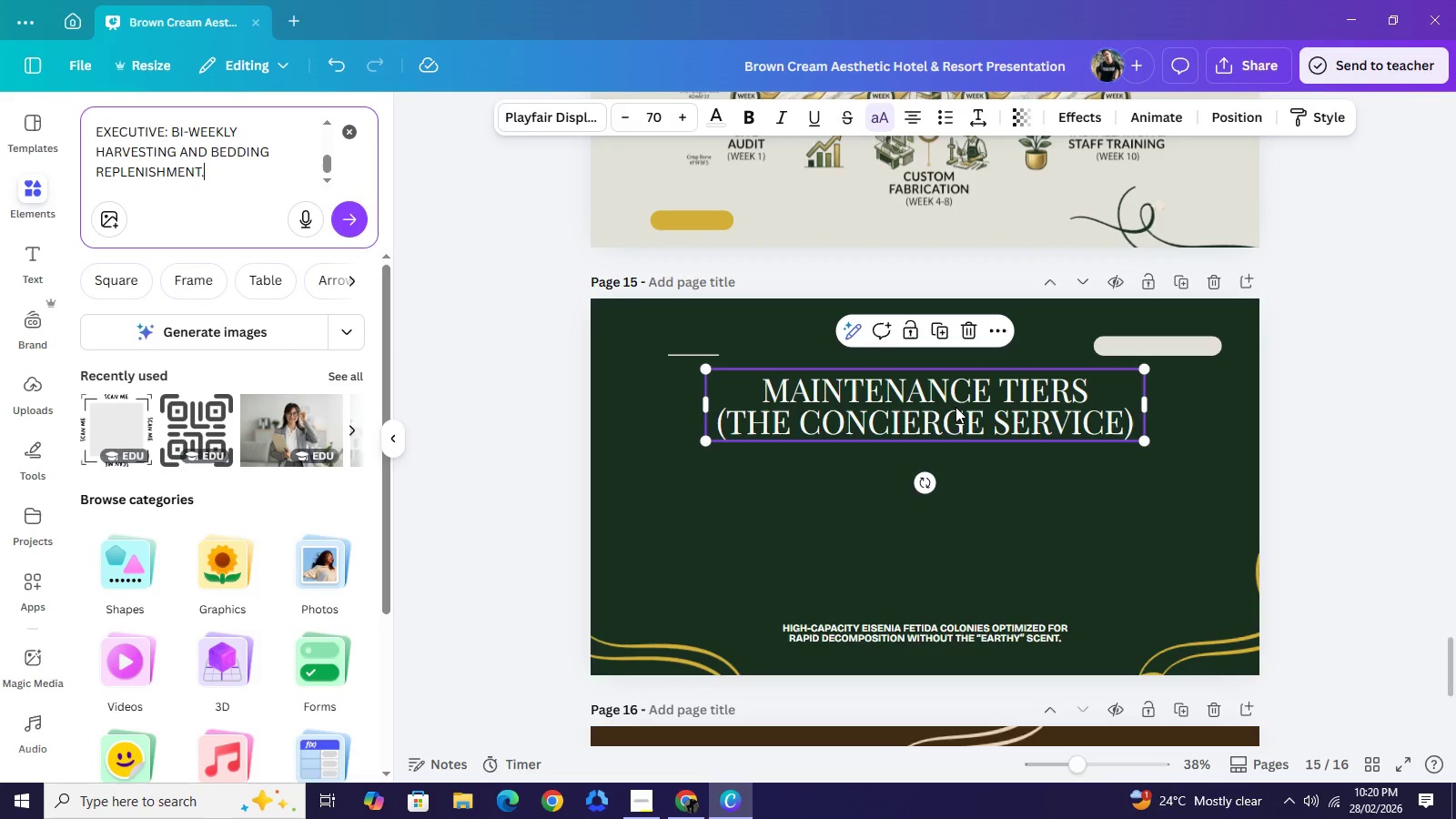 
key(Period)
 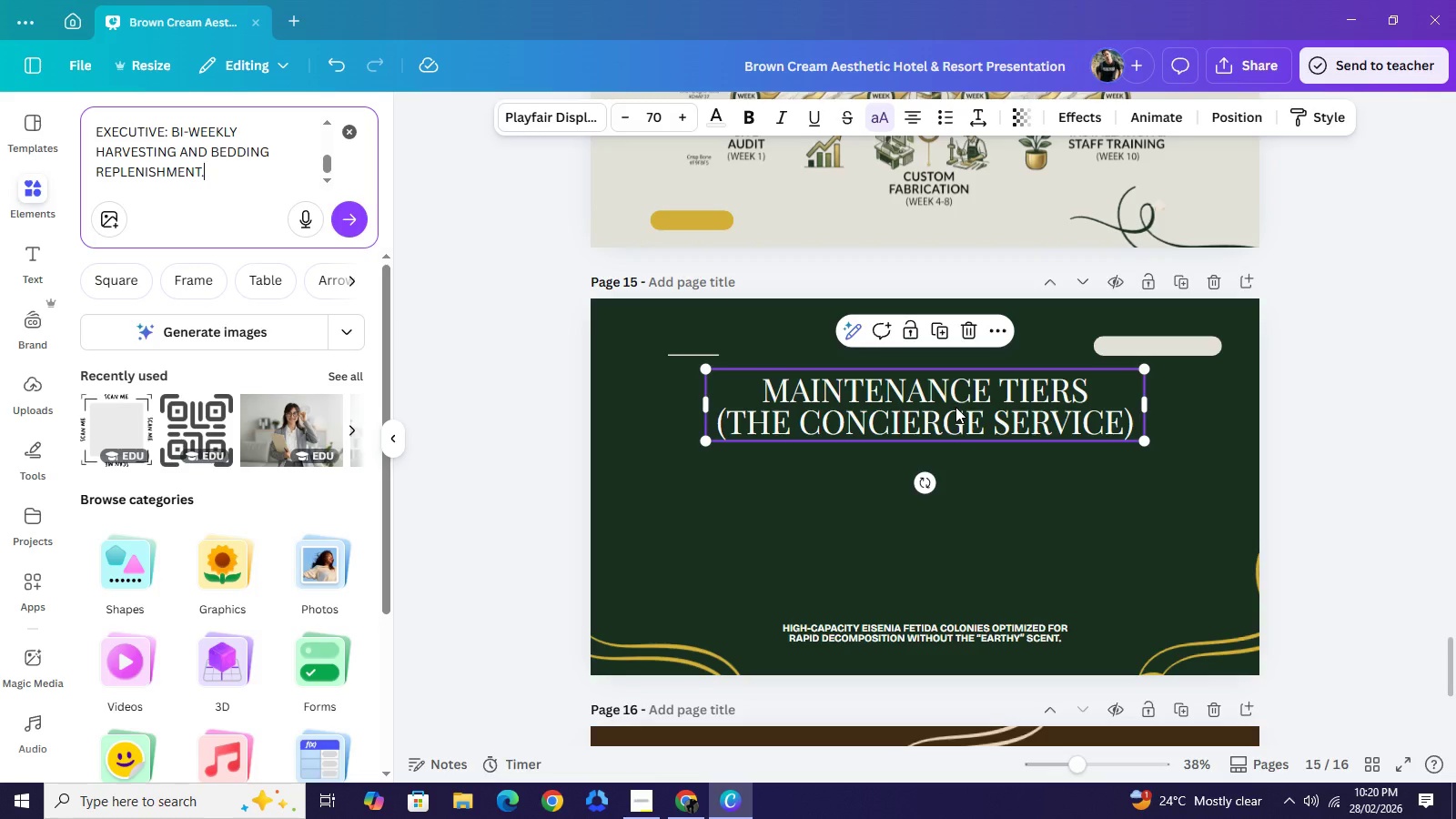 
key(Shift+Enter)
 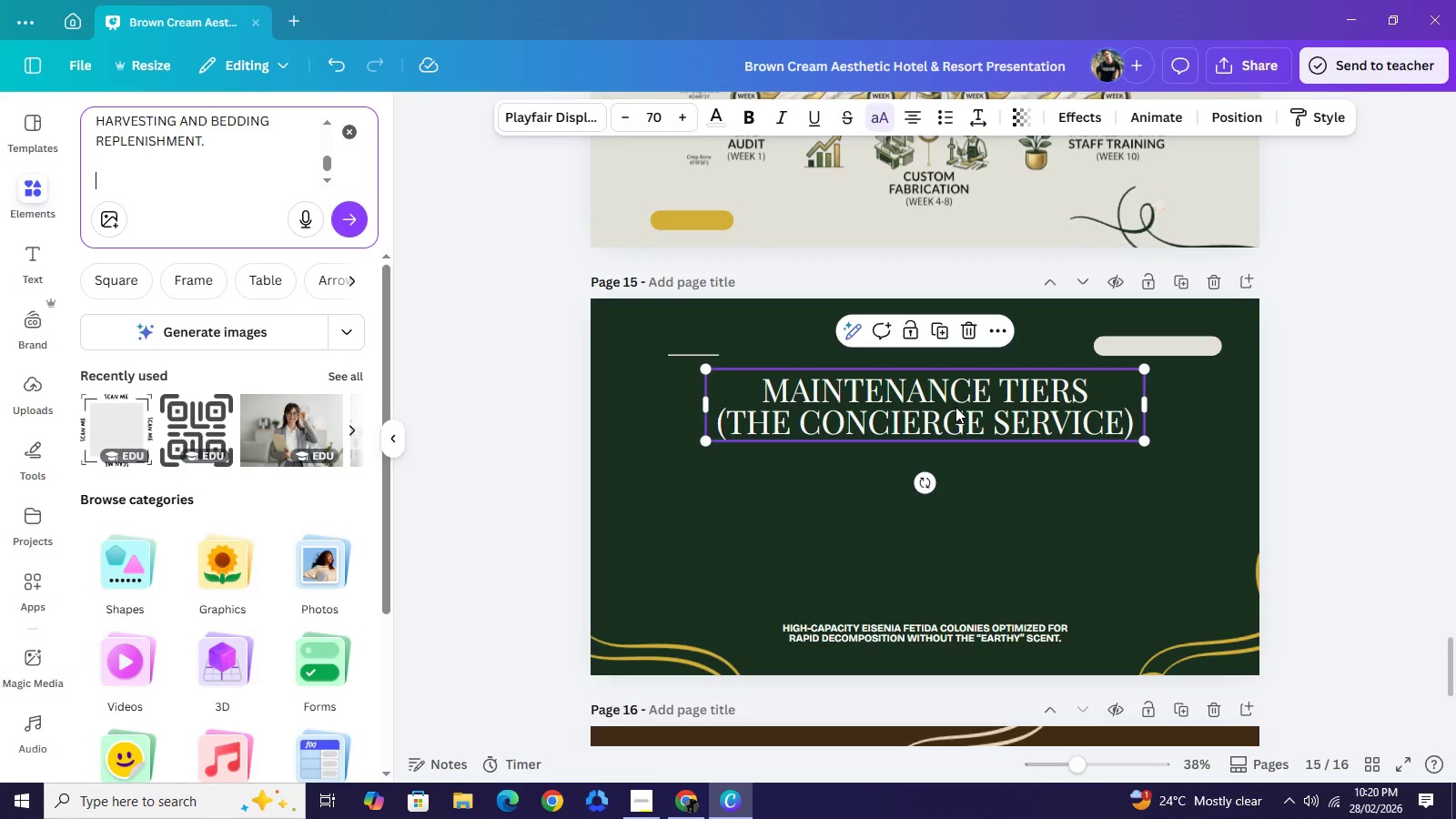 
key(Shift+Enter)
 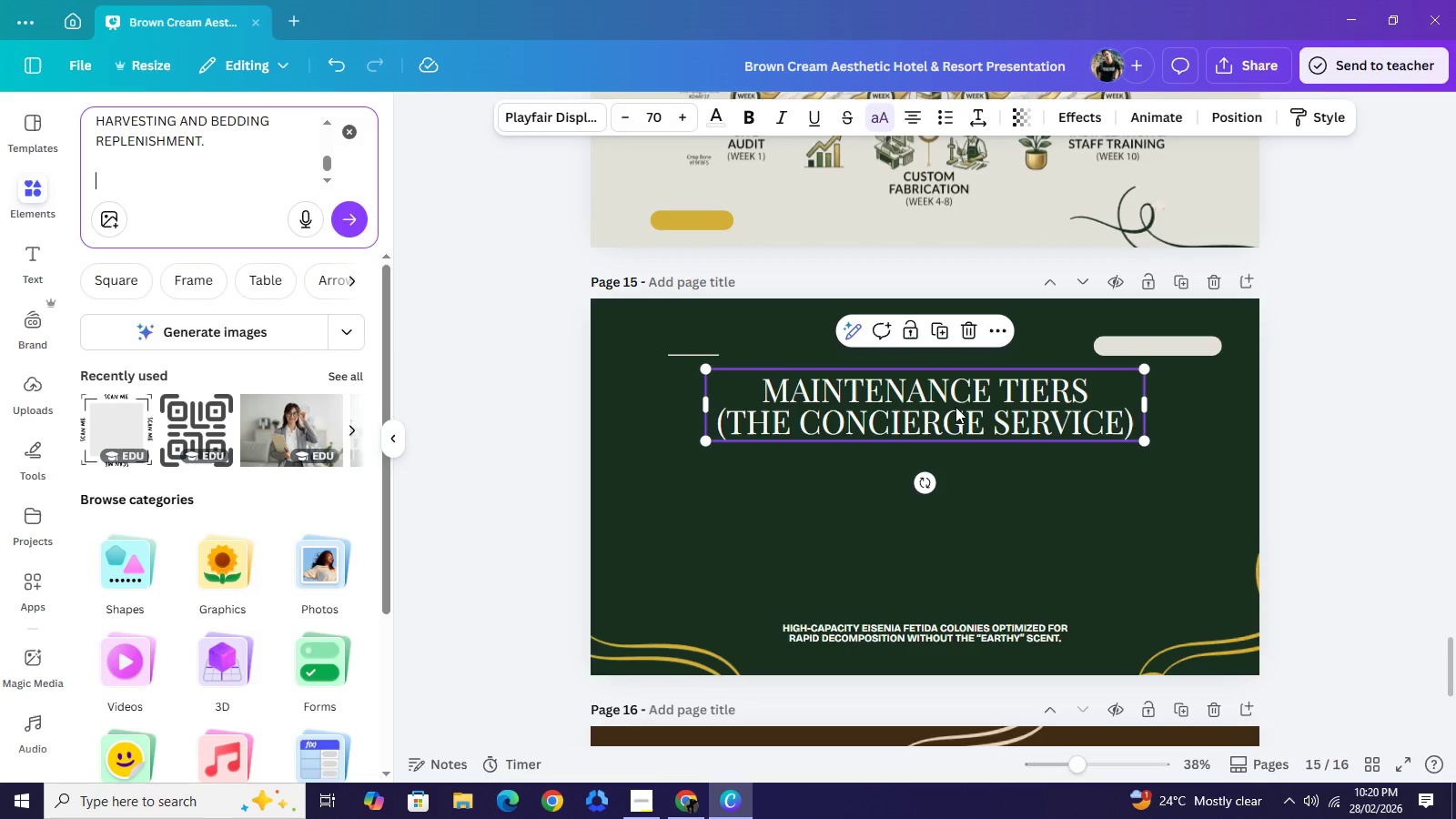 
type(royal: )
 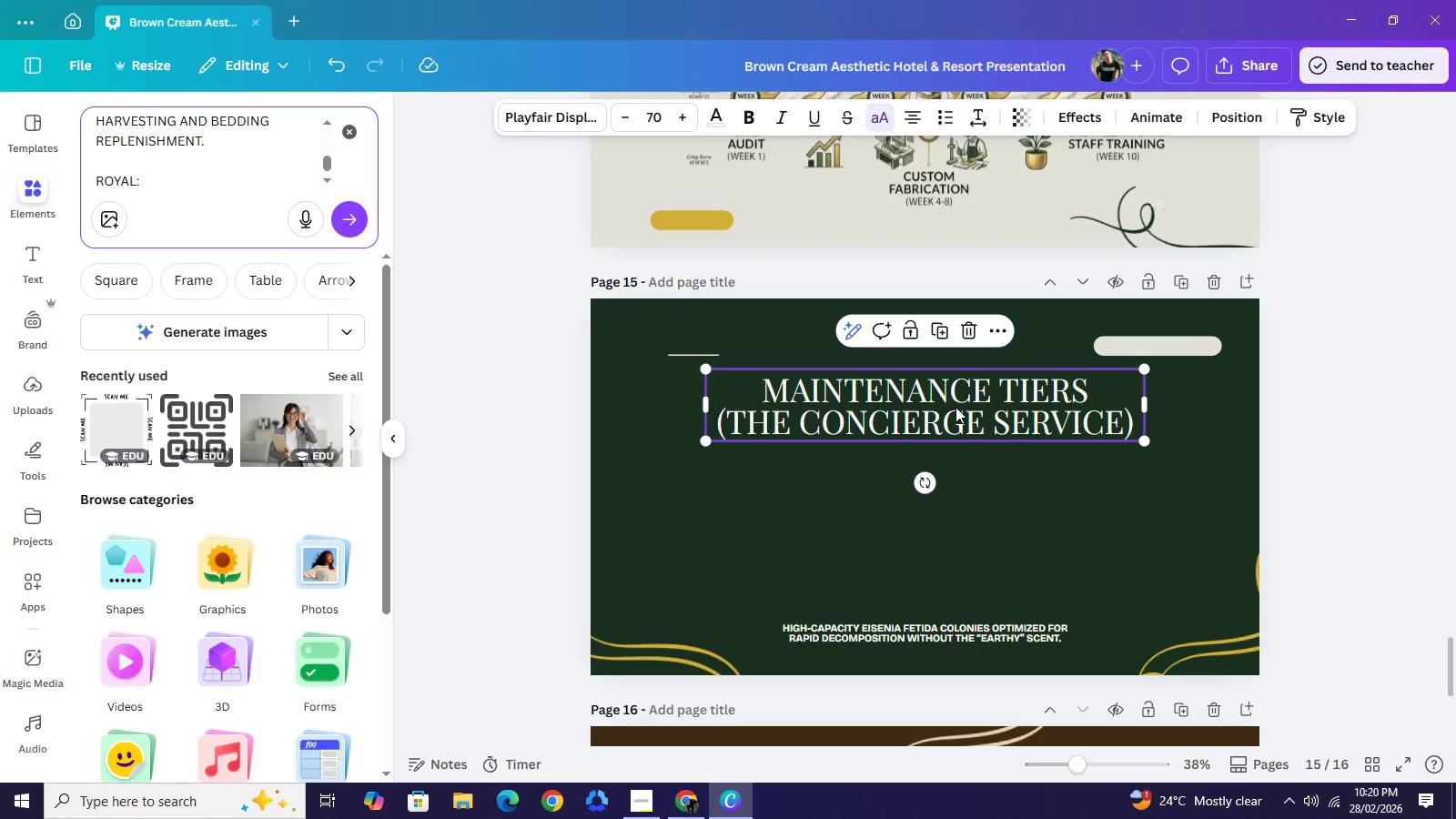 
type(full-service management)
 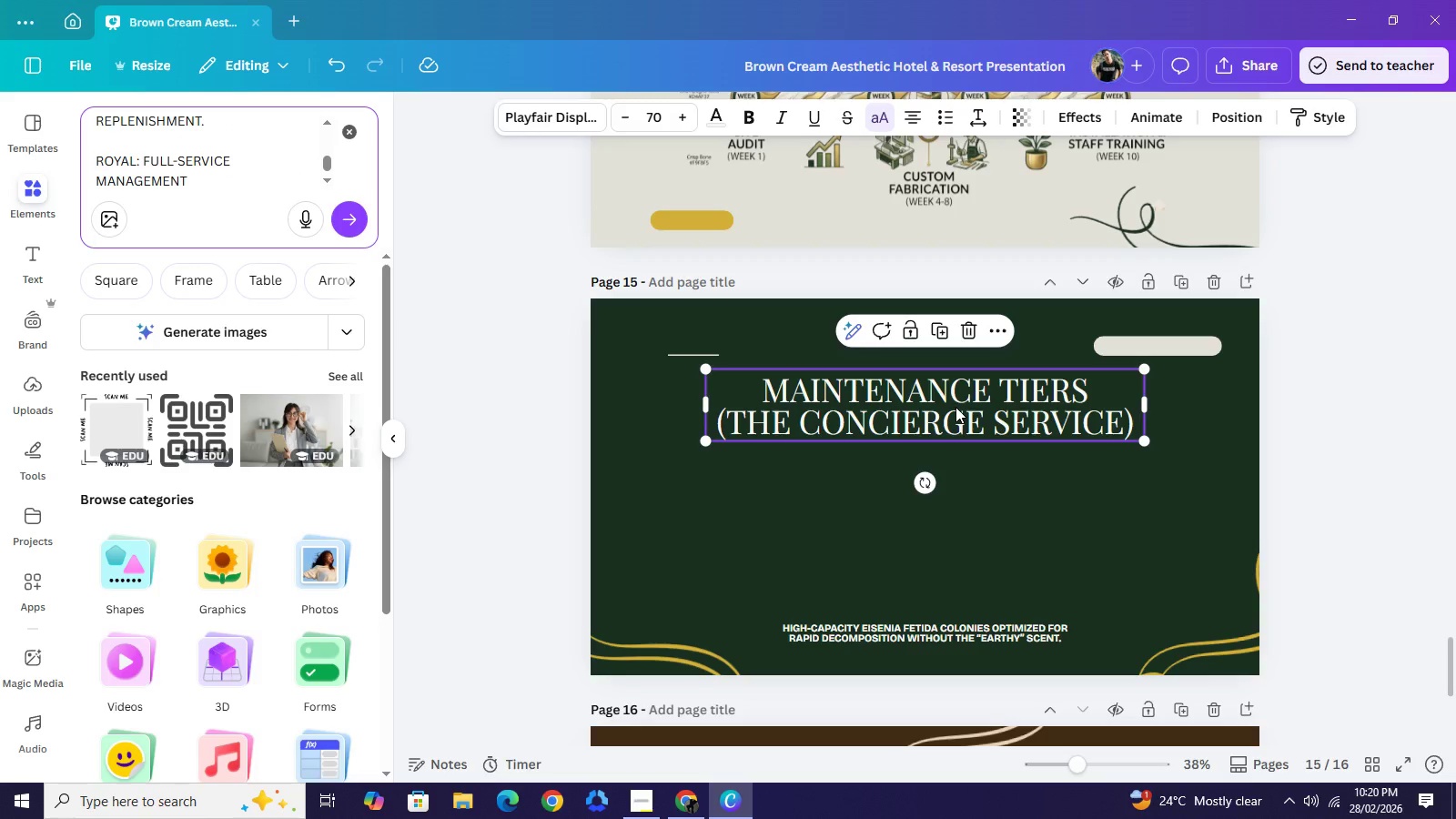 
type(; we handle)
 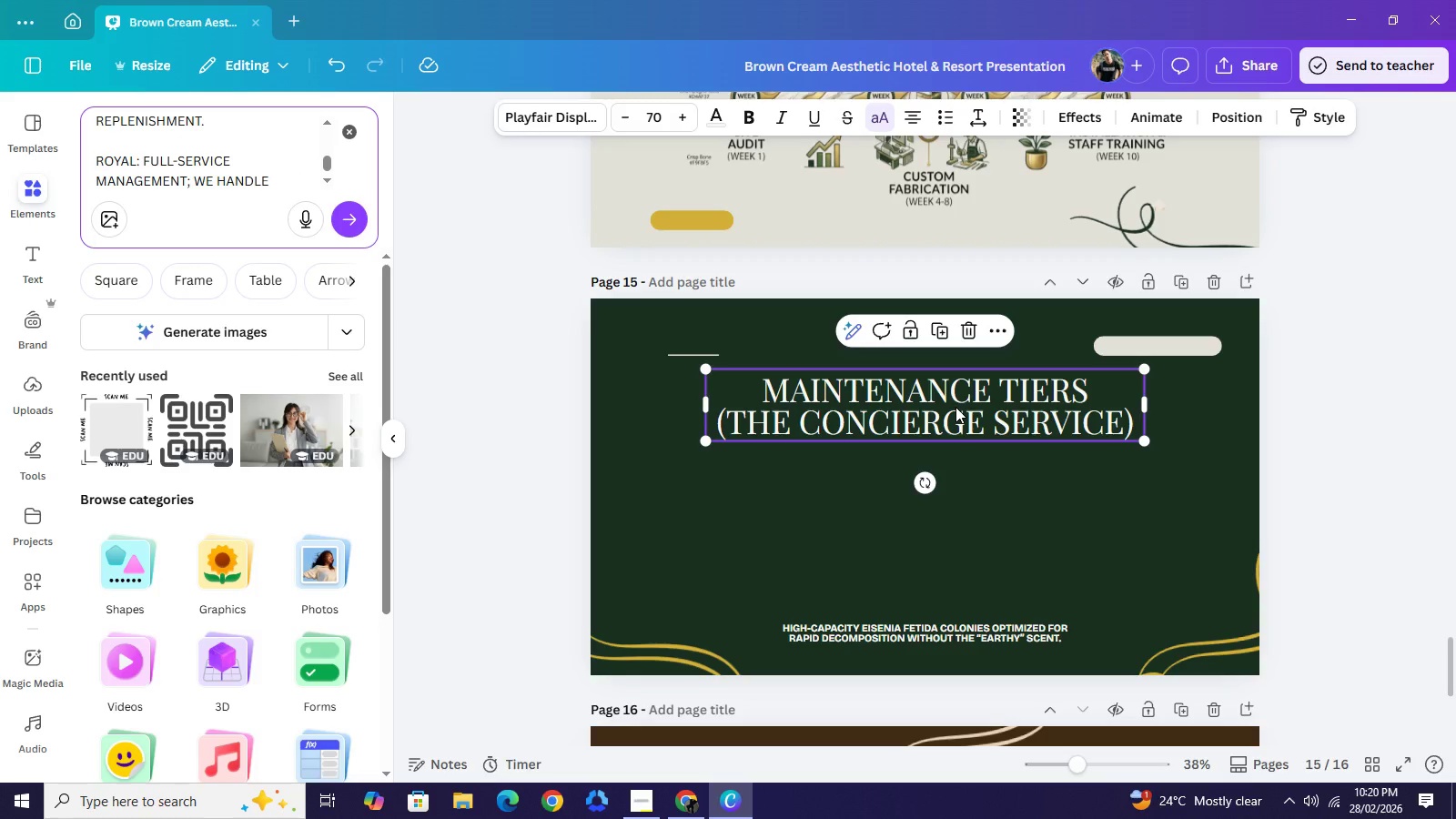 
type( the soil distributio n)
key(Backspace)
key(Backspace)
type(n)
 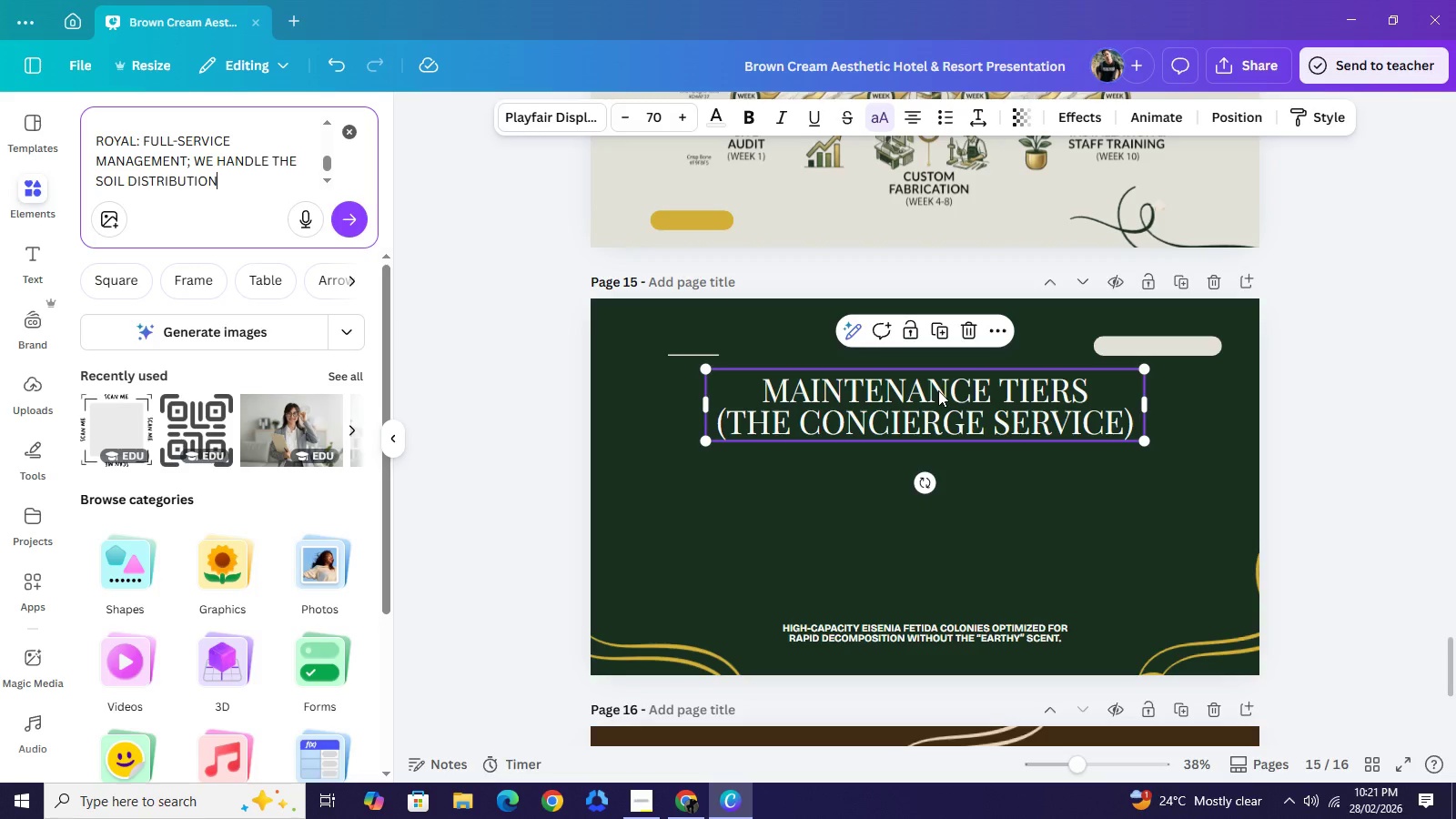 
key(Control+A)
 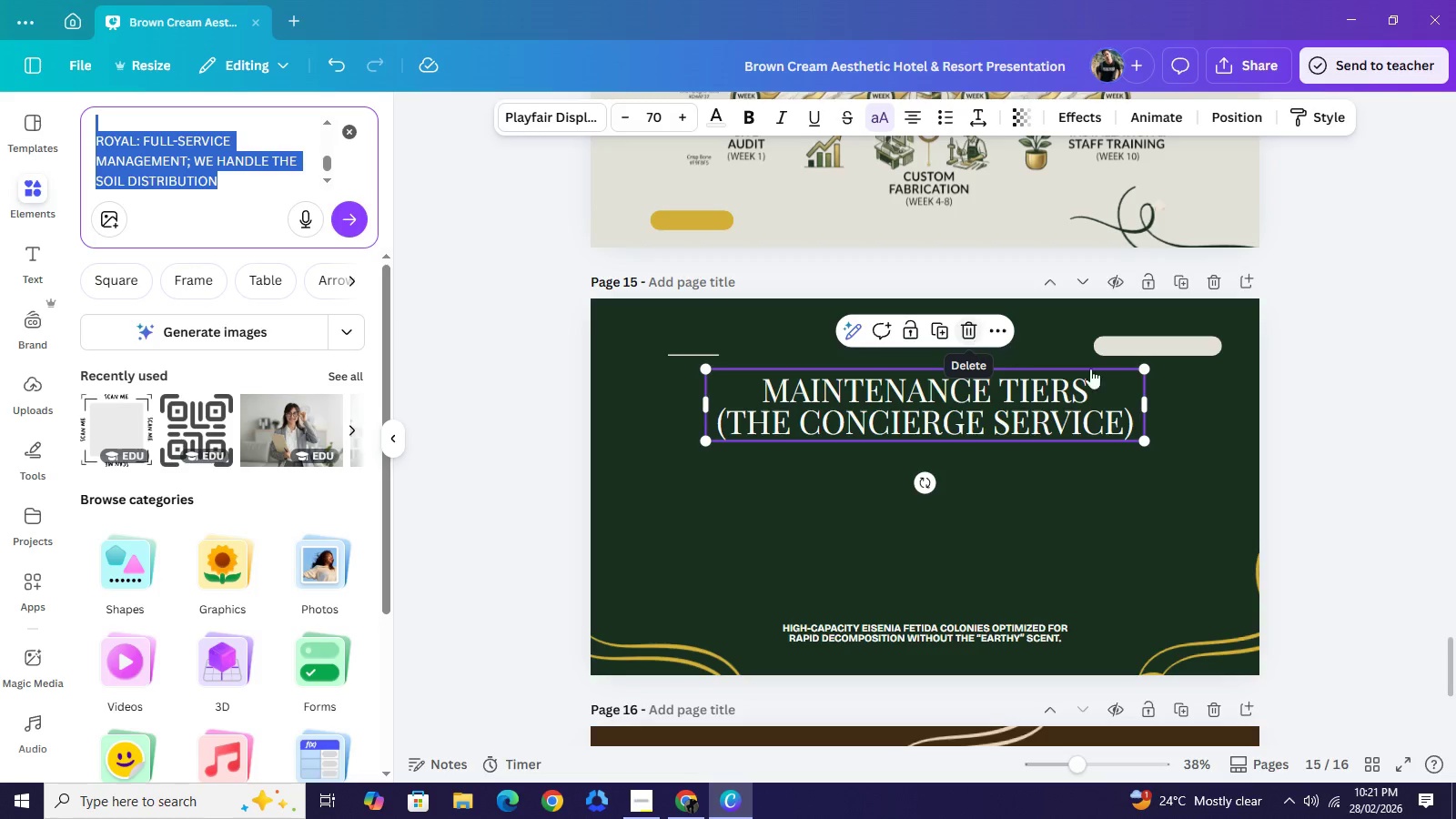 
key(Control+C)
 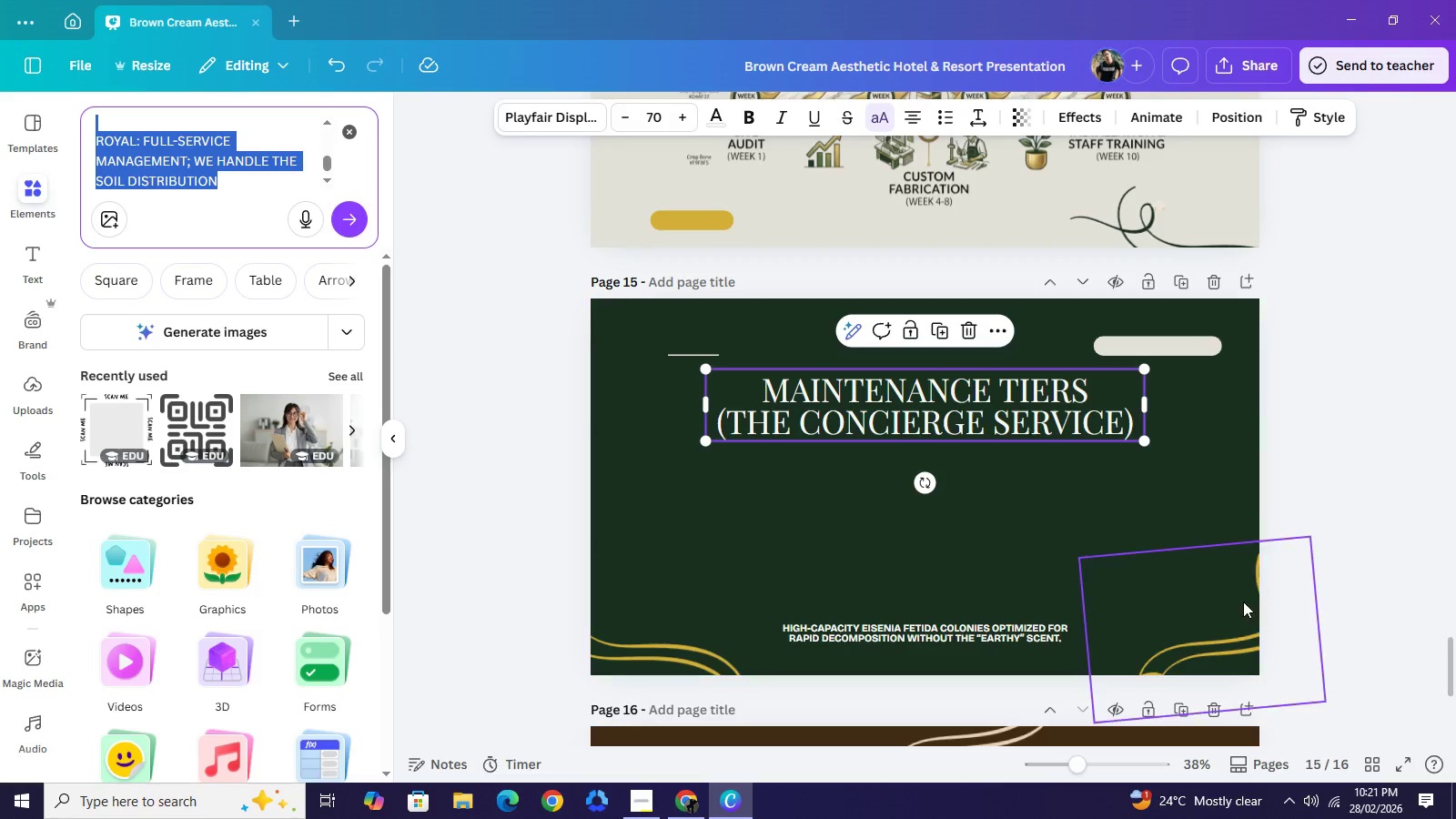 
key(Backspace)
 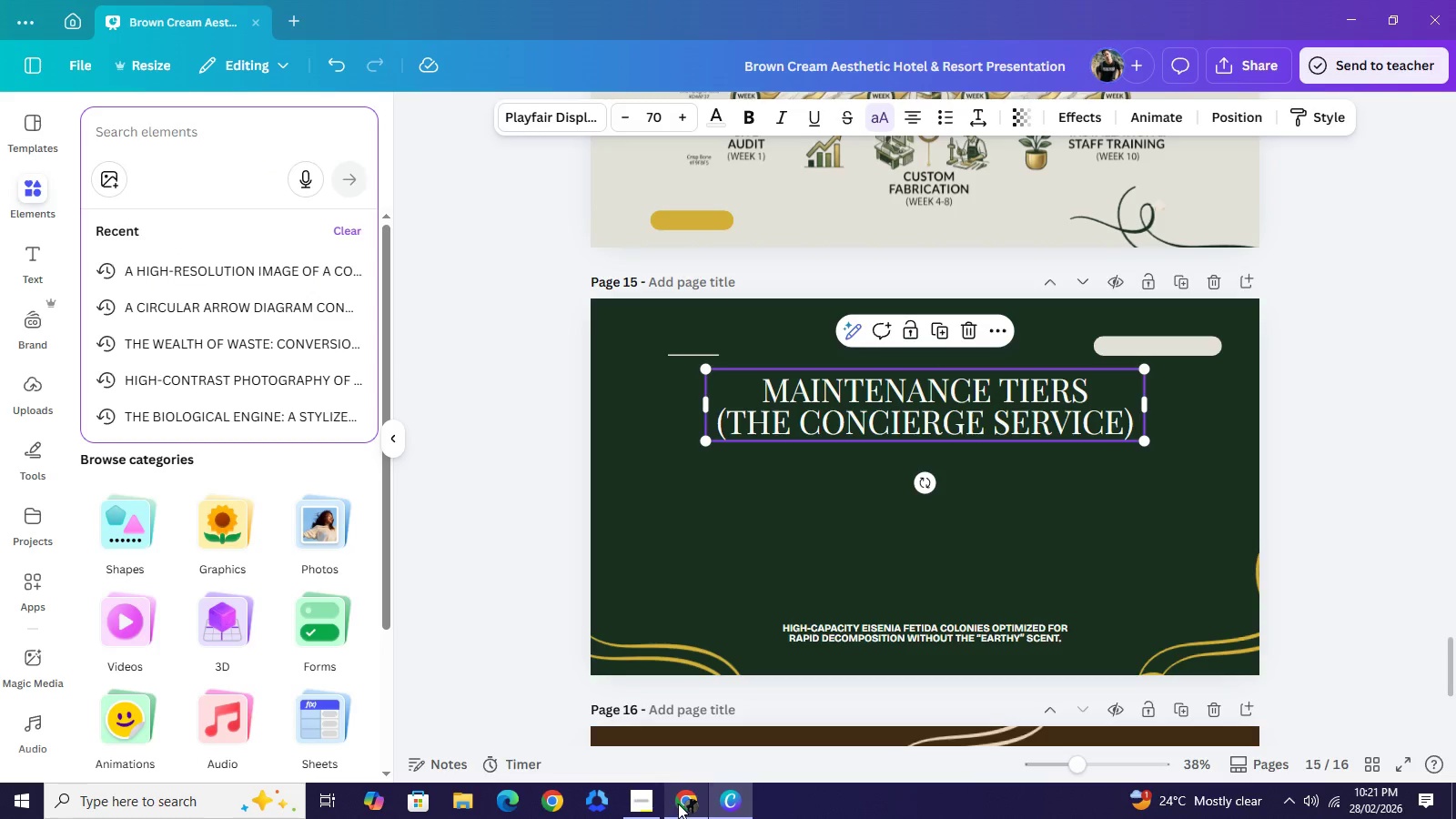 
left_click([680, 803])
 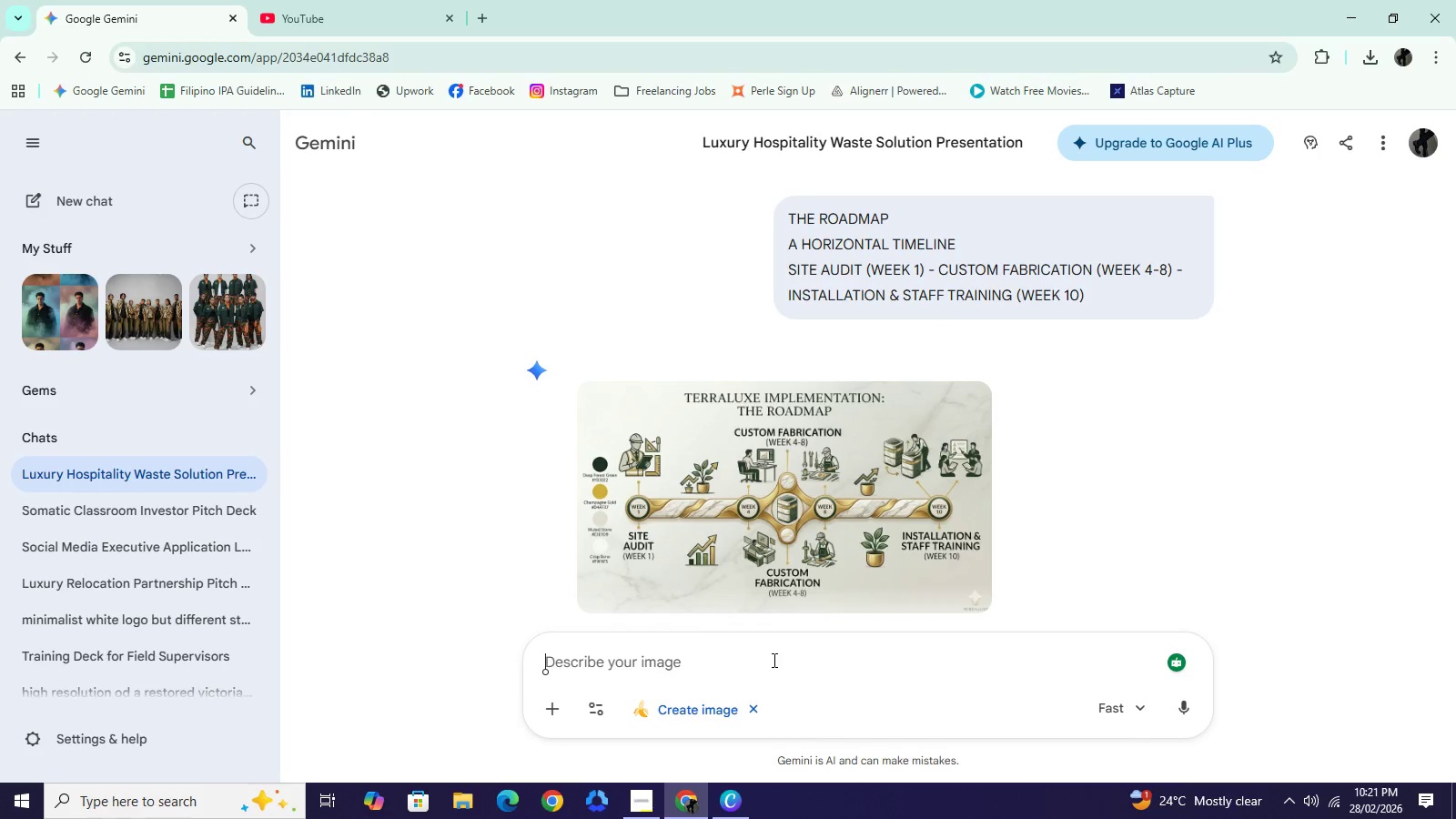 
left_click([773, 660])
 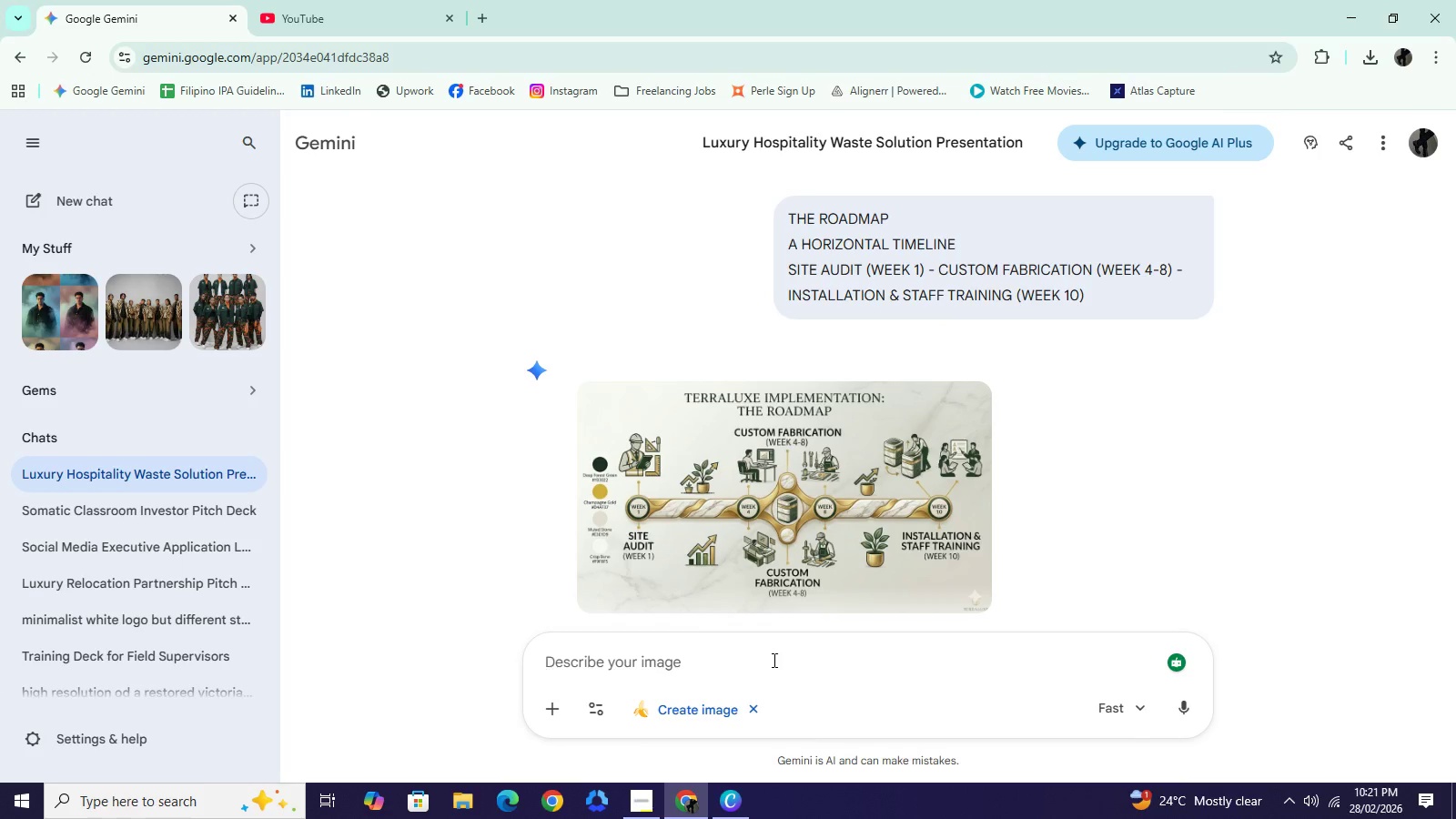 
key(Control+V)
 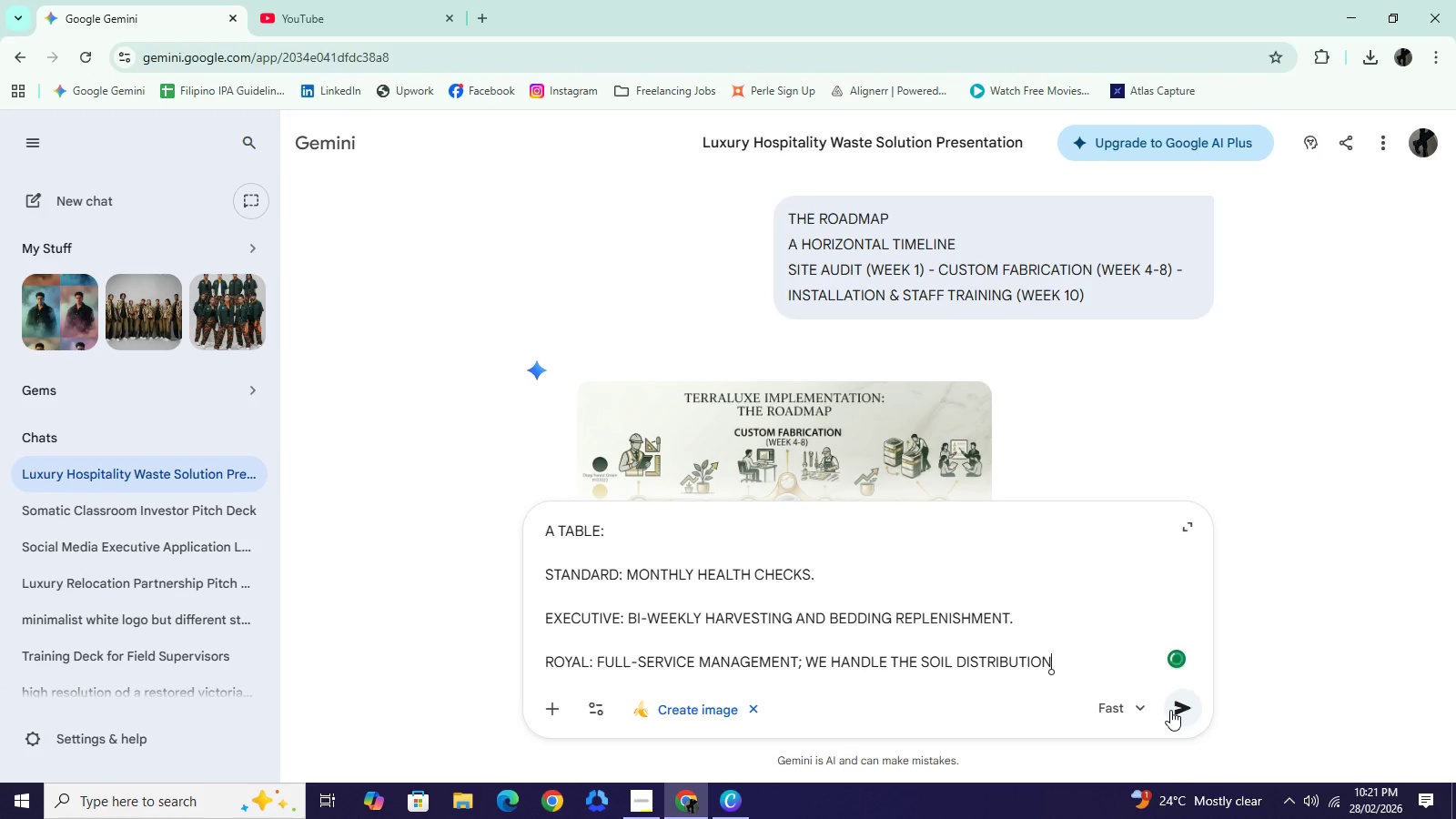 
left_click([1174, 710])
 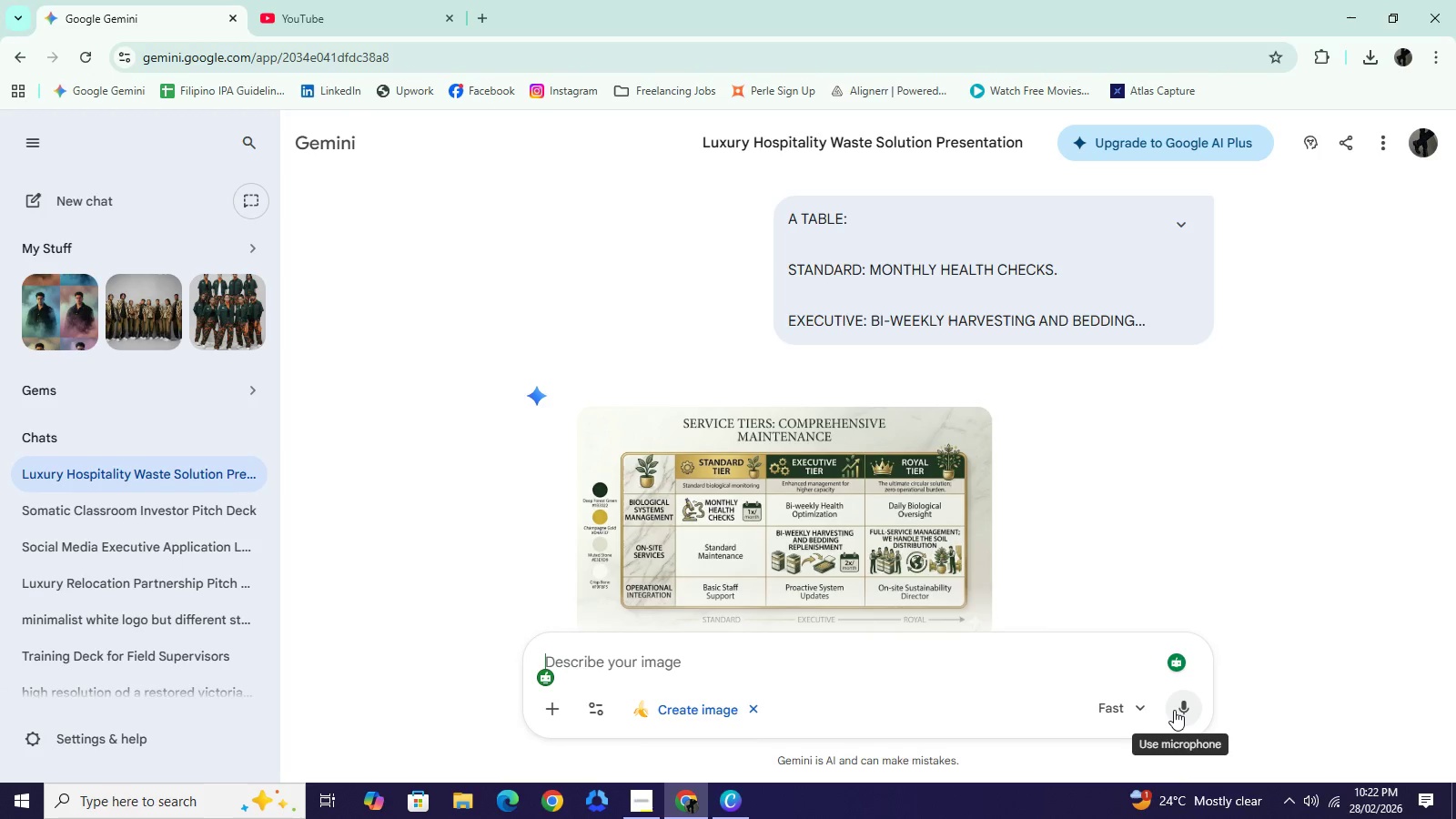 
wait(105.58)
 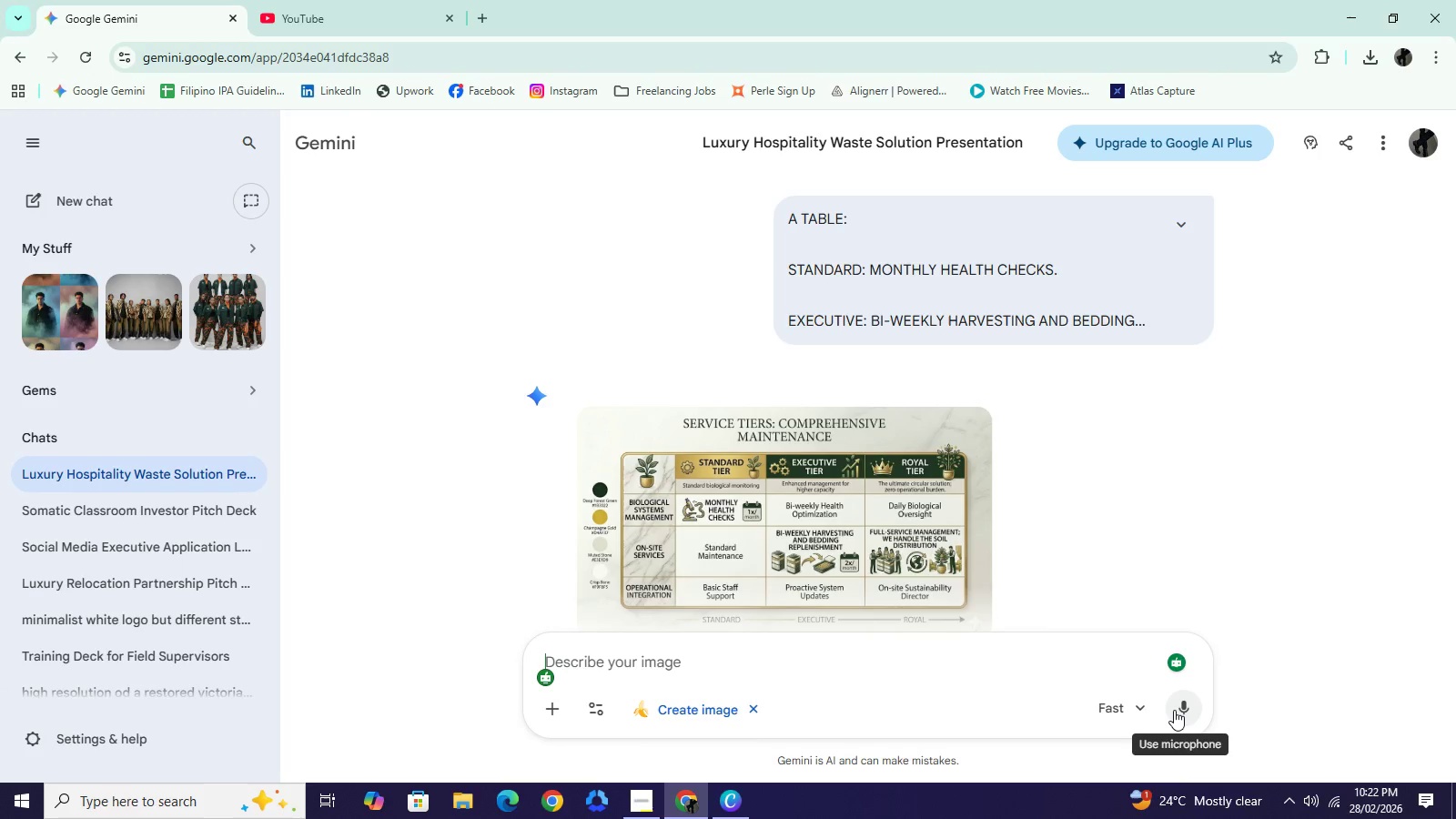 
left_click([965, 430])
 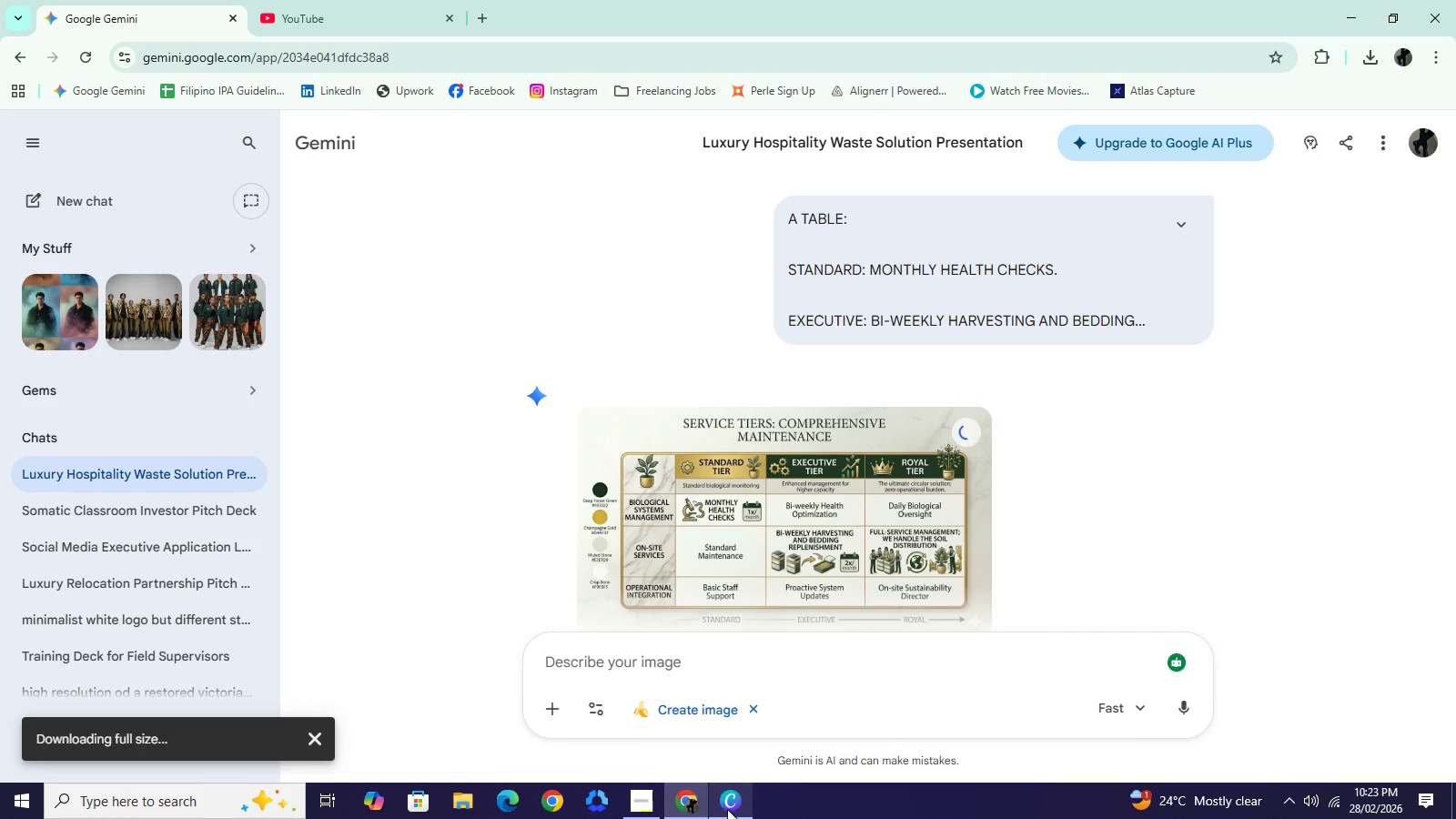 
left_click([728, 809])
 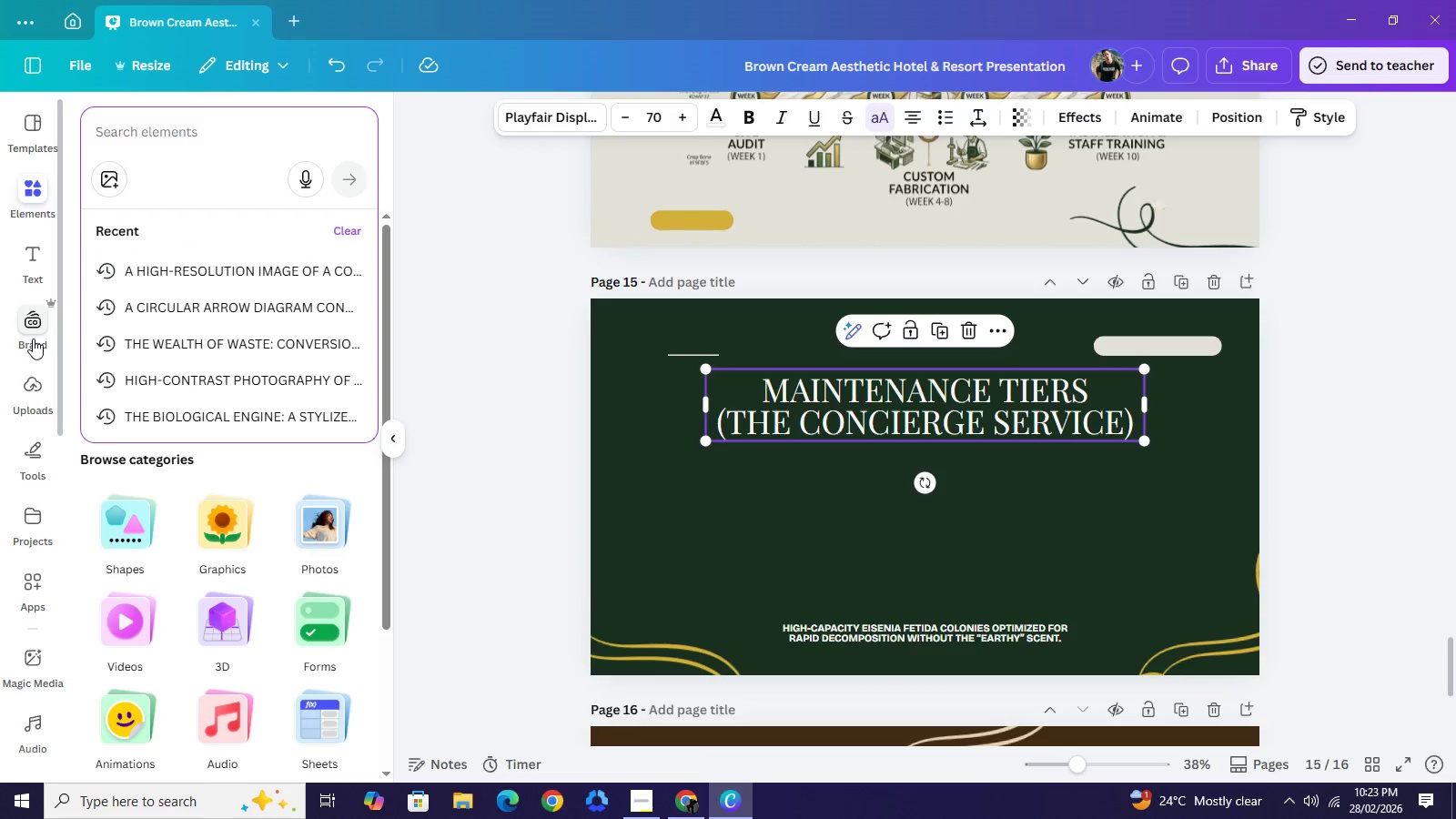 
mouse_move([53, 361])
 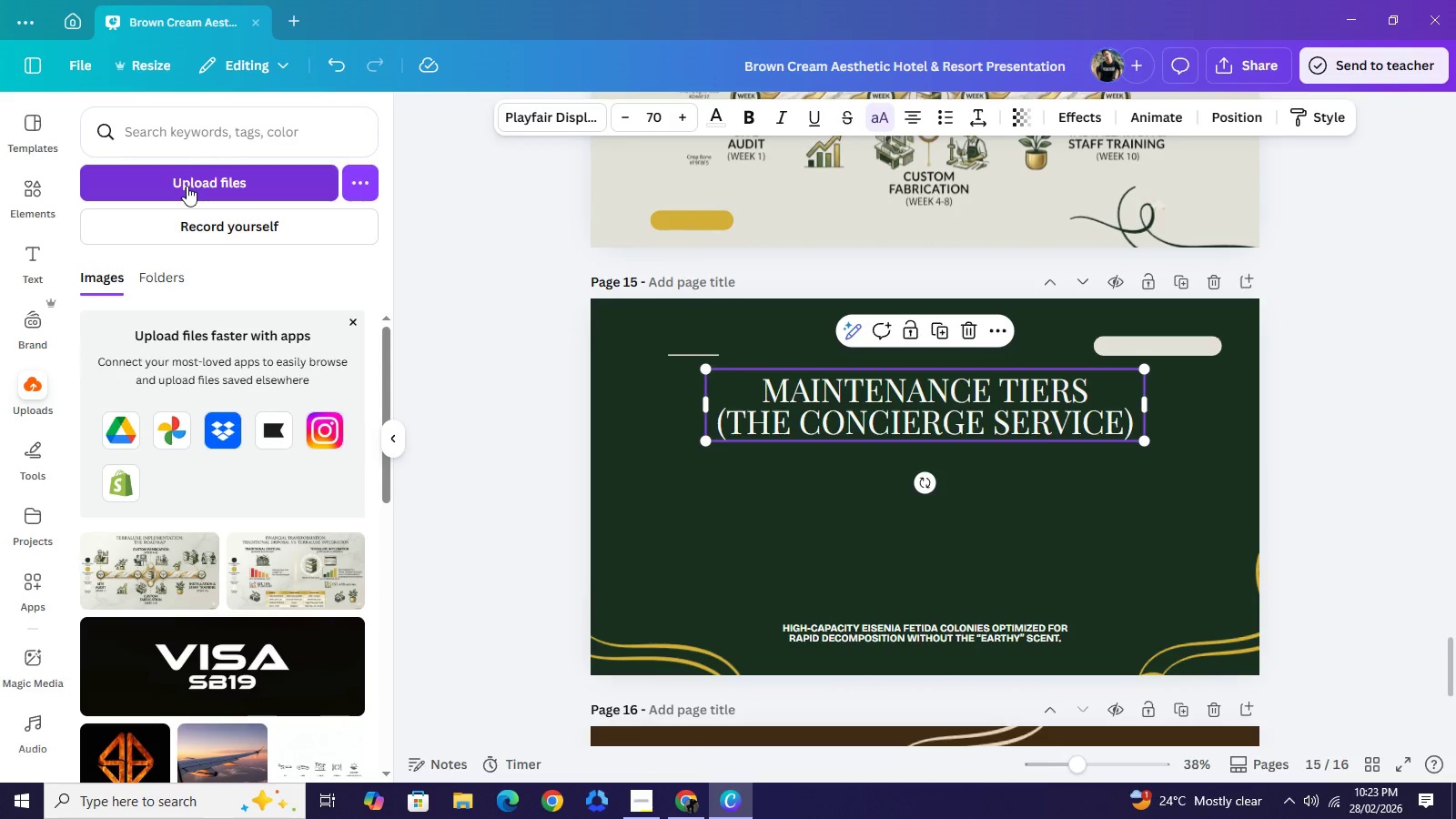 
left_click([187, 186])
 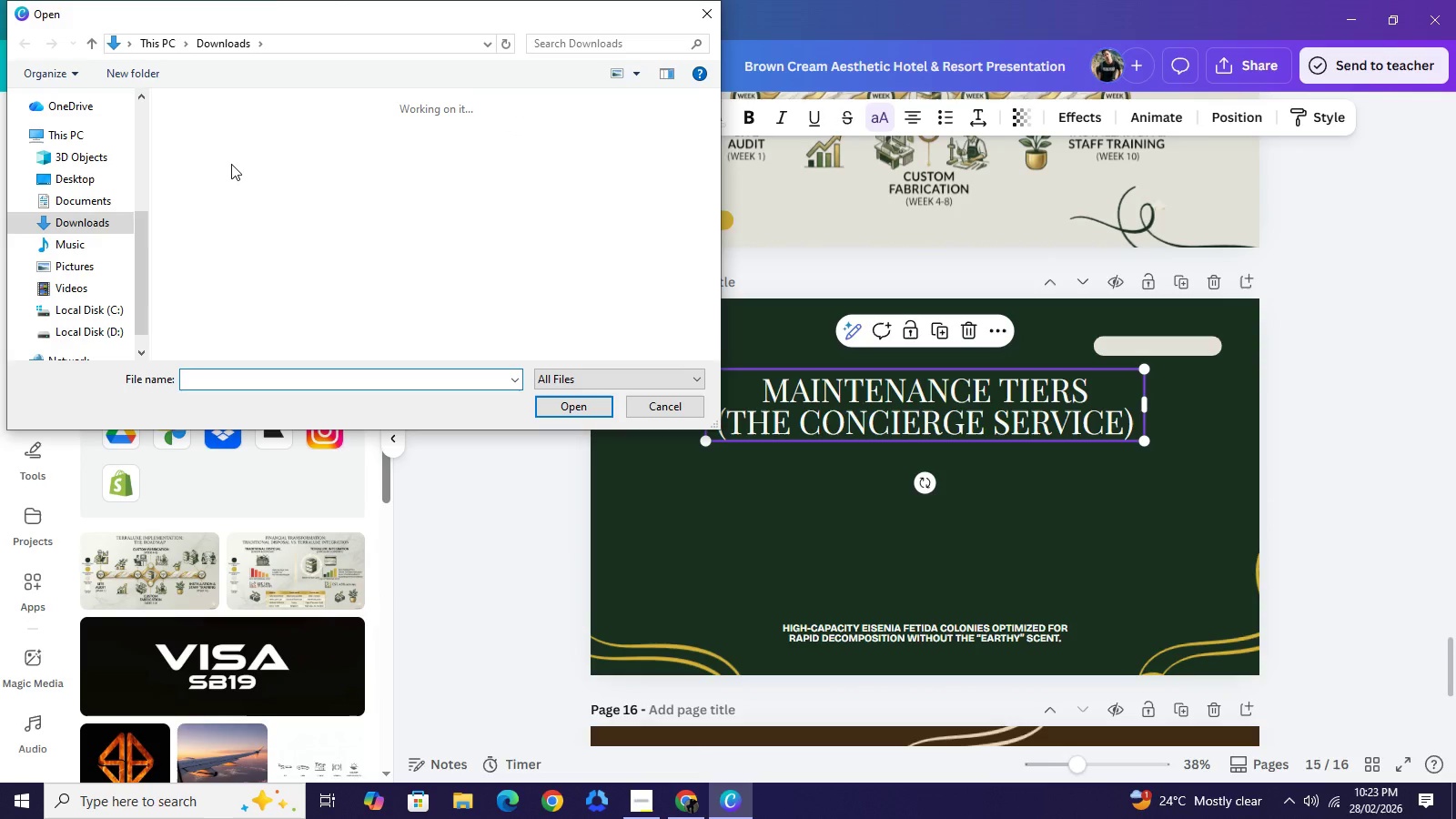 
left_click([231, 164])
 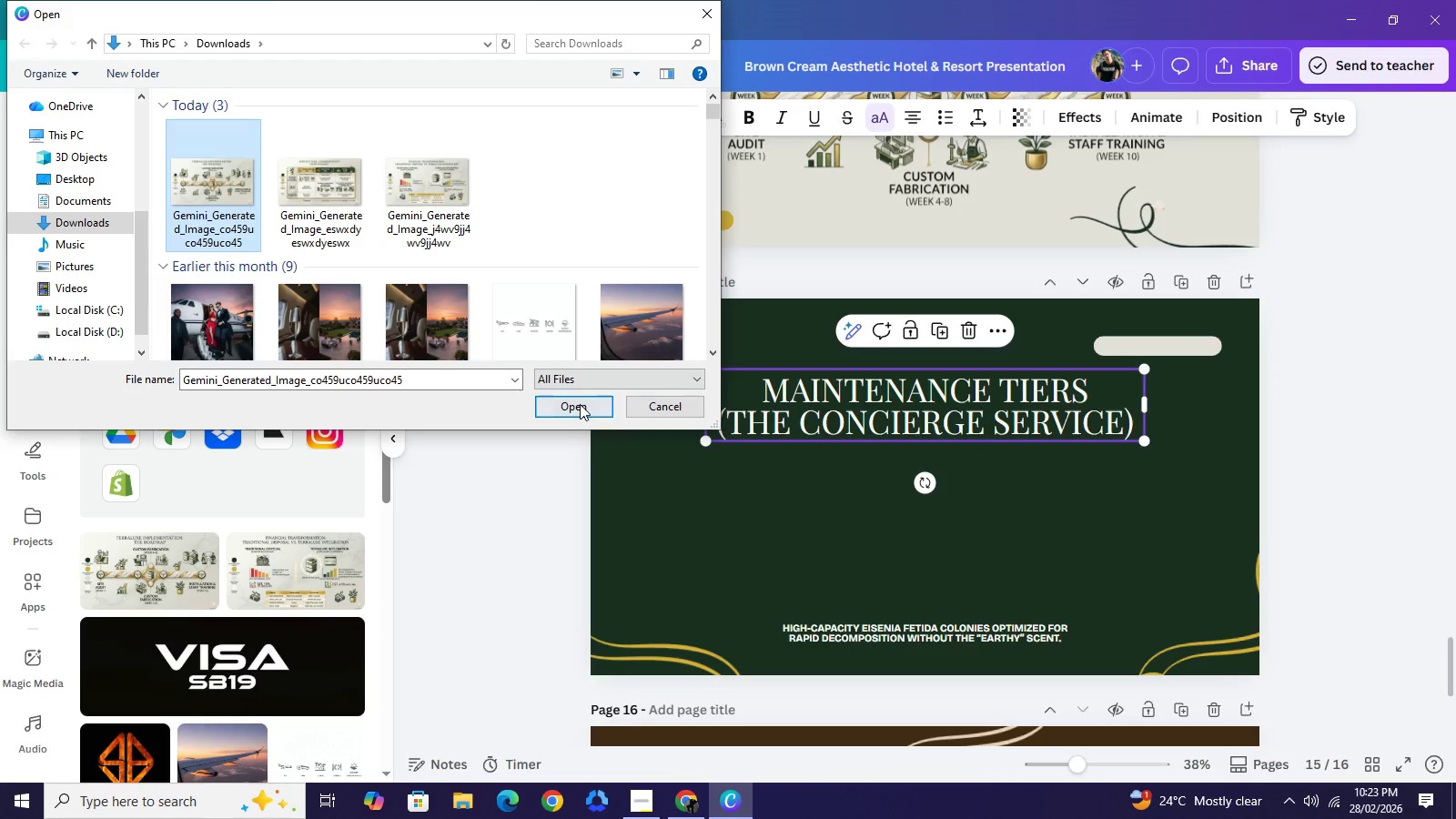 
left_click([580, 404])
 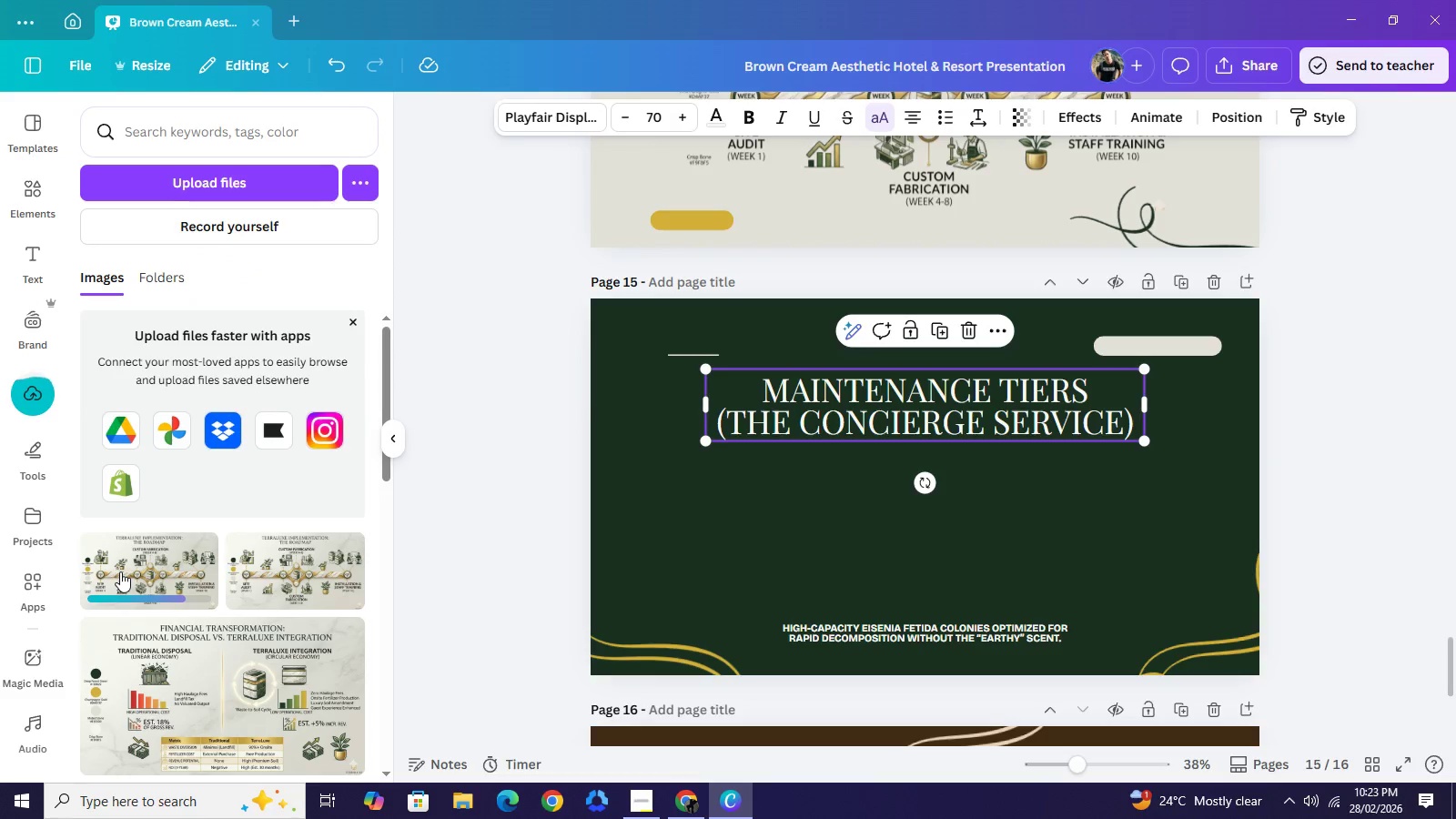 
wait(8.39)
 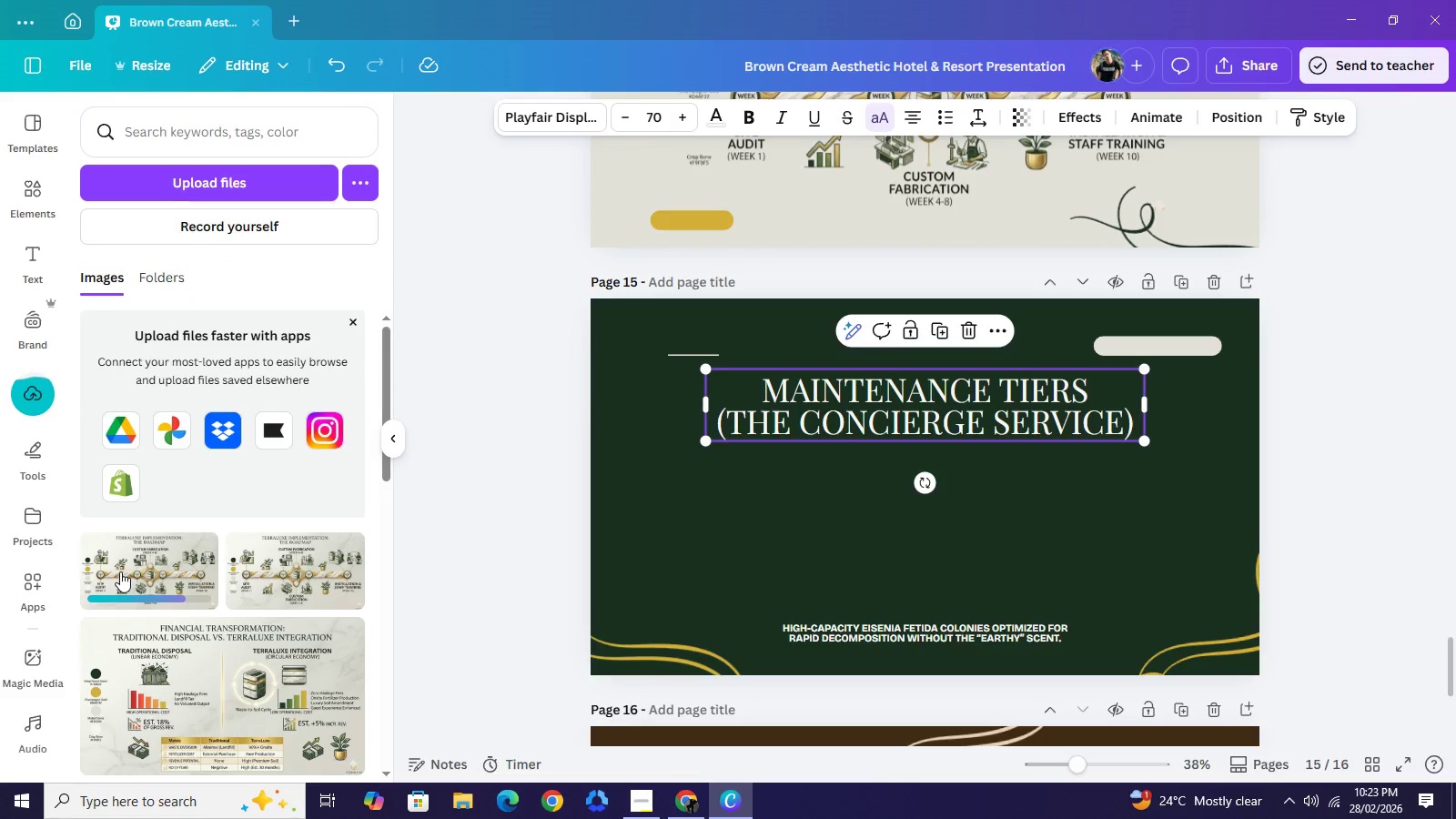 
left_click([120, 571])
 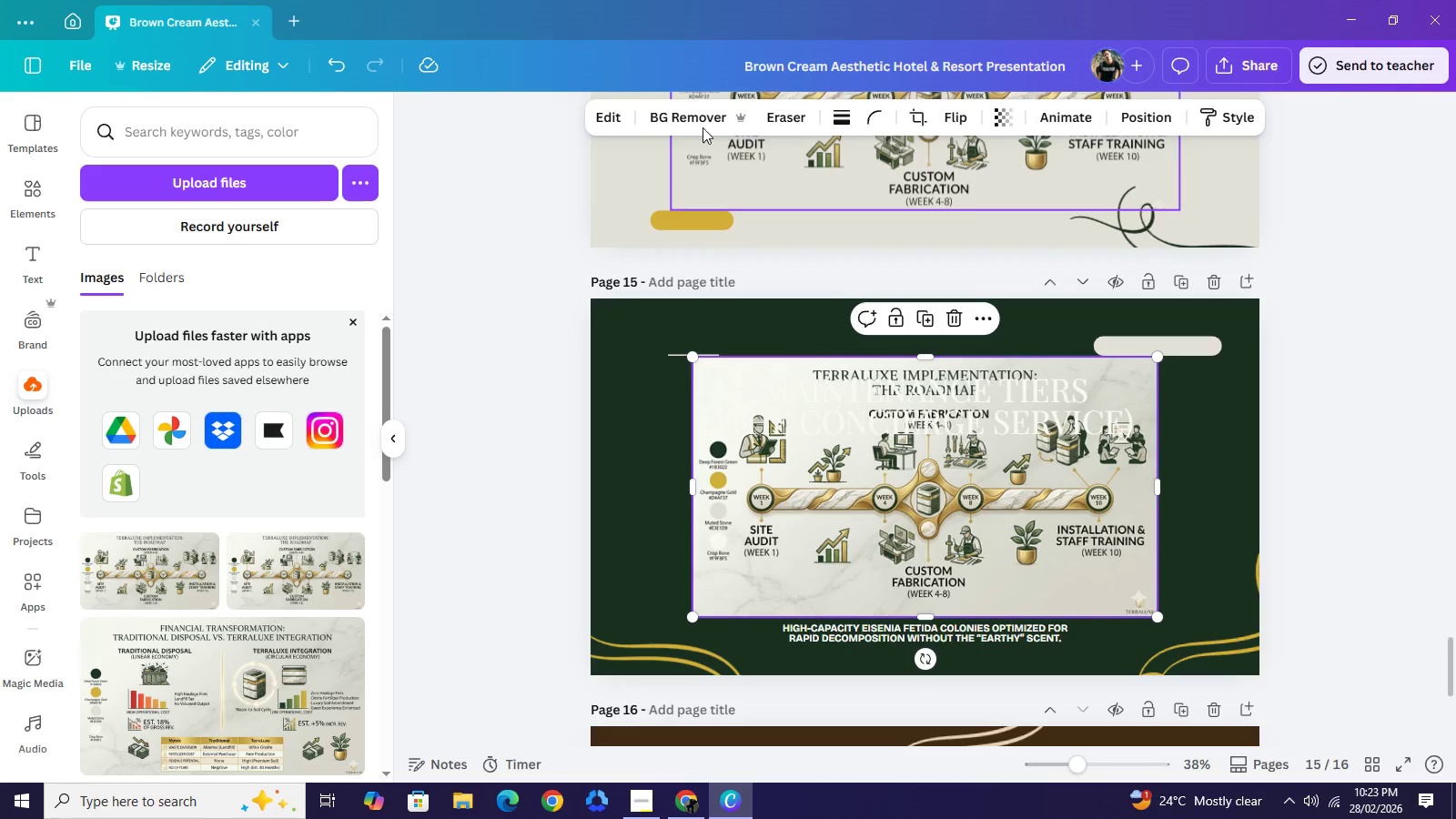 
left_click([676, 128])
 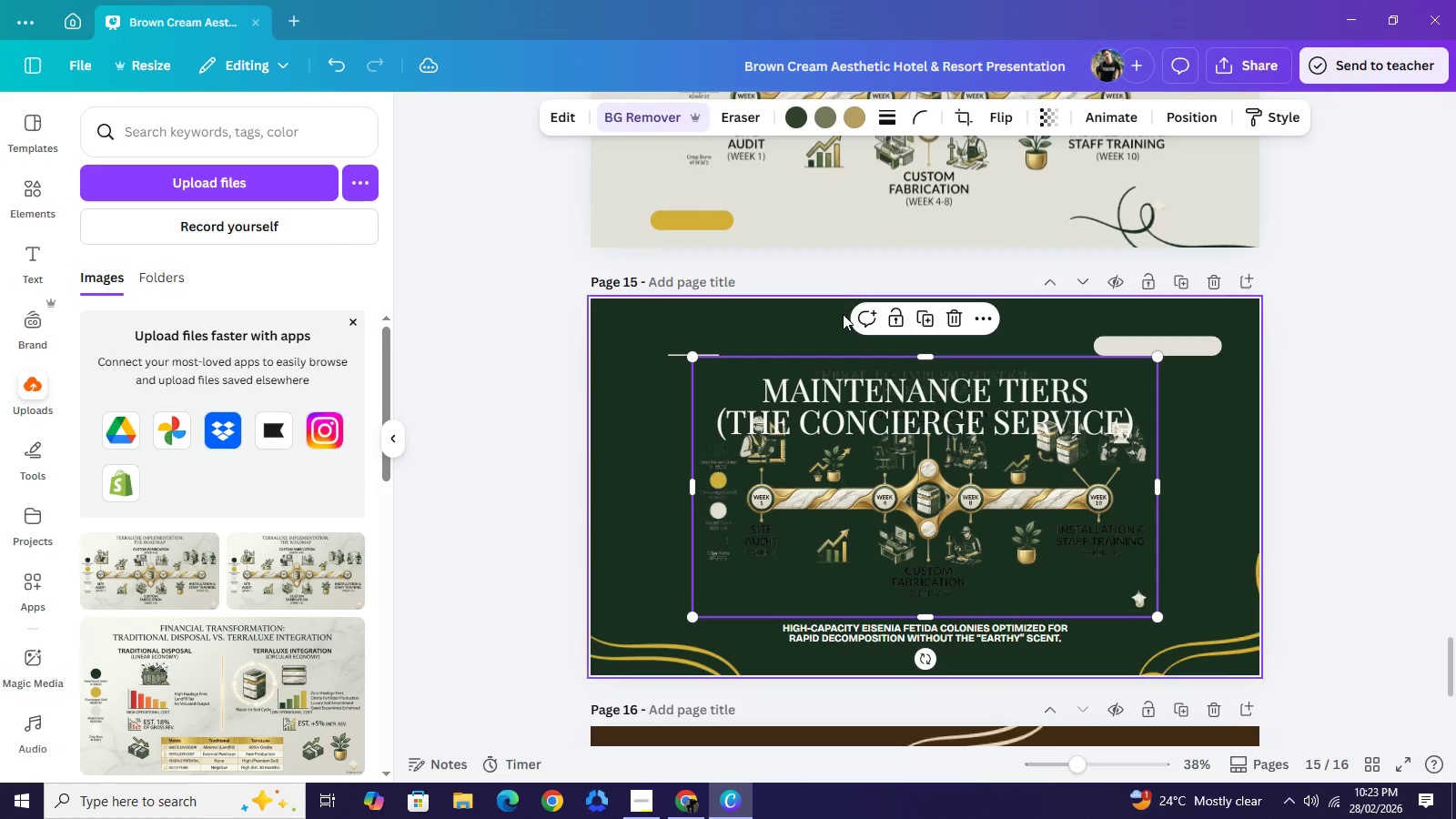 
wait(9.62)
 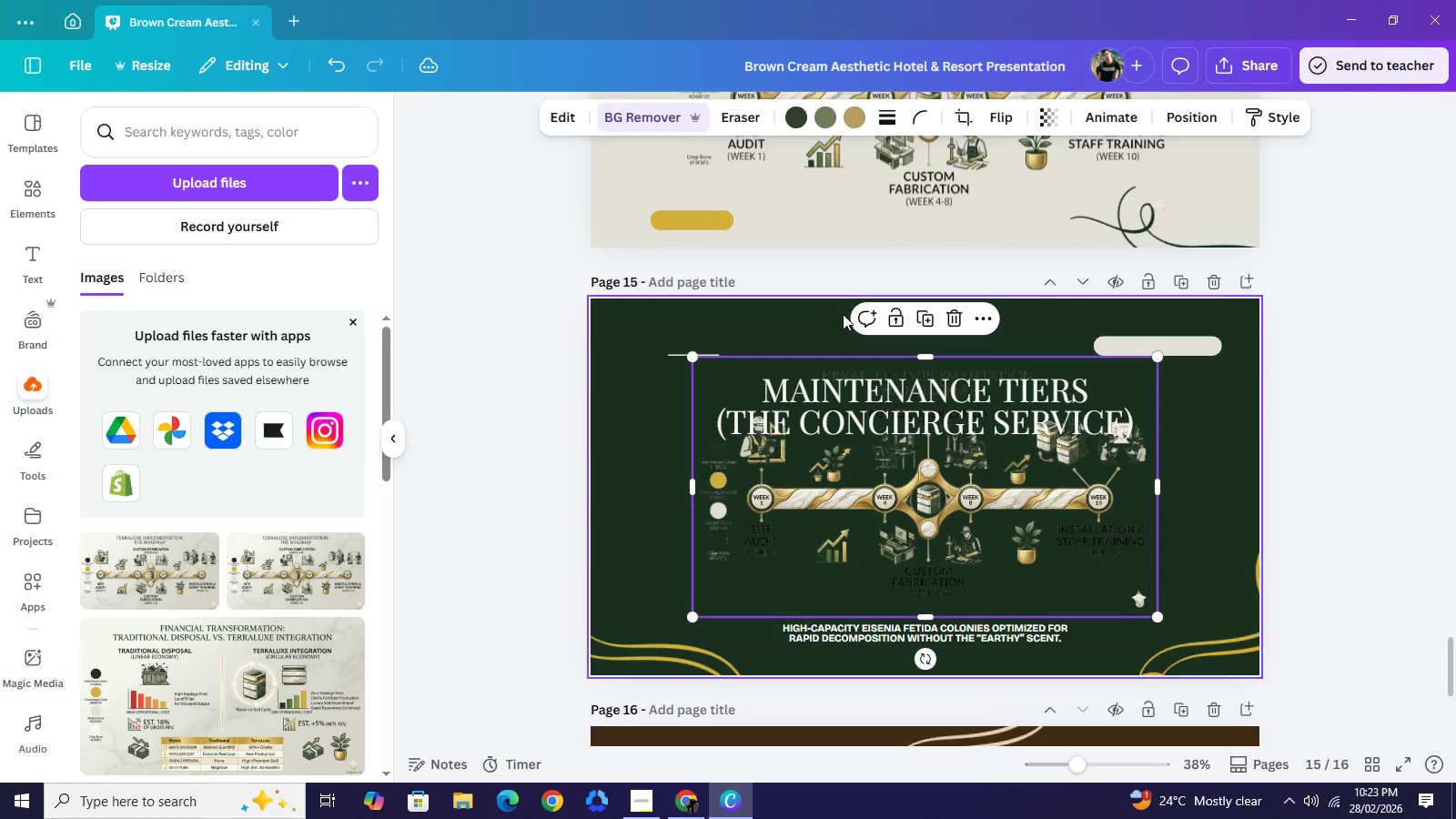 
left_click([800, 122])
 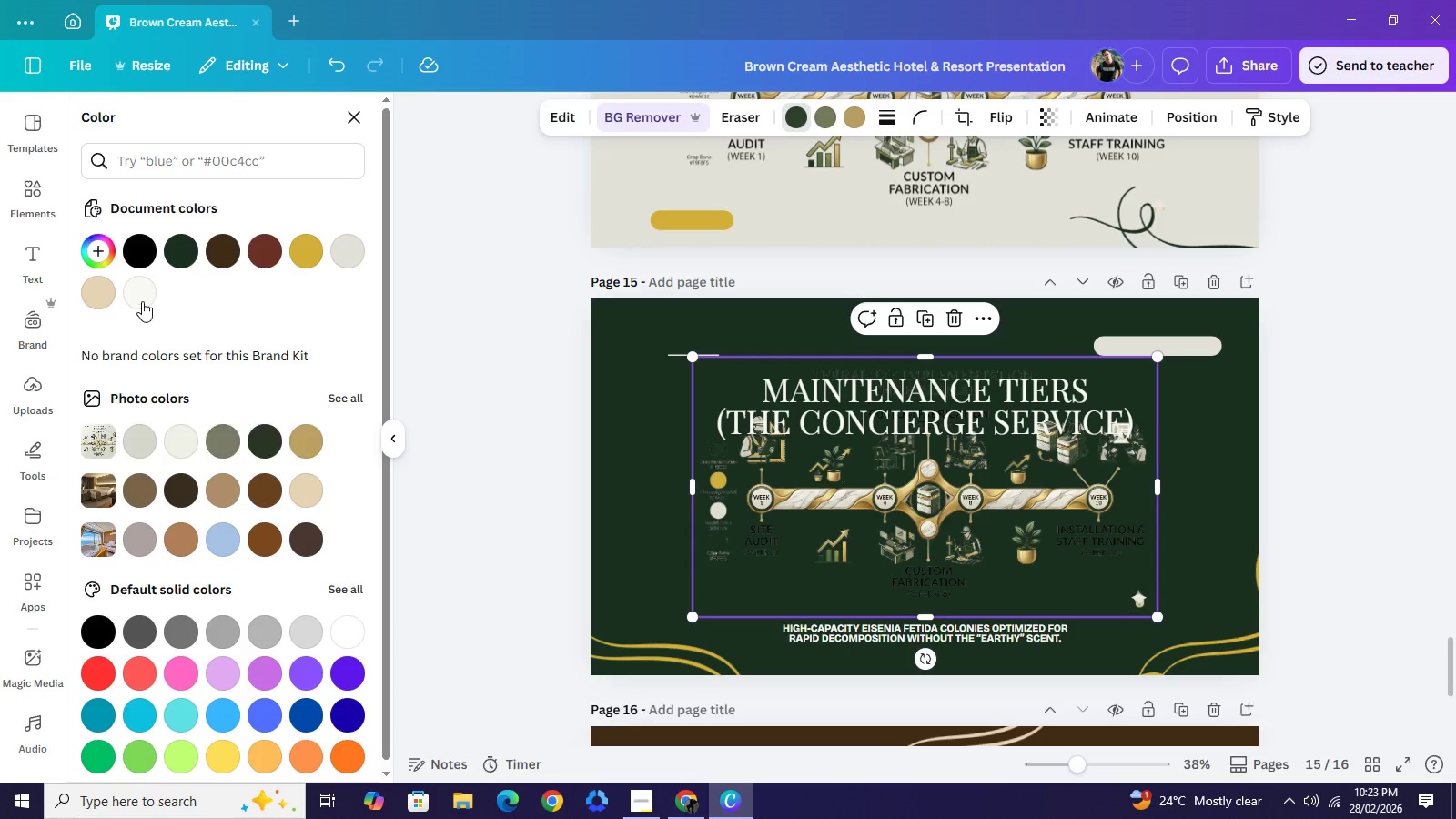 
left_click([142, 298])
 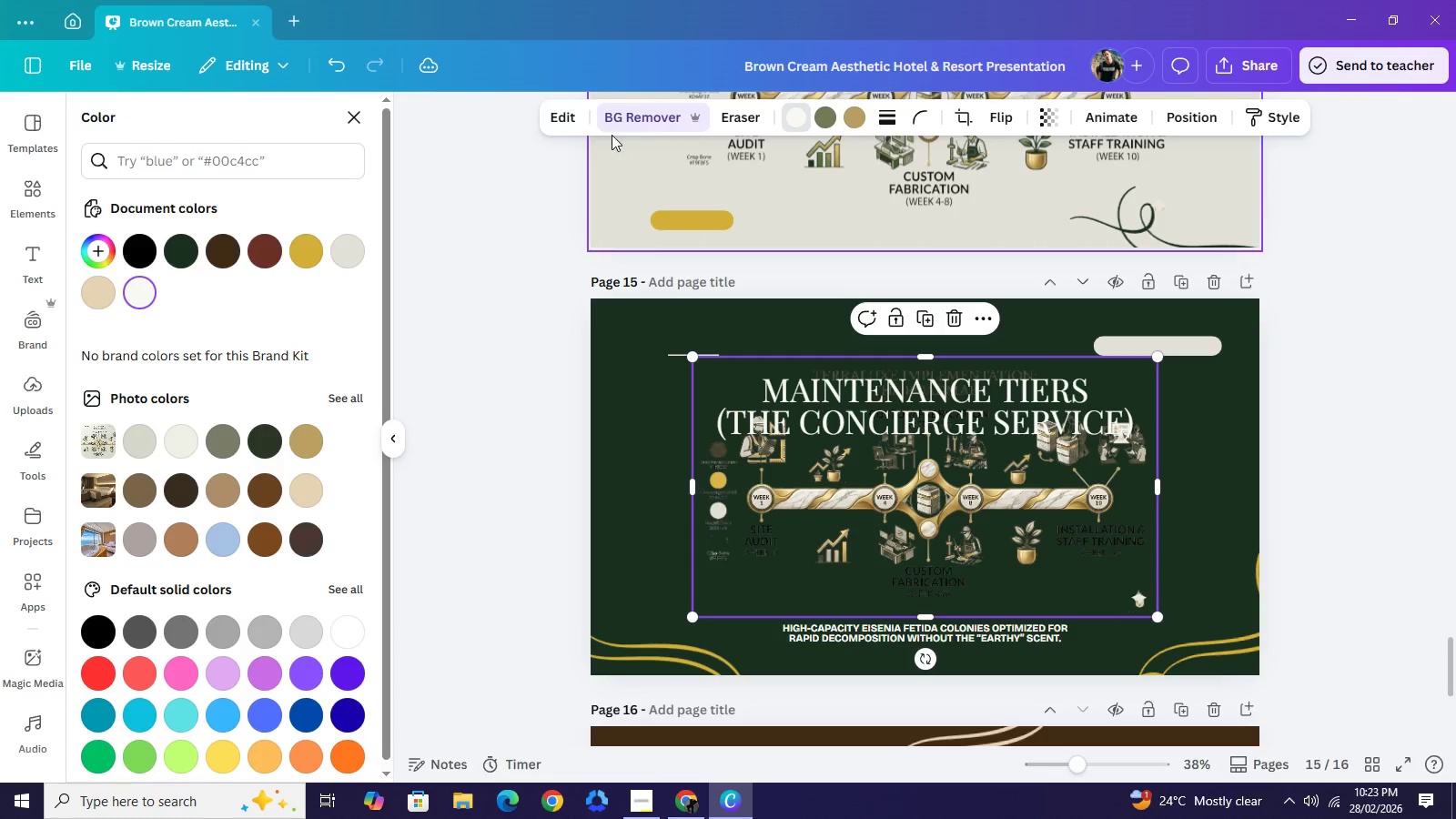 
wait(6.41)
 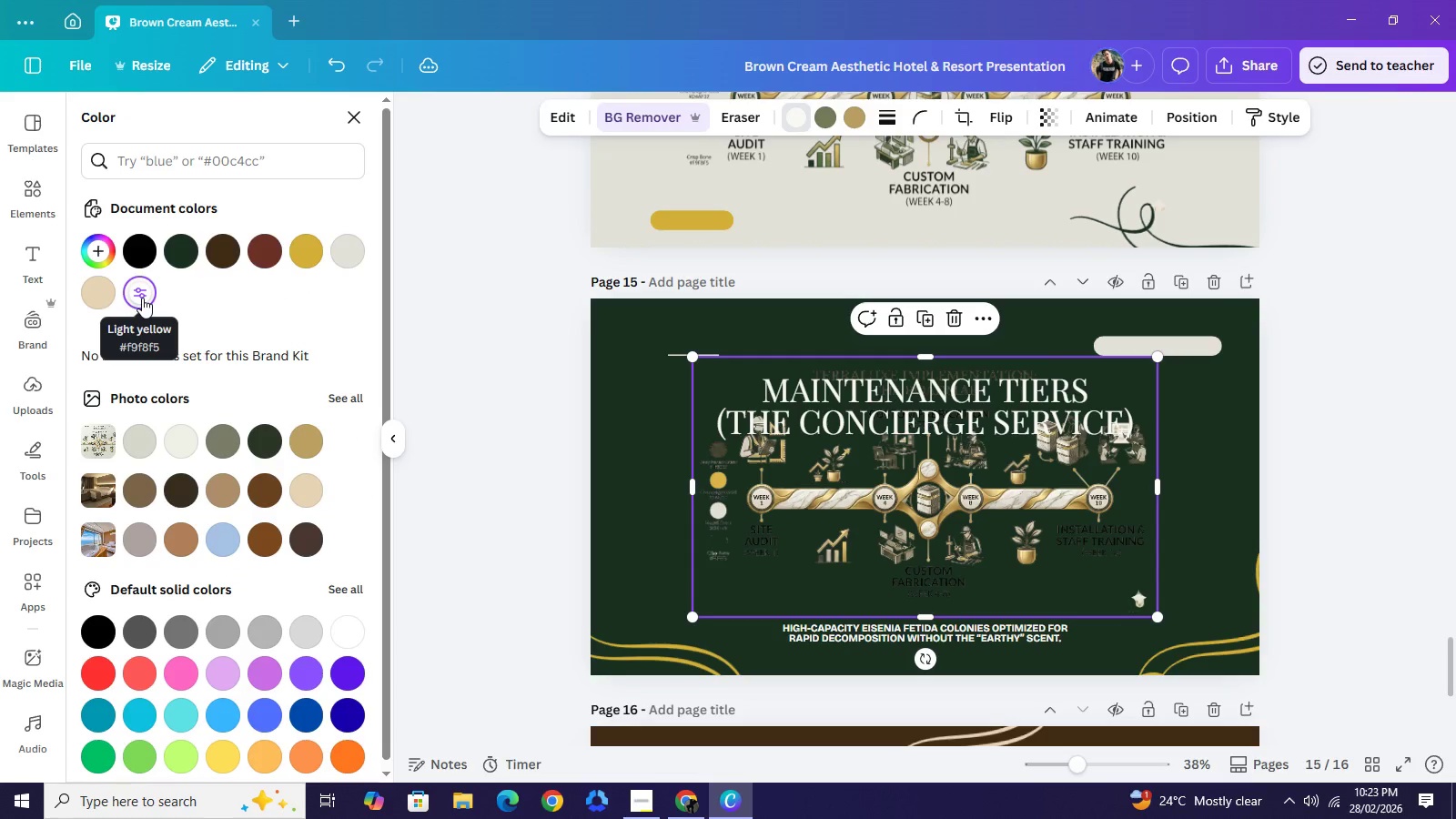 
left_click([339, 61])
 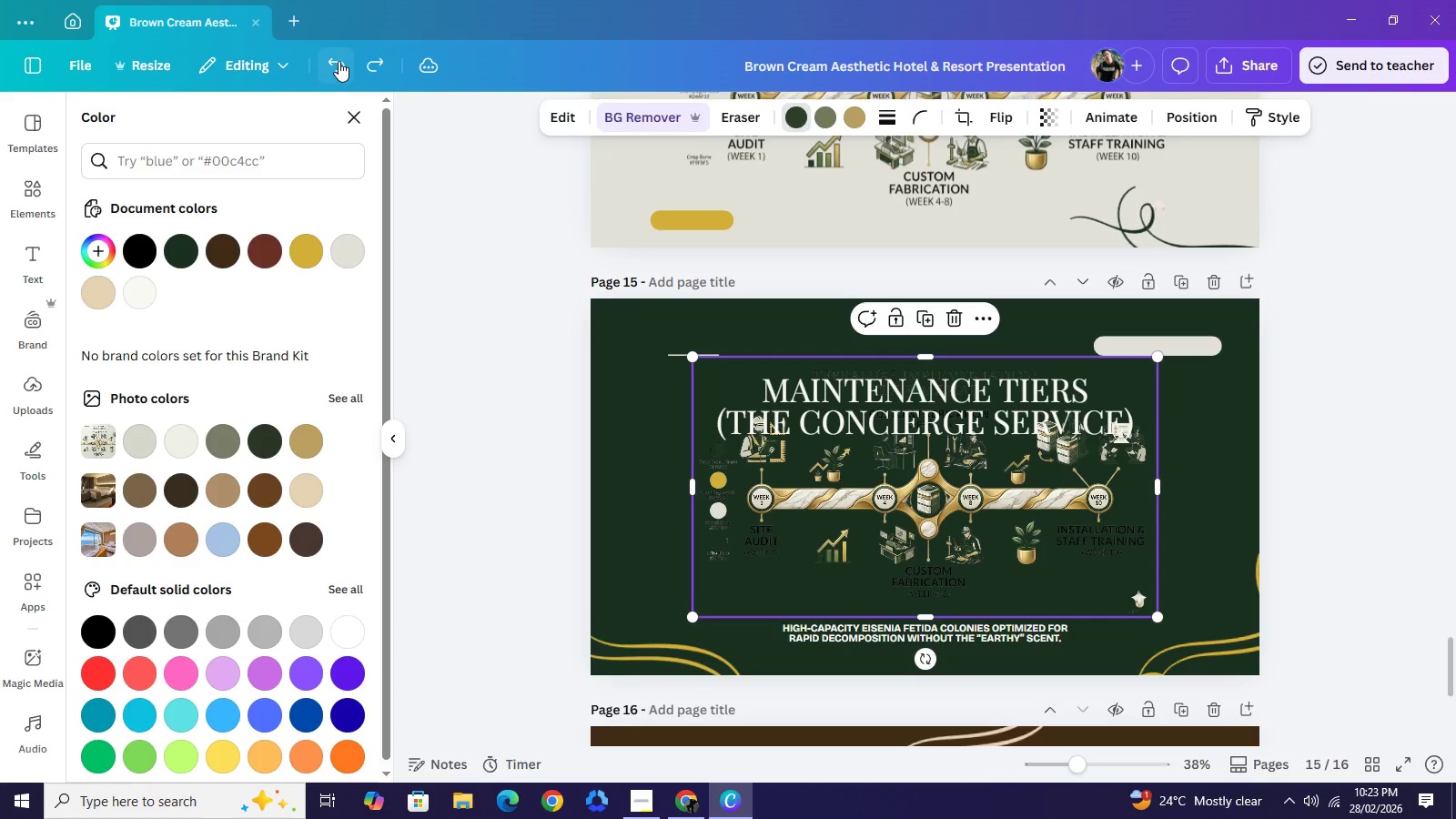 
left_click([339, 61])
 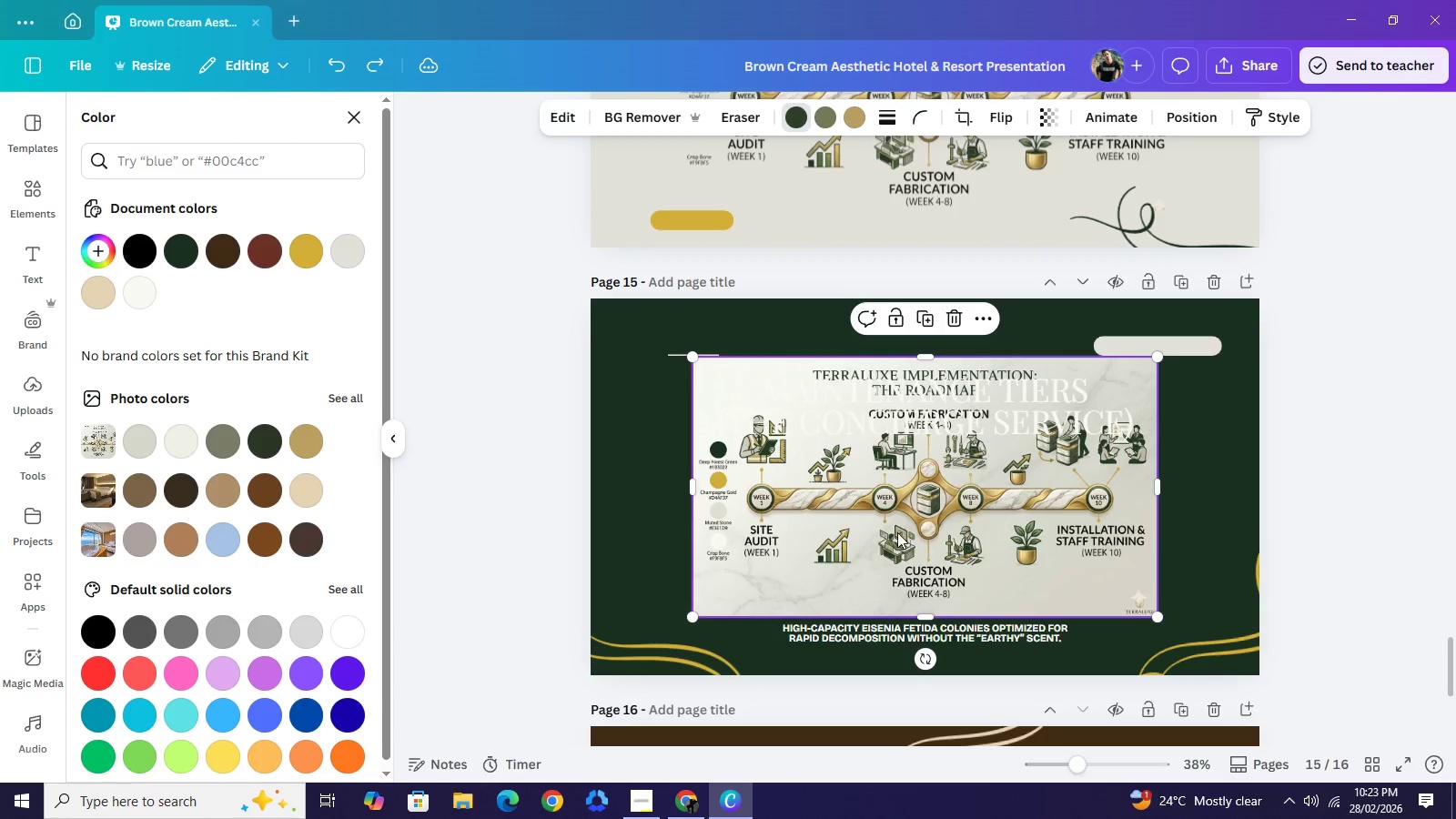 
wait(6.47)
 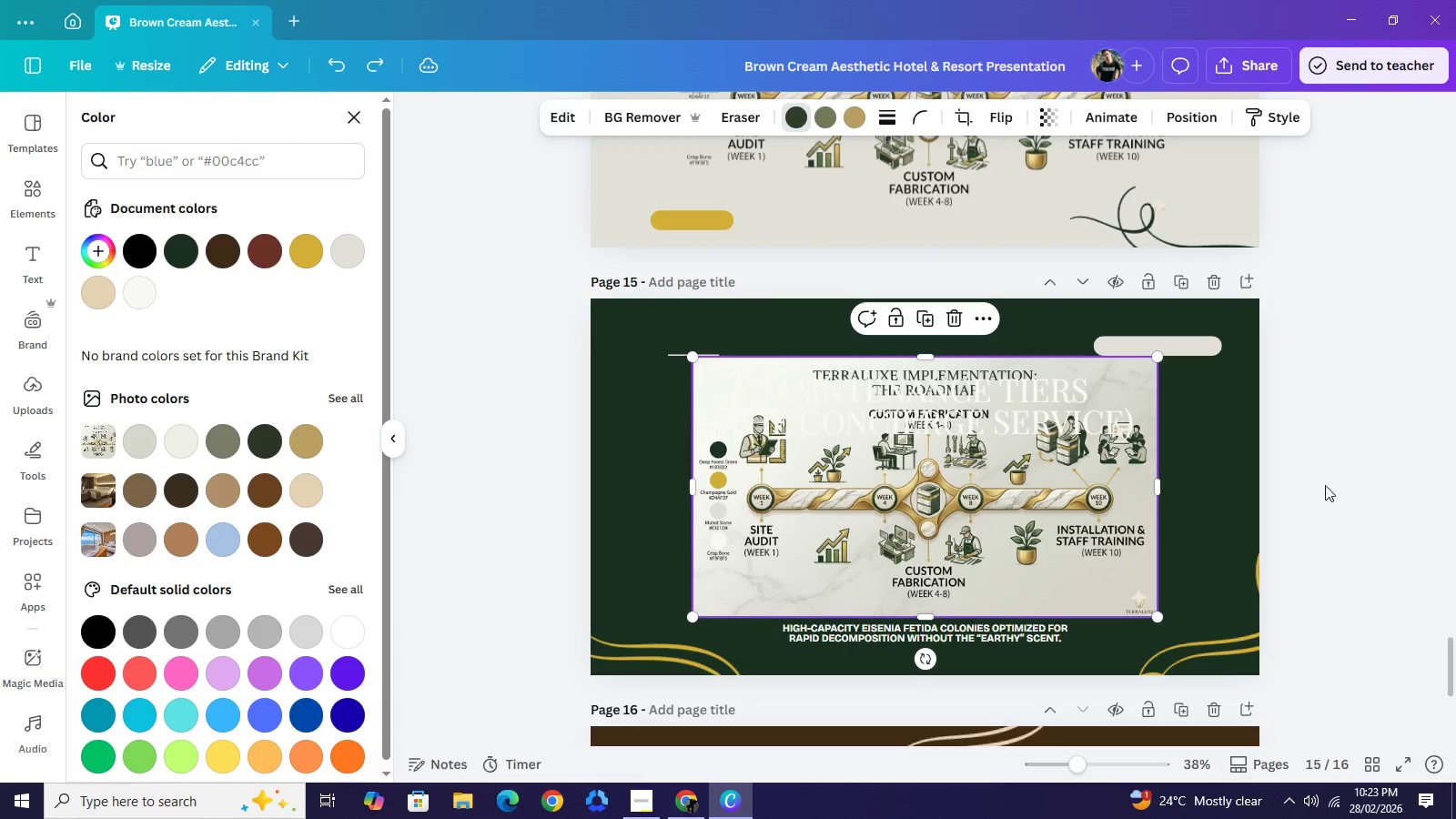 
left_click_drag(start_coordinate=[935, 503], to_coordinate=[954, 505])
 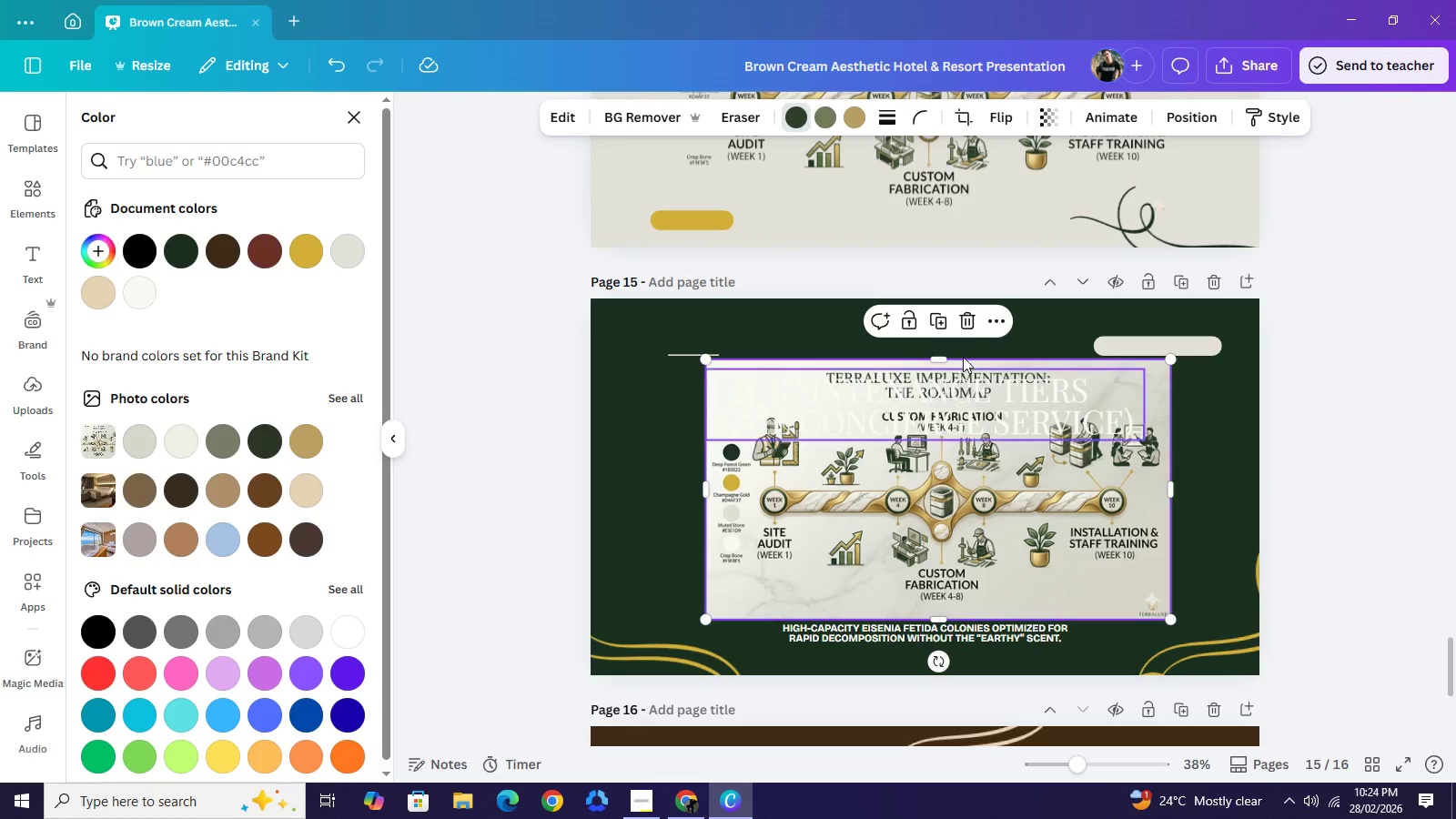 
left_click([969, 315])
 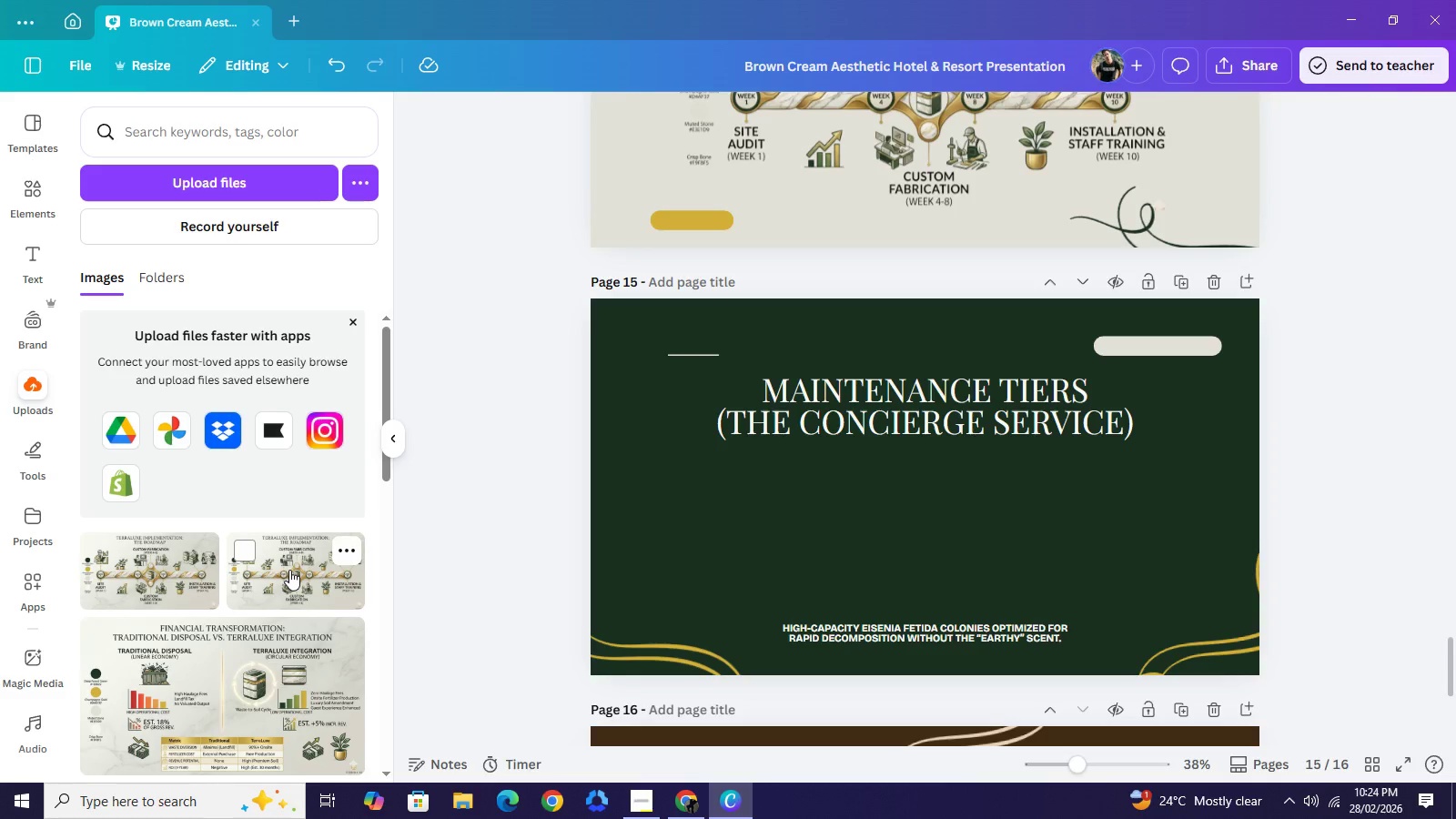 
wait(6.94)
 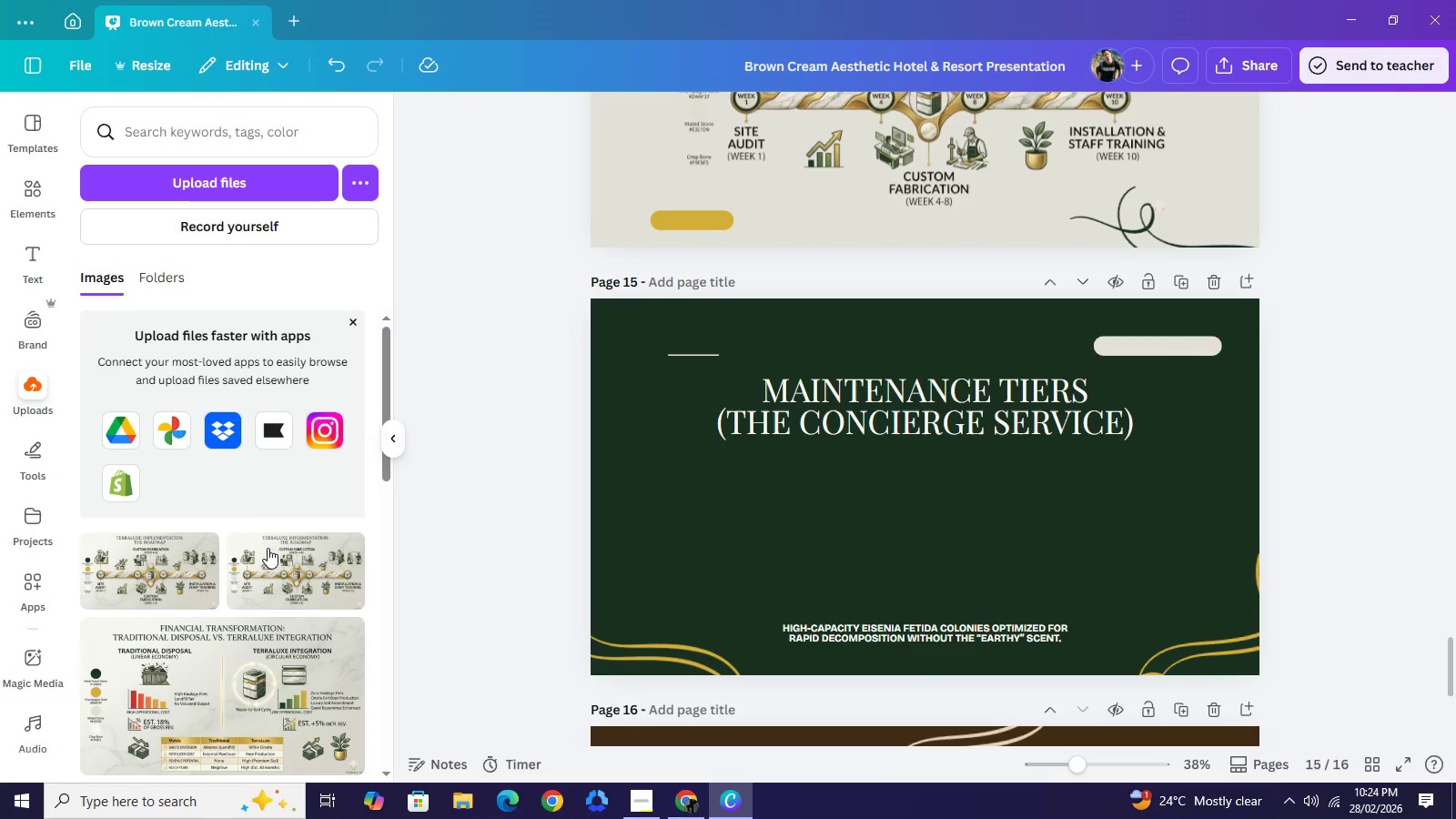 
mouse_move([197, 561])
 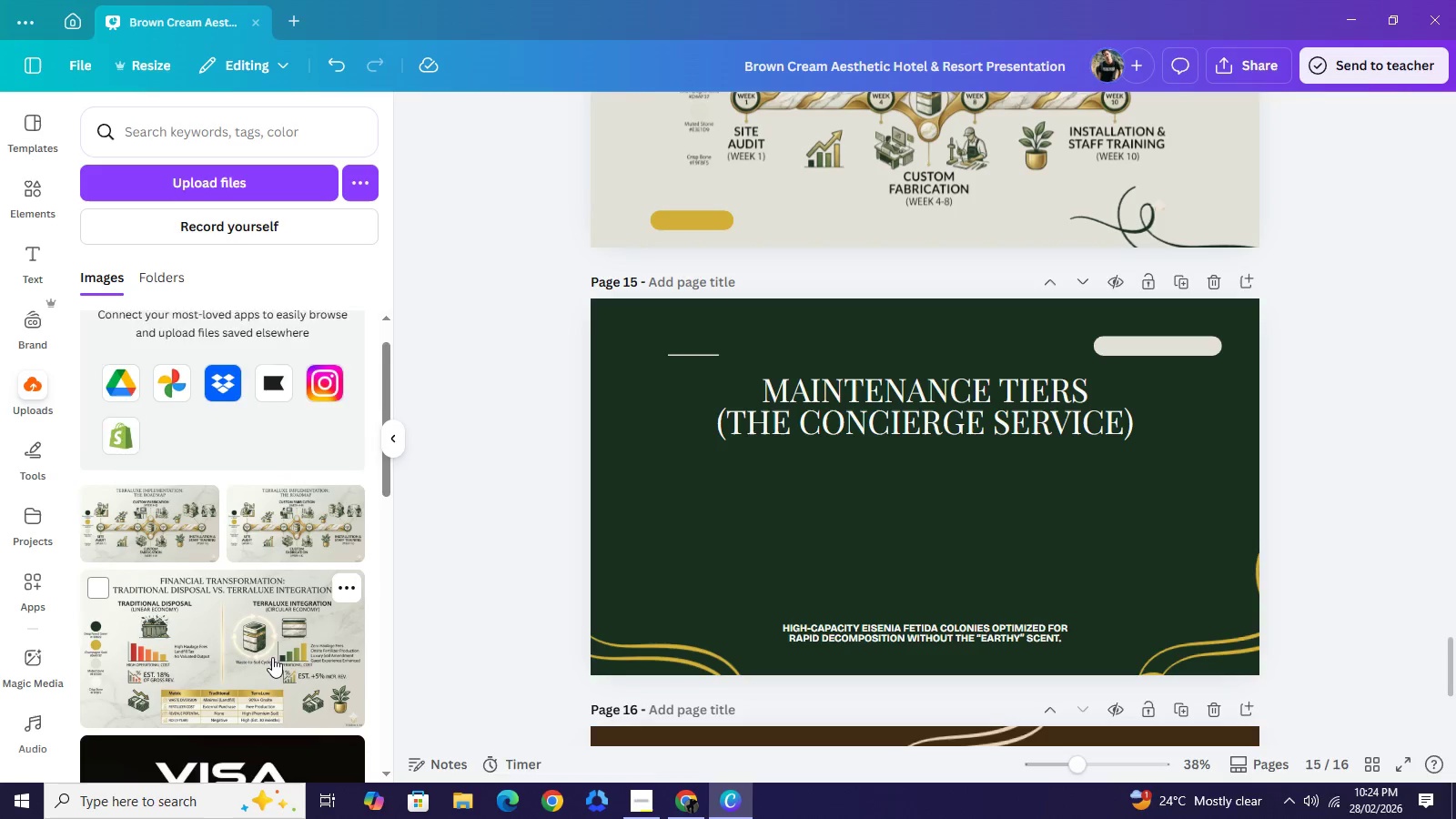 
scroll: coordinate [272, 657], scroll_direction: down, amount: 1.0
 